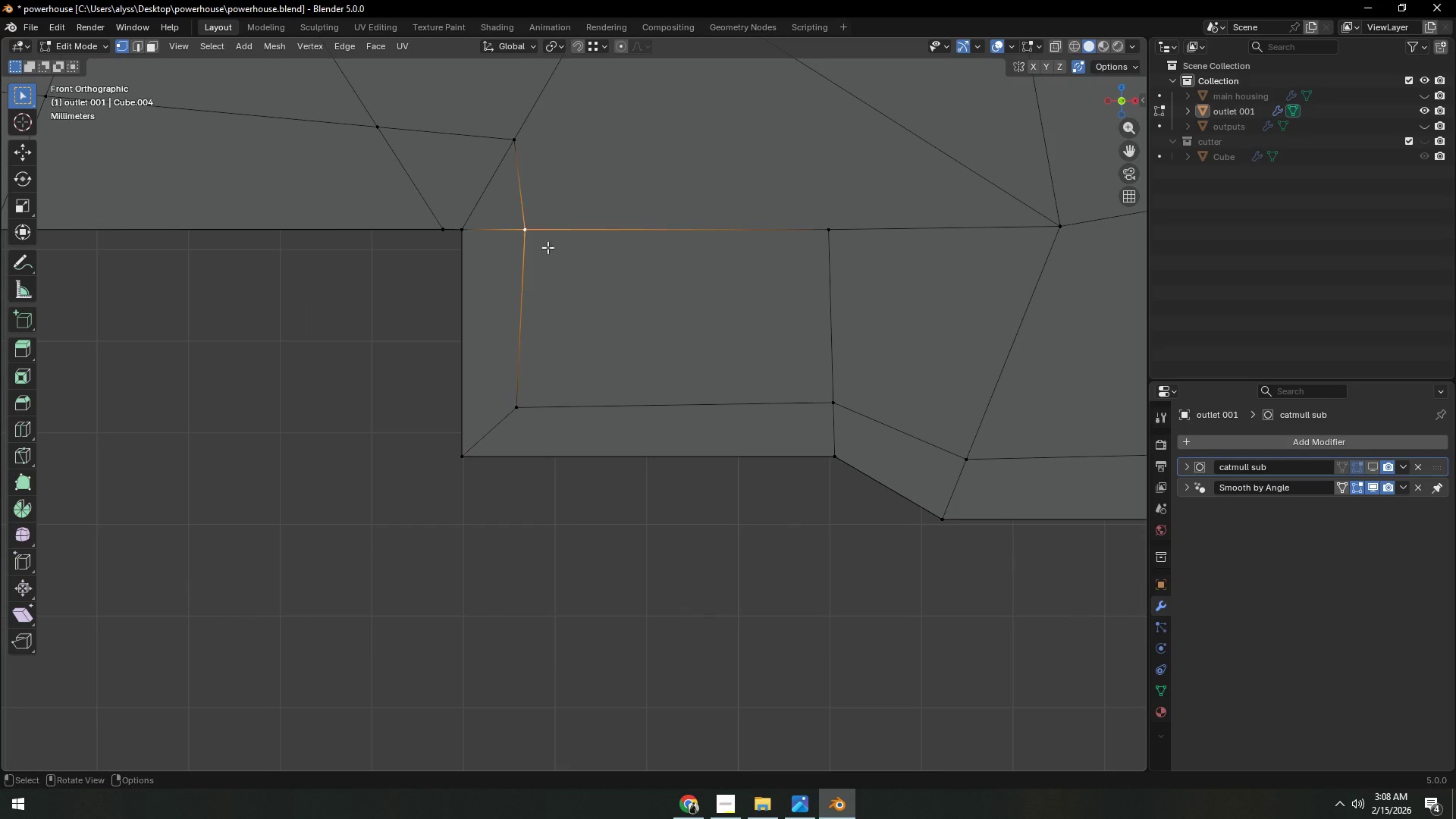 
scroll: coordinate [579, 325], scroll_direction: up, amount: 2.0
 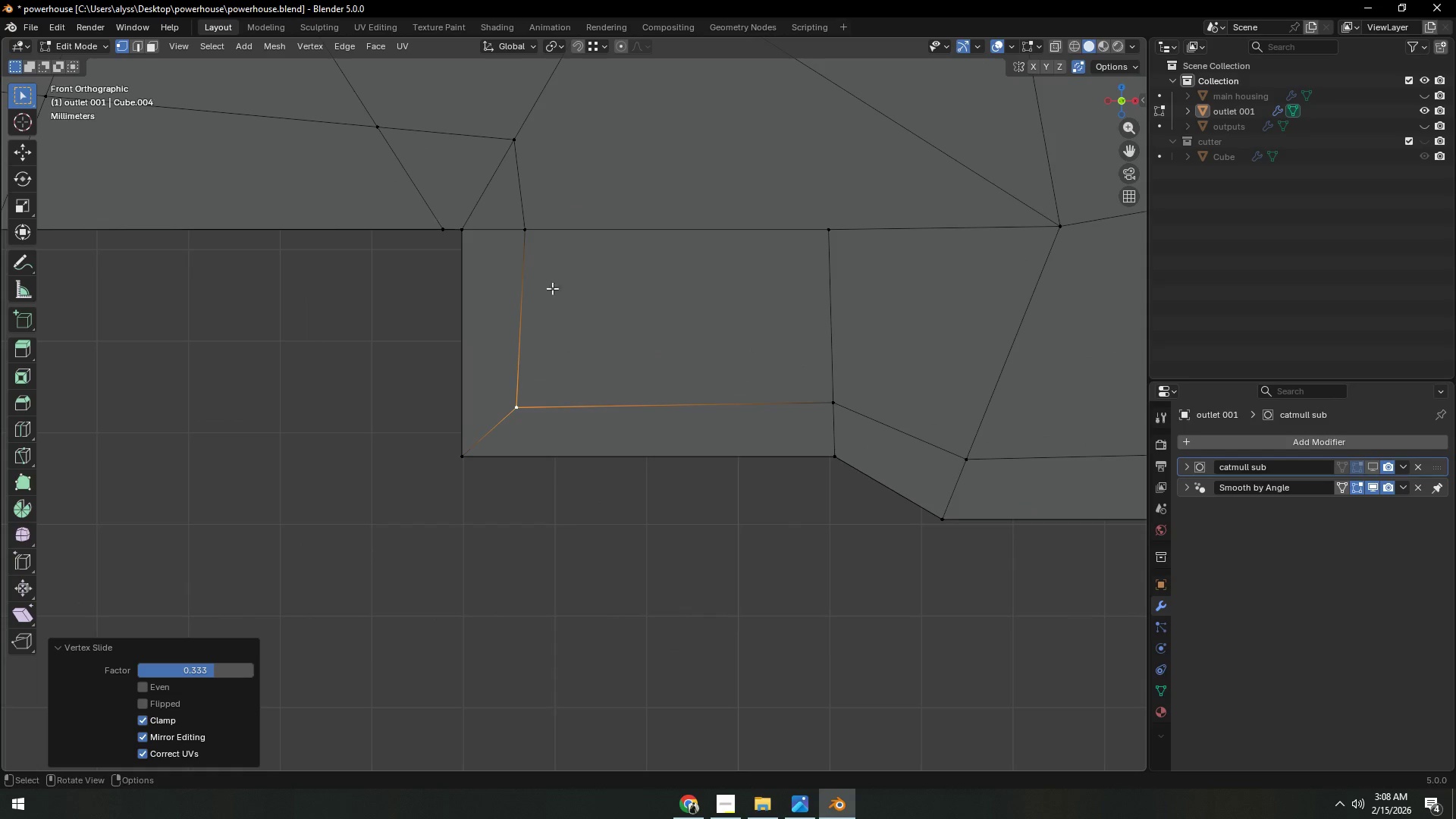 
type(gg)
 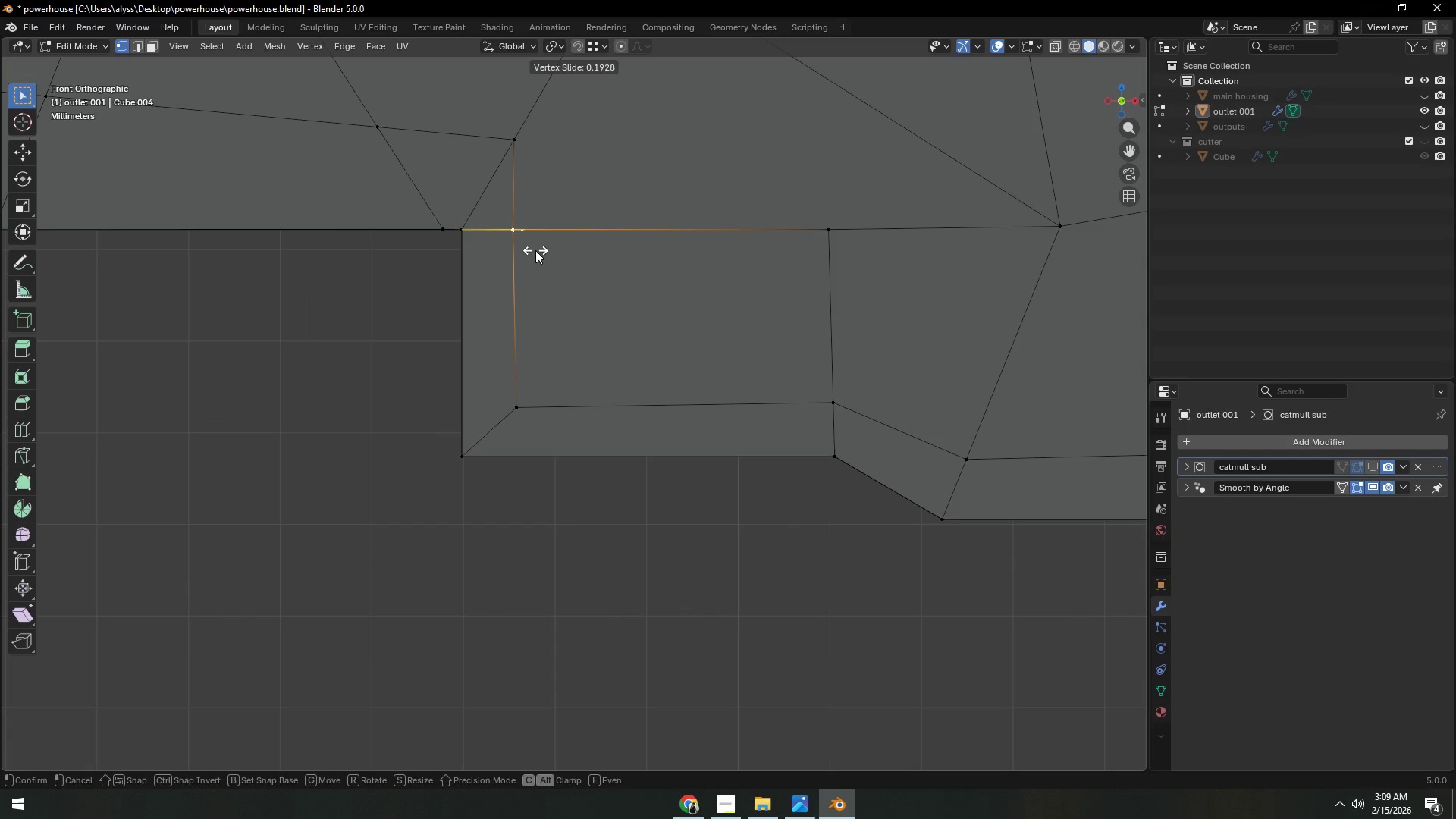 
left_click([535, 250])
 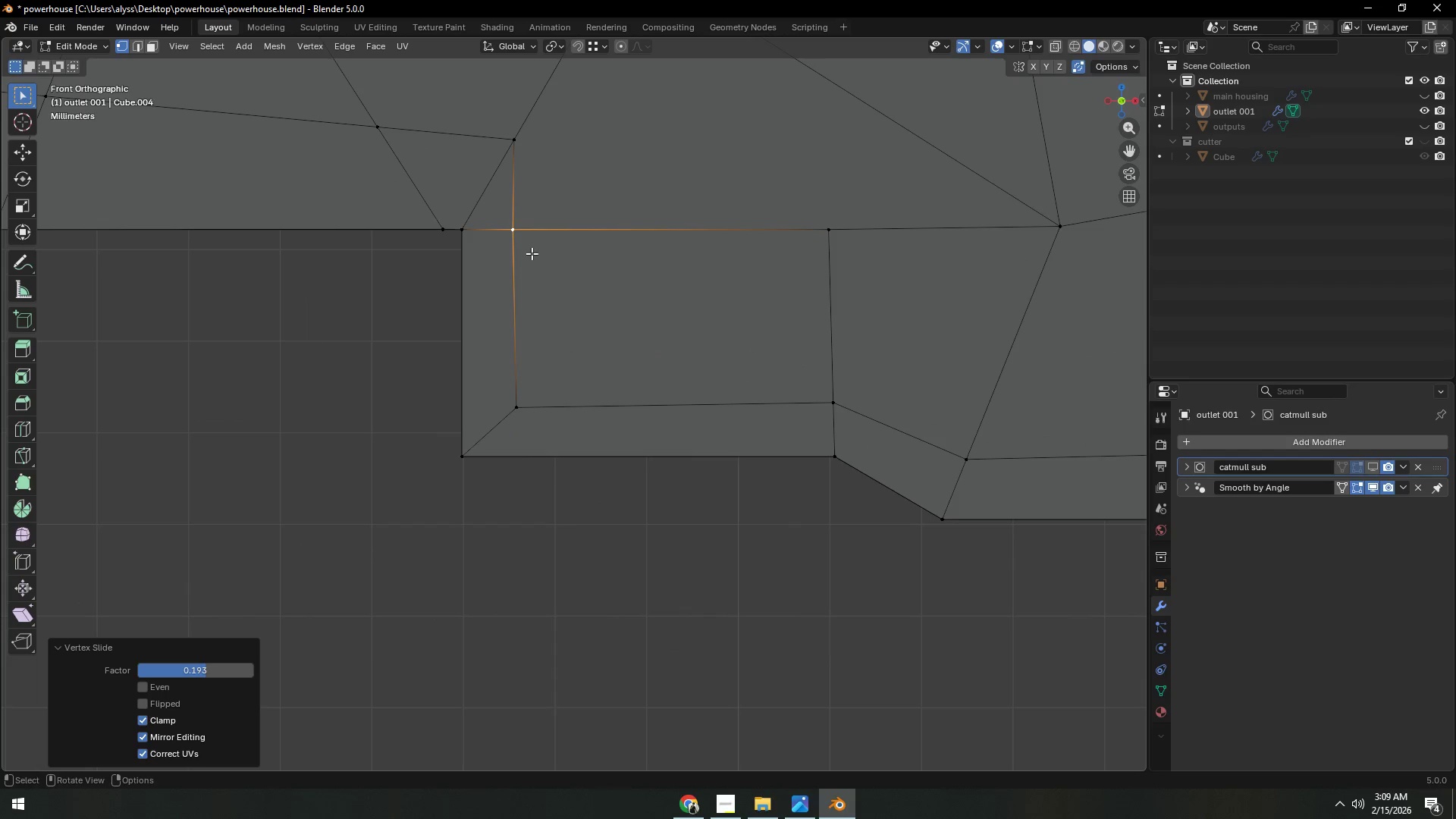 
hold_key(key=ShiftLeft, duration=0.72)
 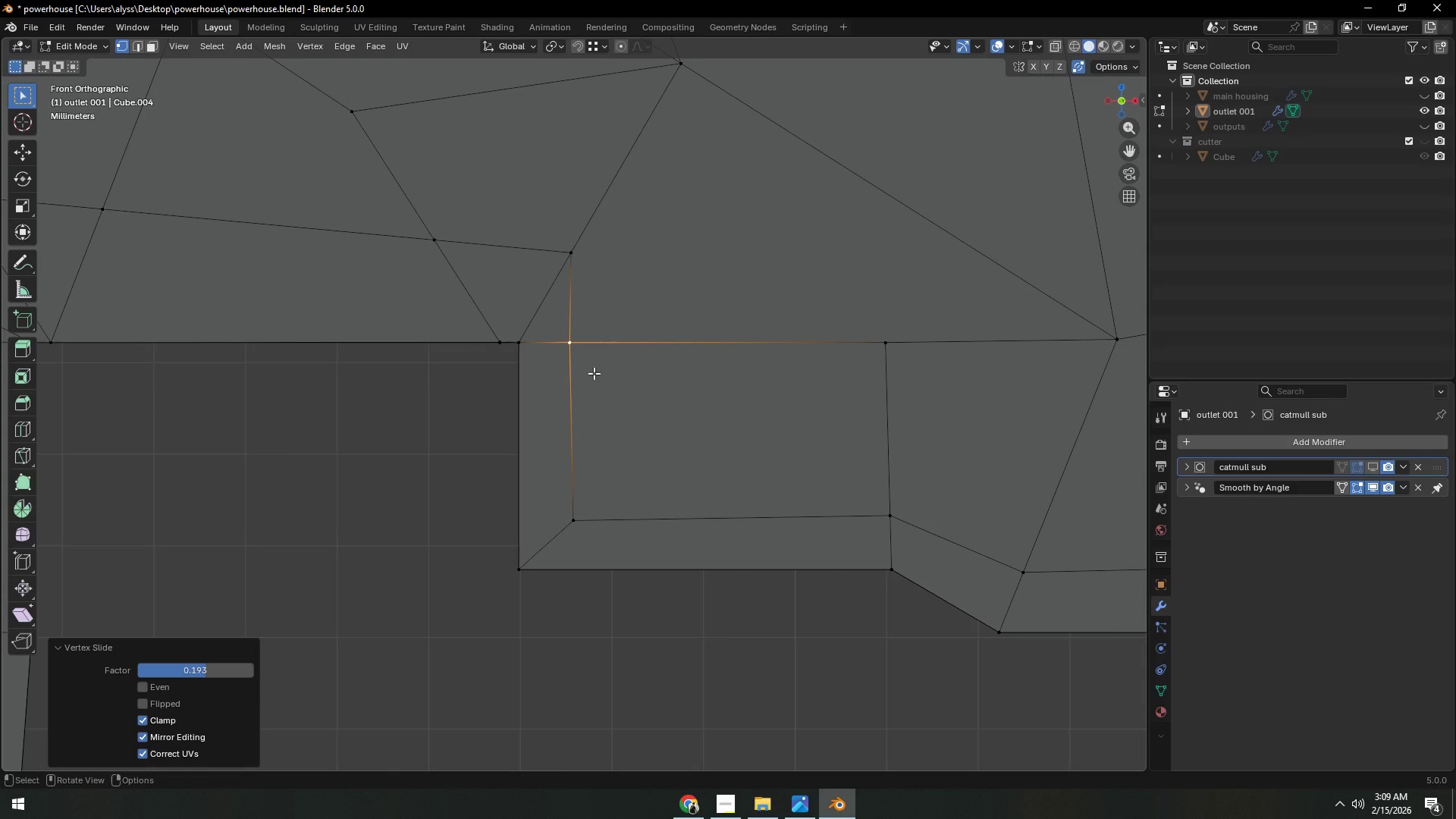 
hold_key(key=ShiftLeft, duration=7.72)
 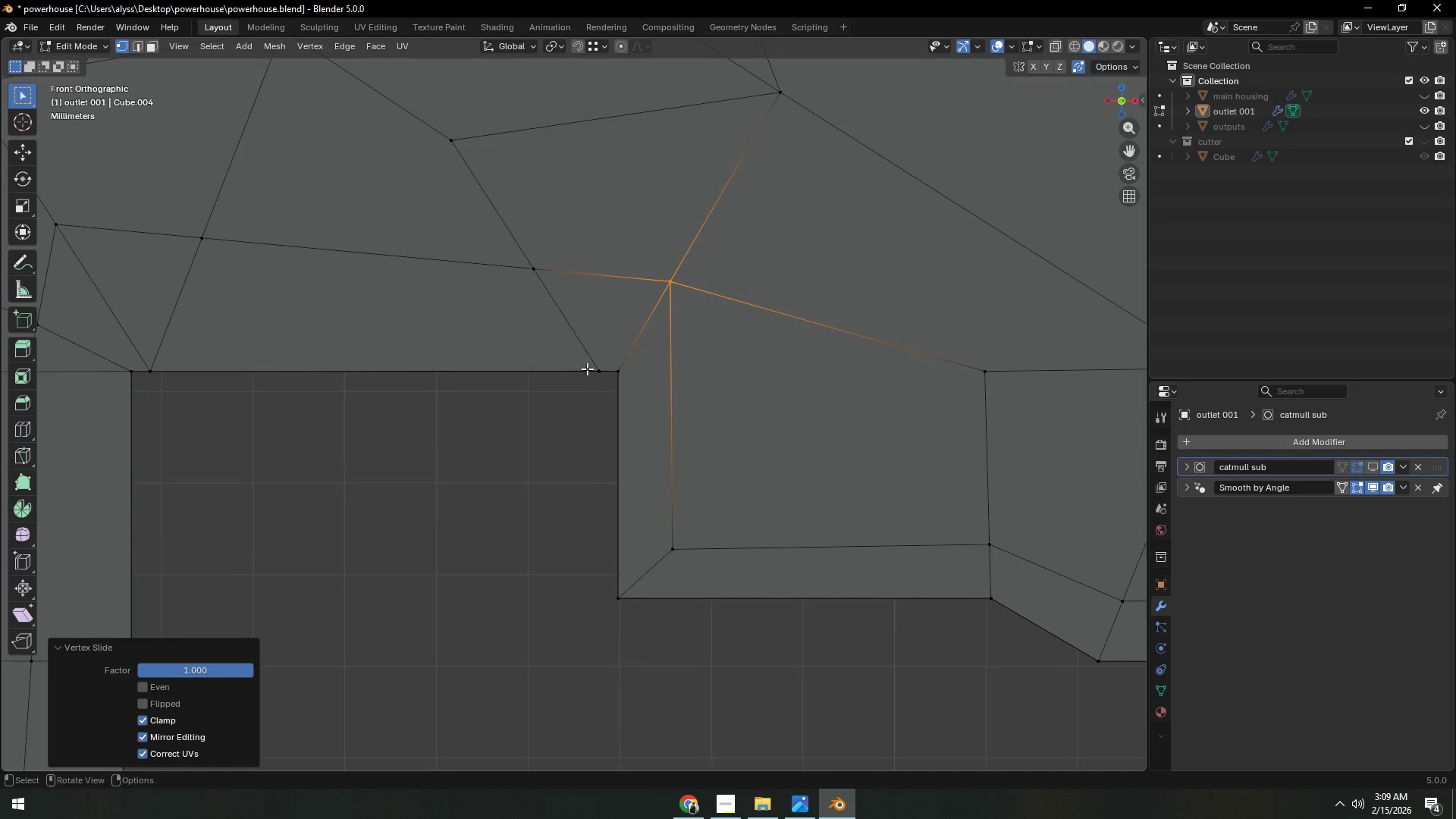 
type(gg)
 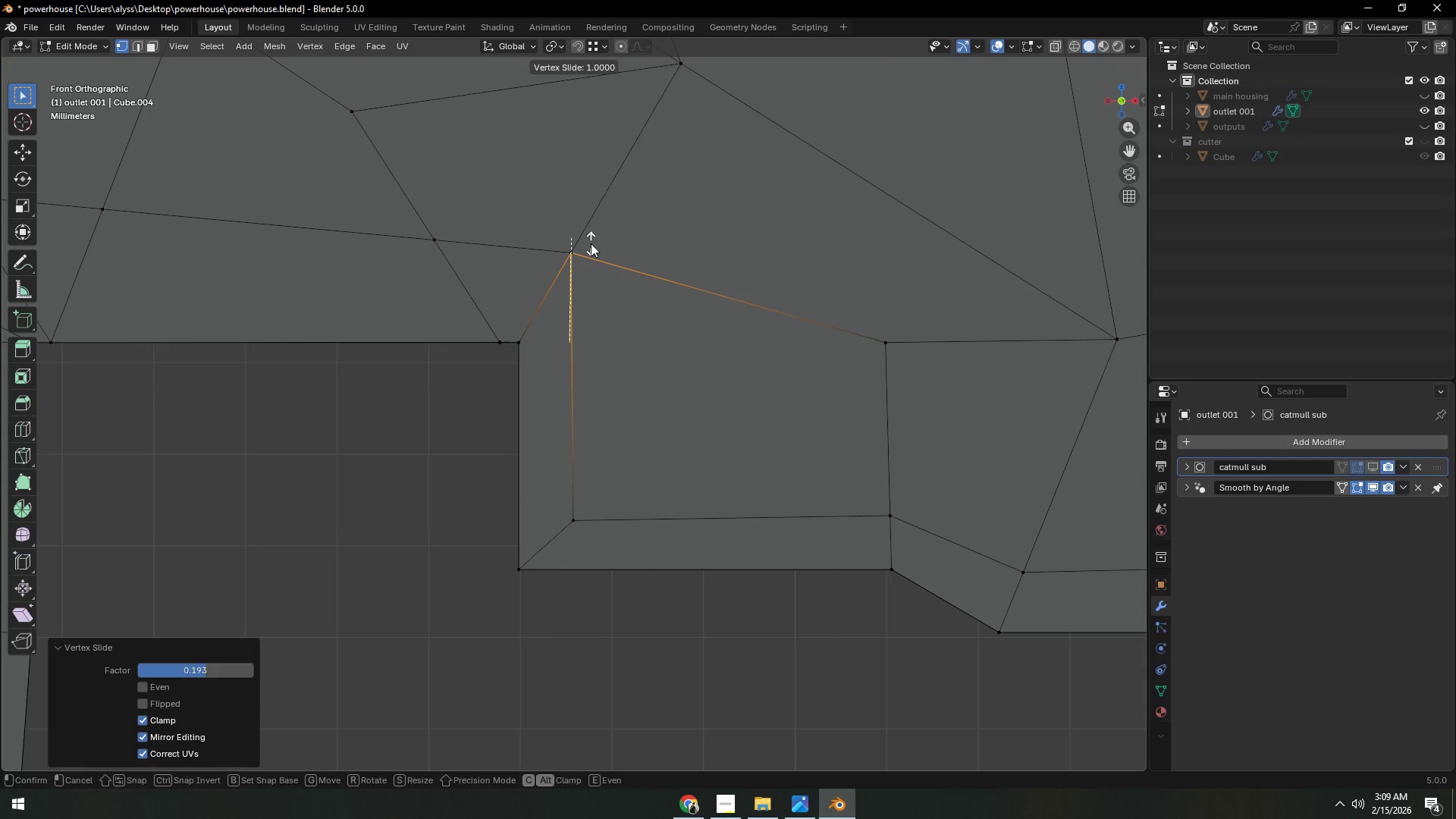 
left_click([591, 243])
 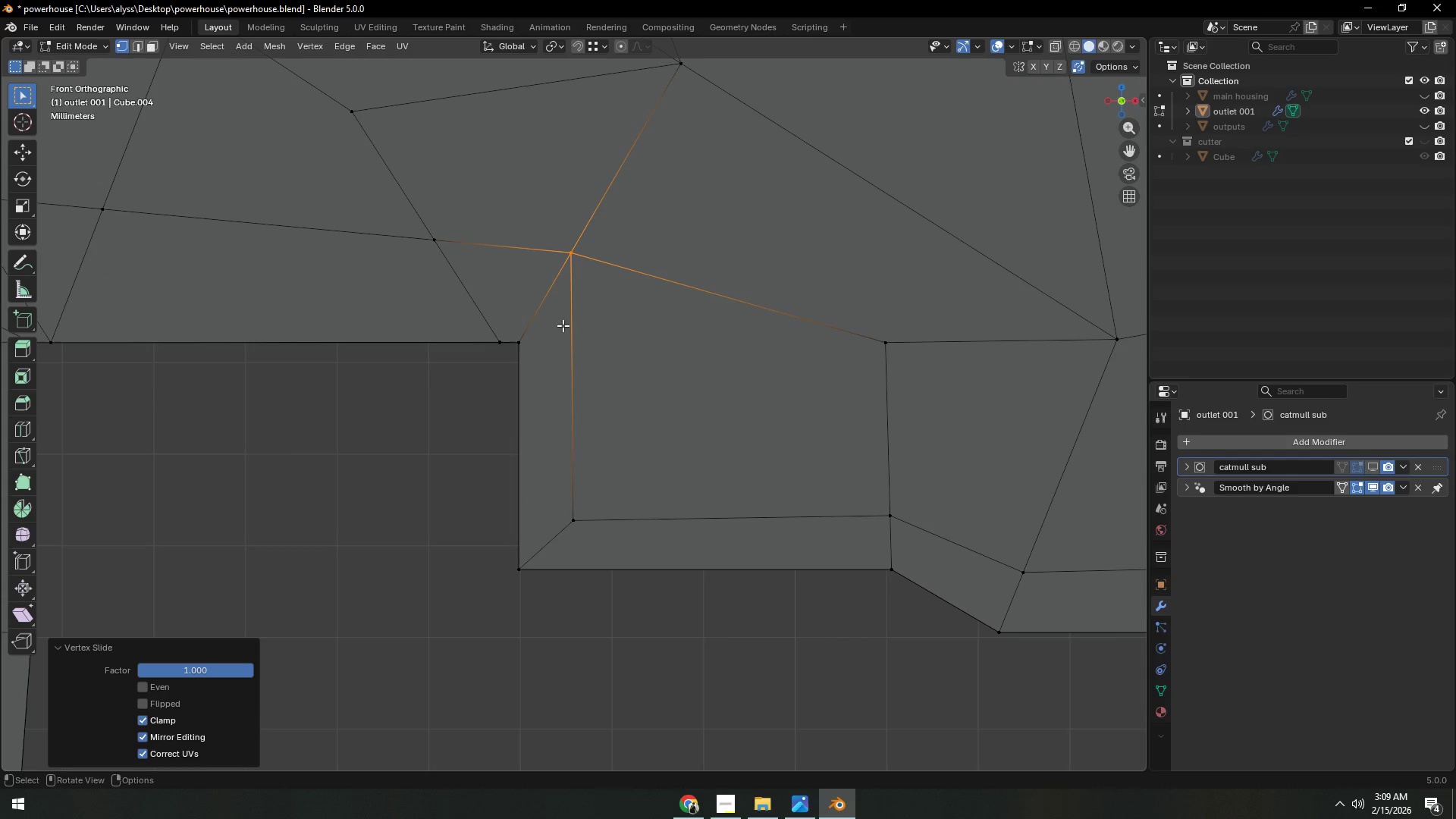 
hold_key(key=ShiftLeft, duration=0.38)
 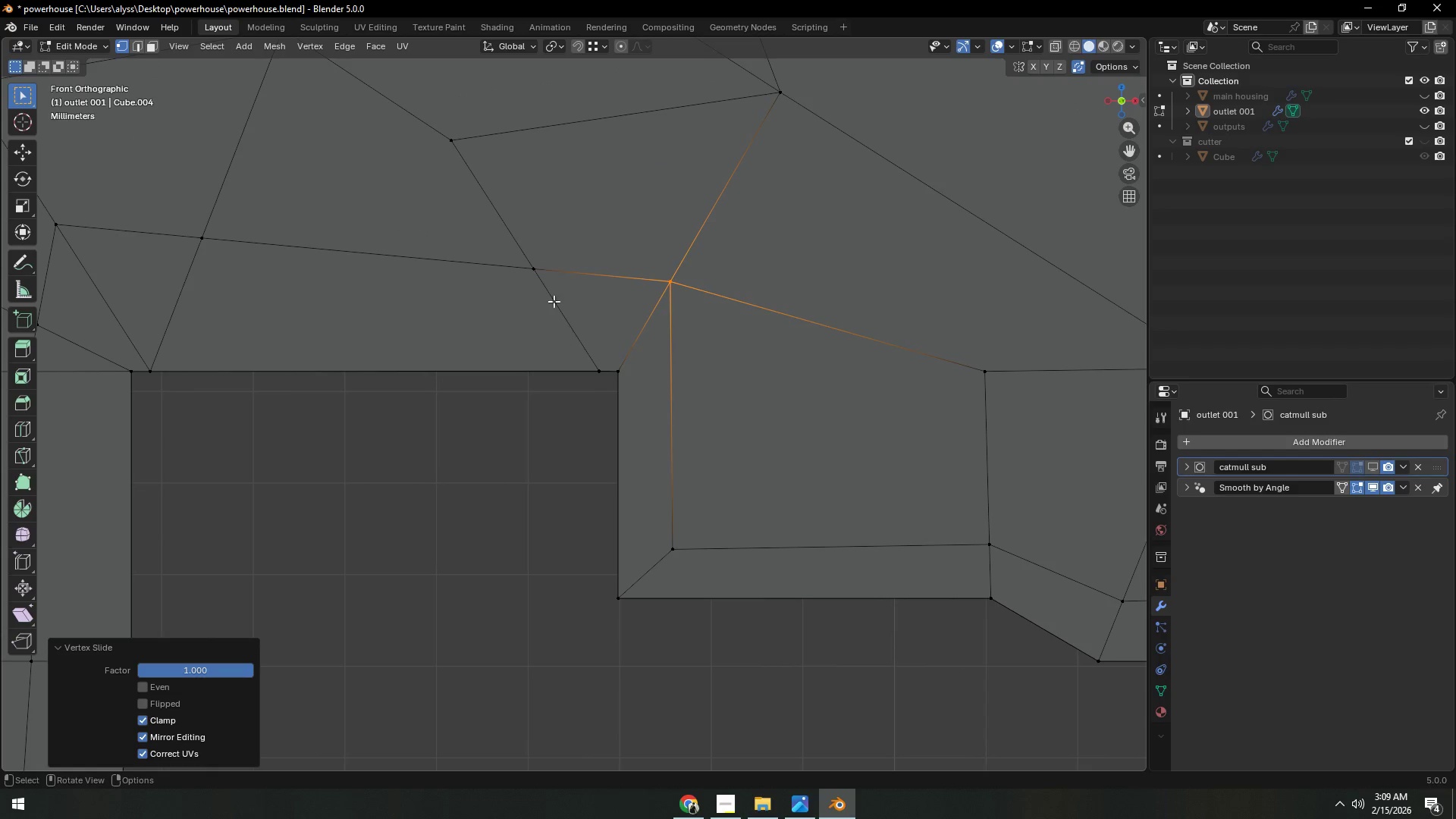 
left_click([540, 275])
 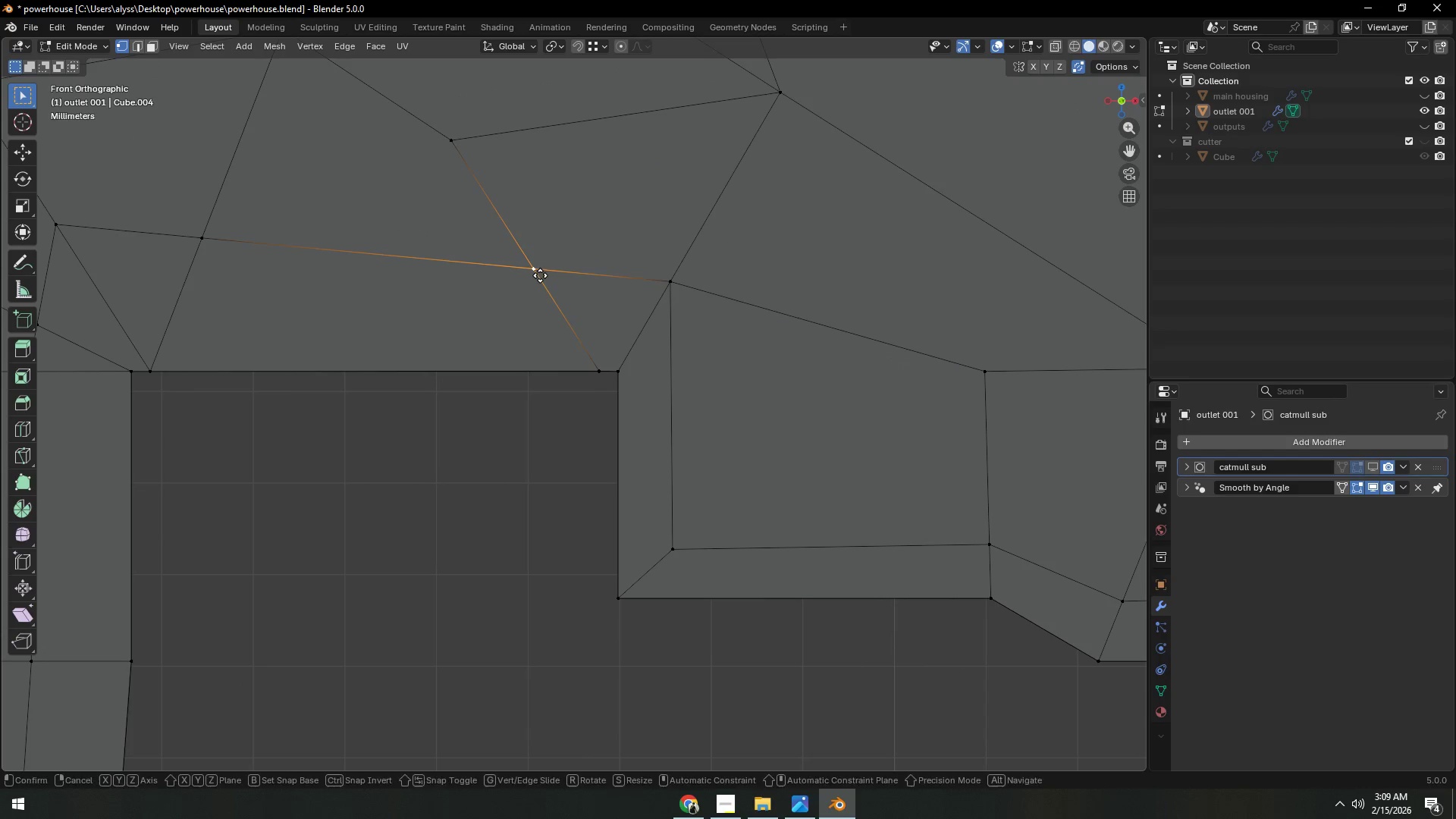 
type(gg)
 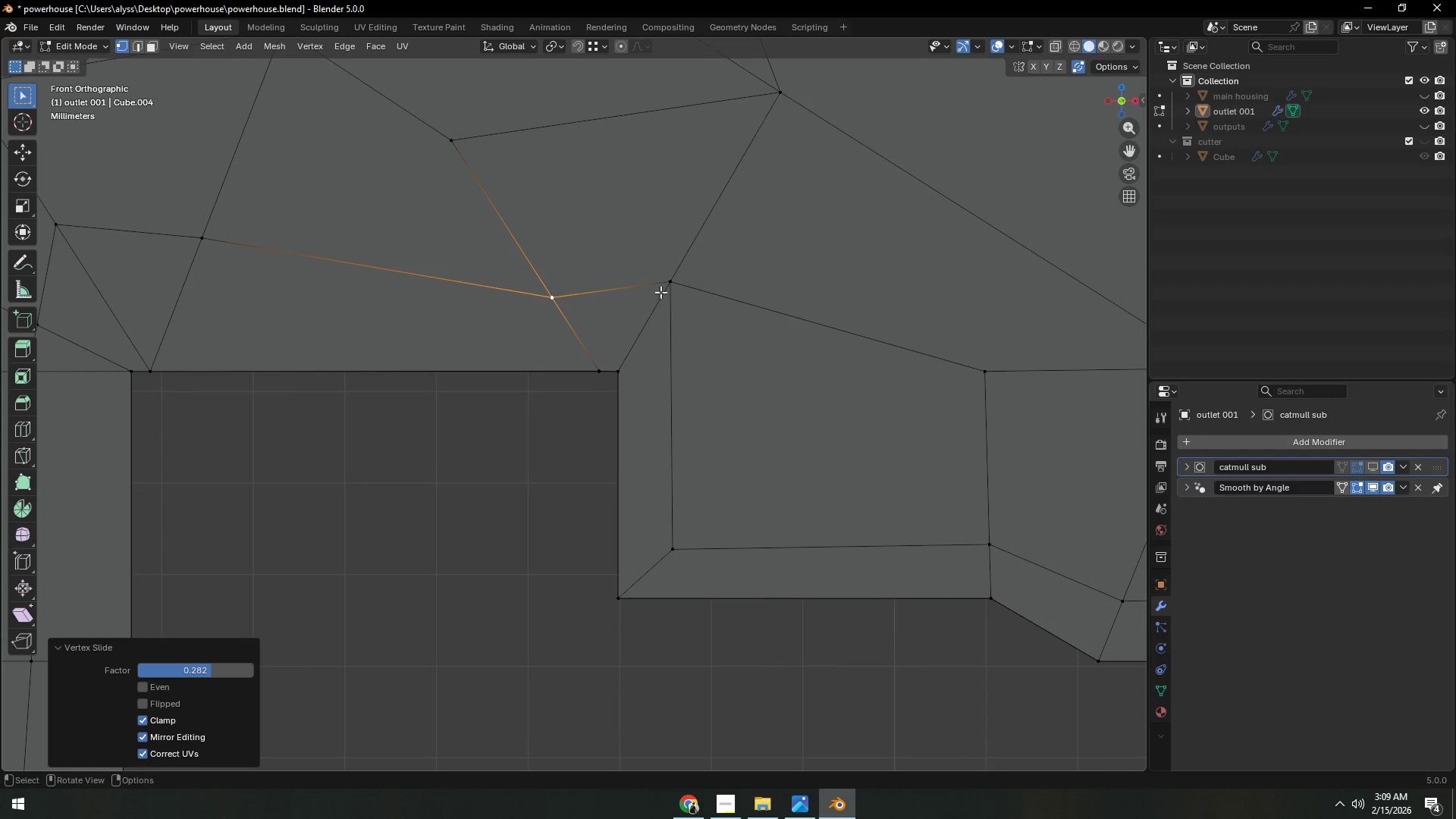 
left_click([674, 288])
 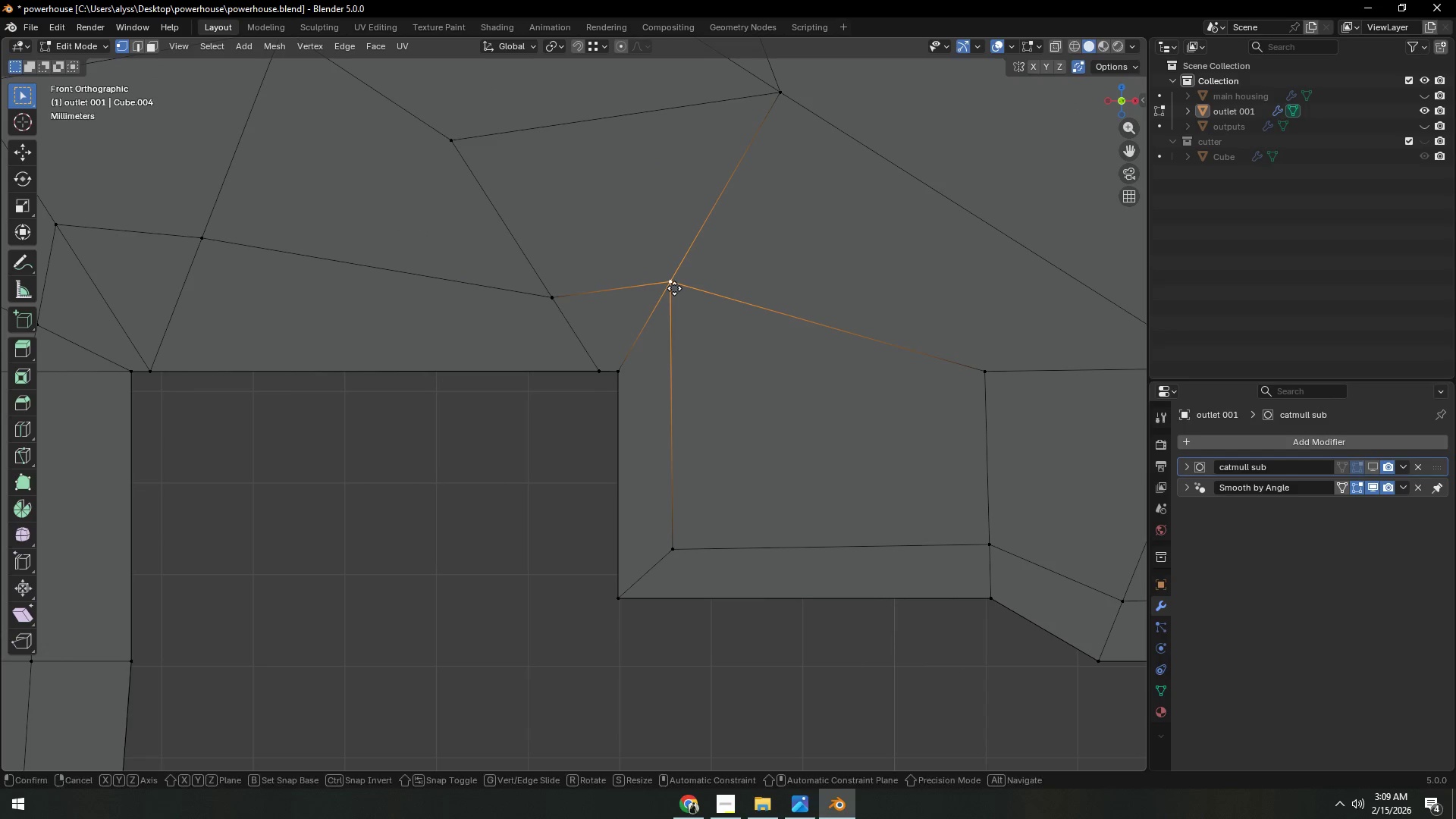 
type(gg)
 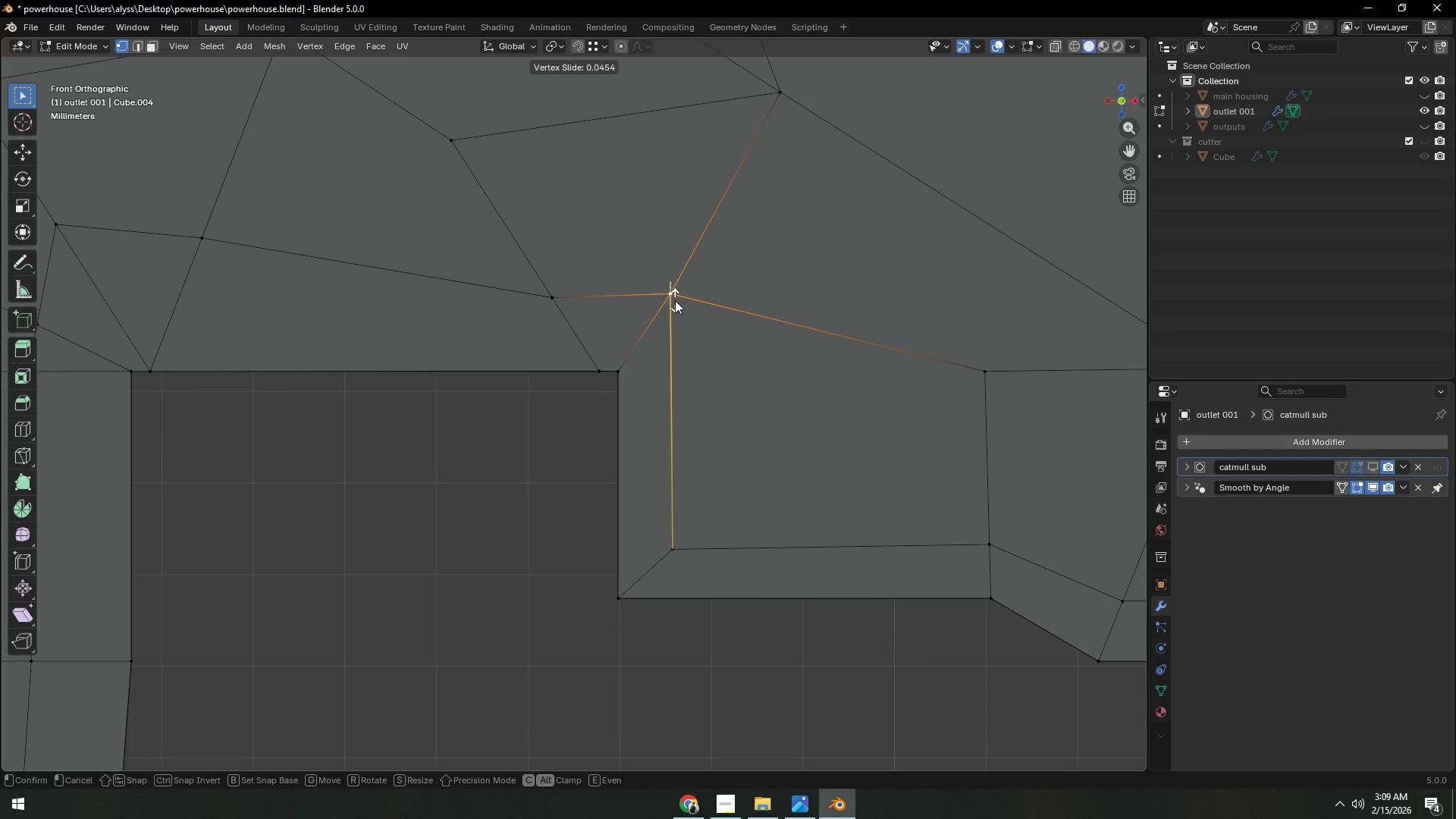 
left_click([675, 300])
 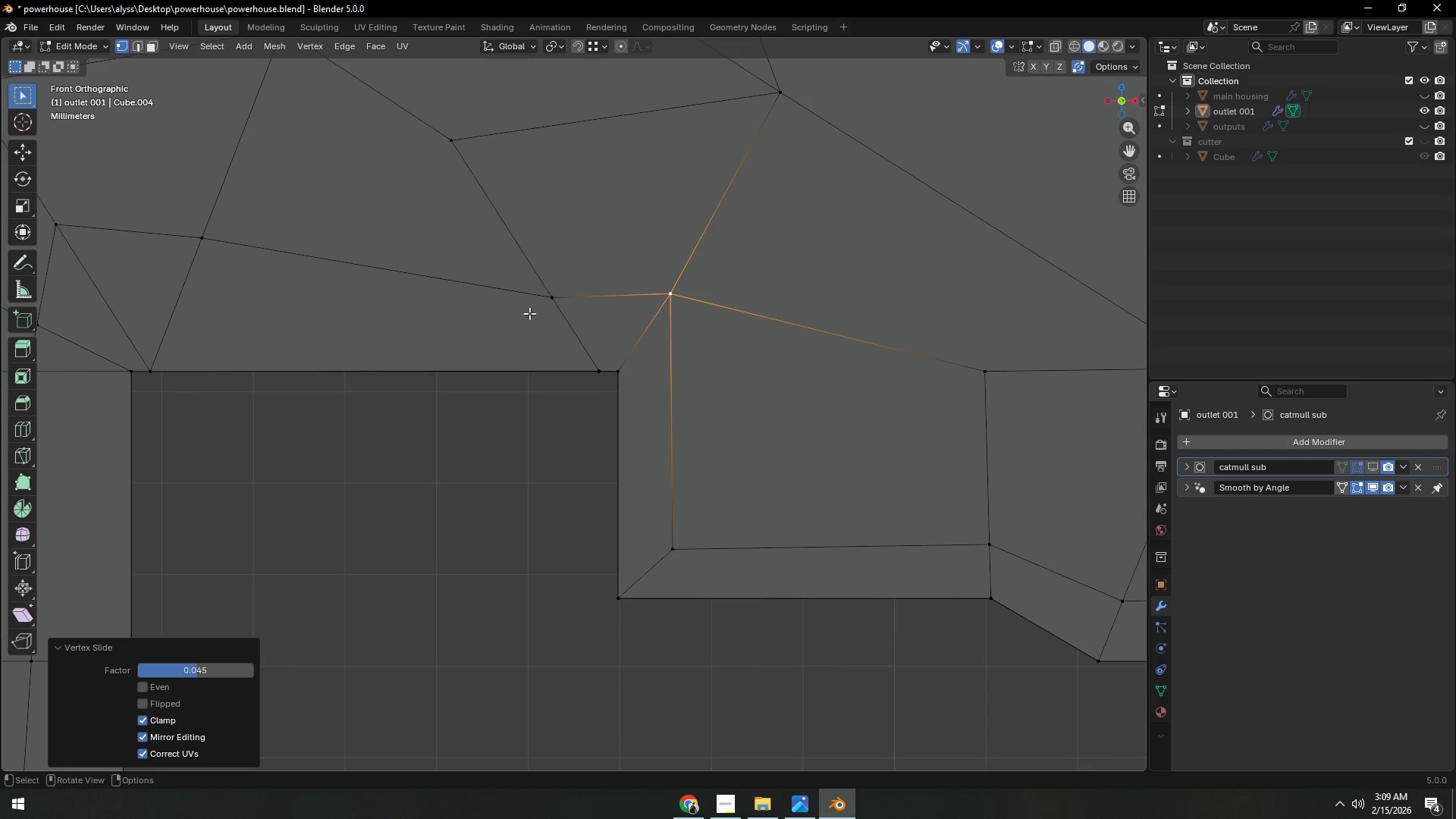 
hold_key(key=ShiftLeft, duration=0.41)
 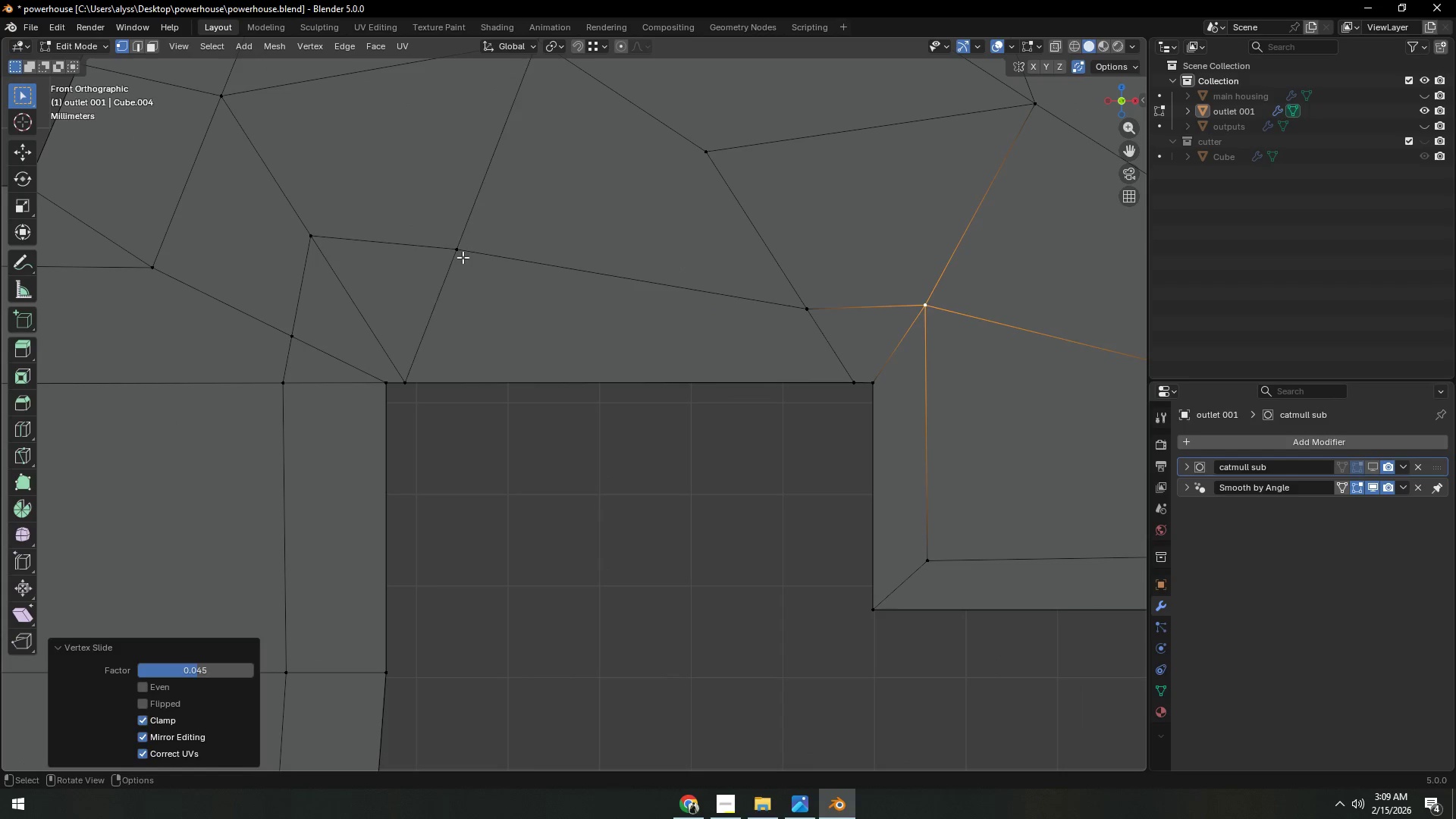 
left_click([462, 256])
 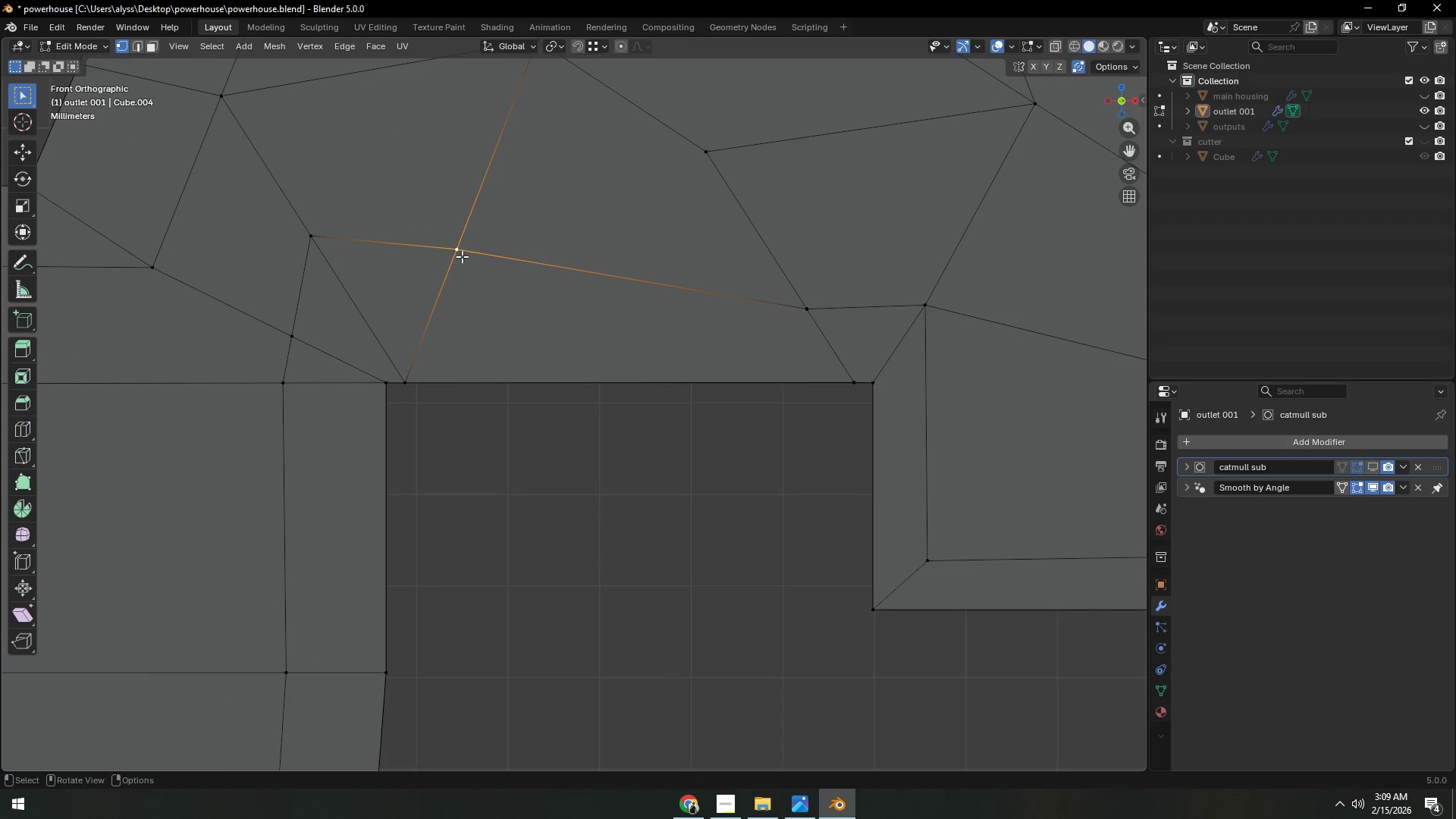 
type(gg)
 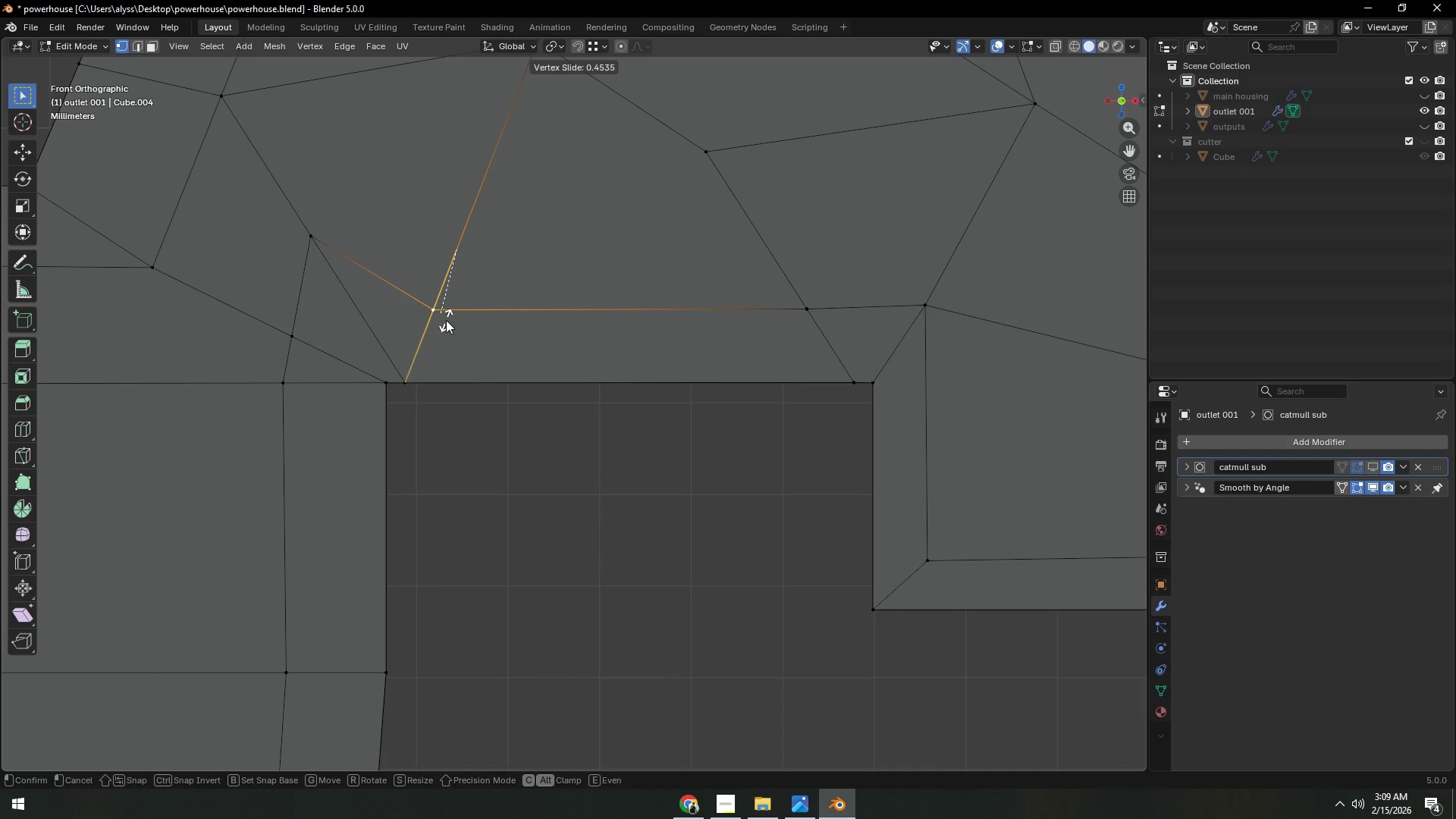 
left_click([446, 321])
 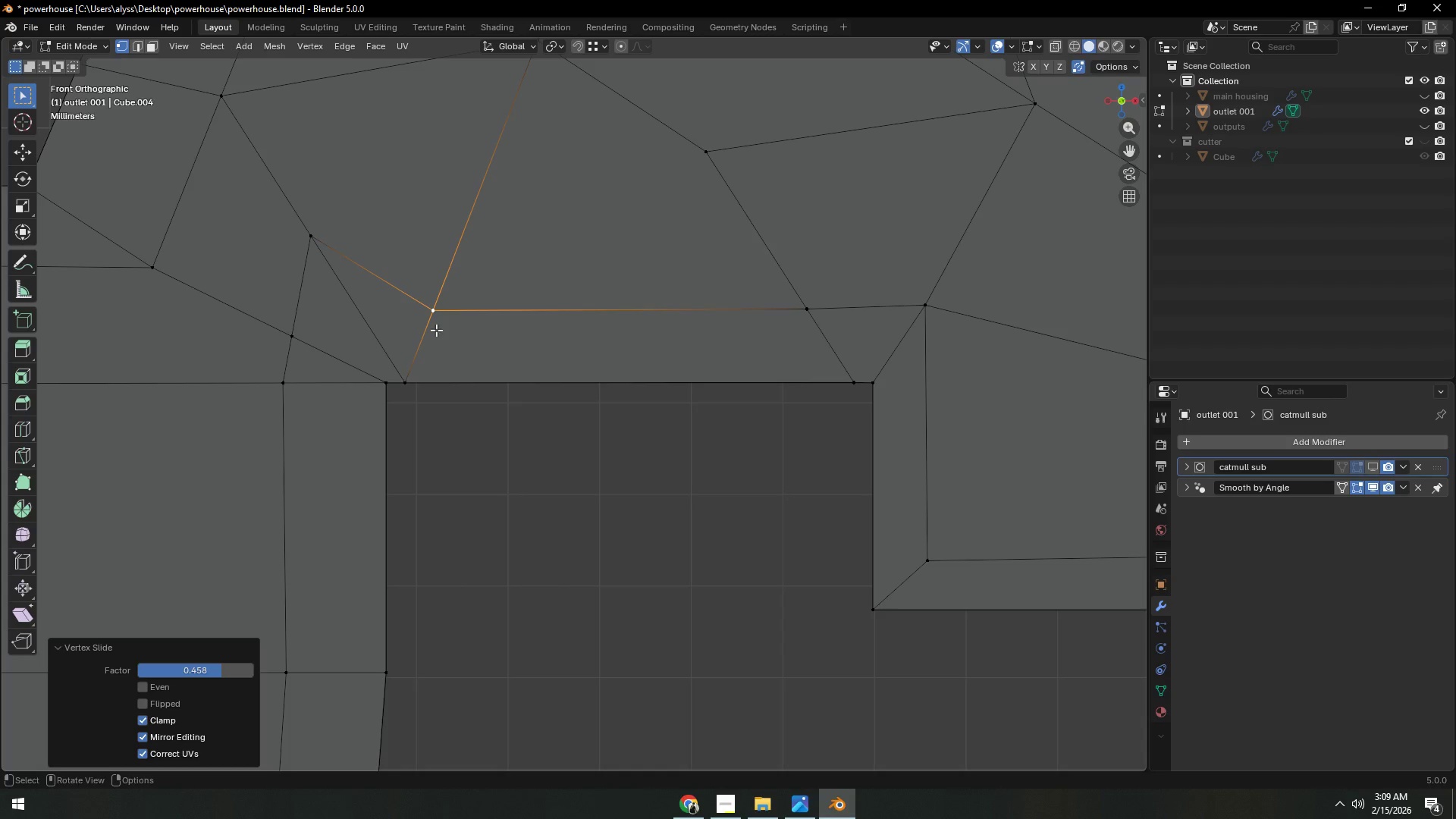 
hold_key(key=ShiftLeft, duration=0.31)
 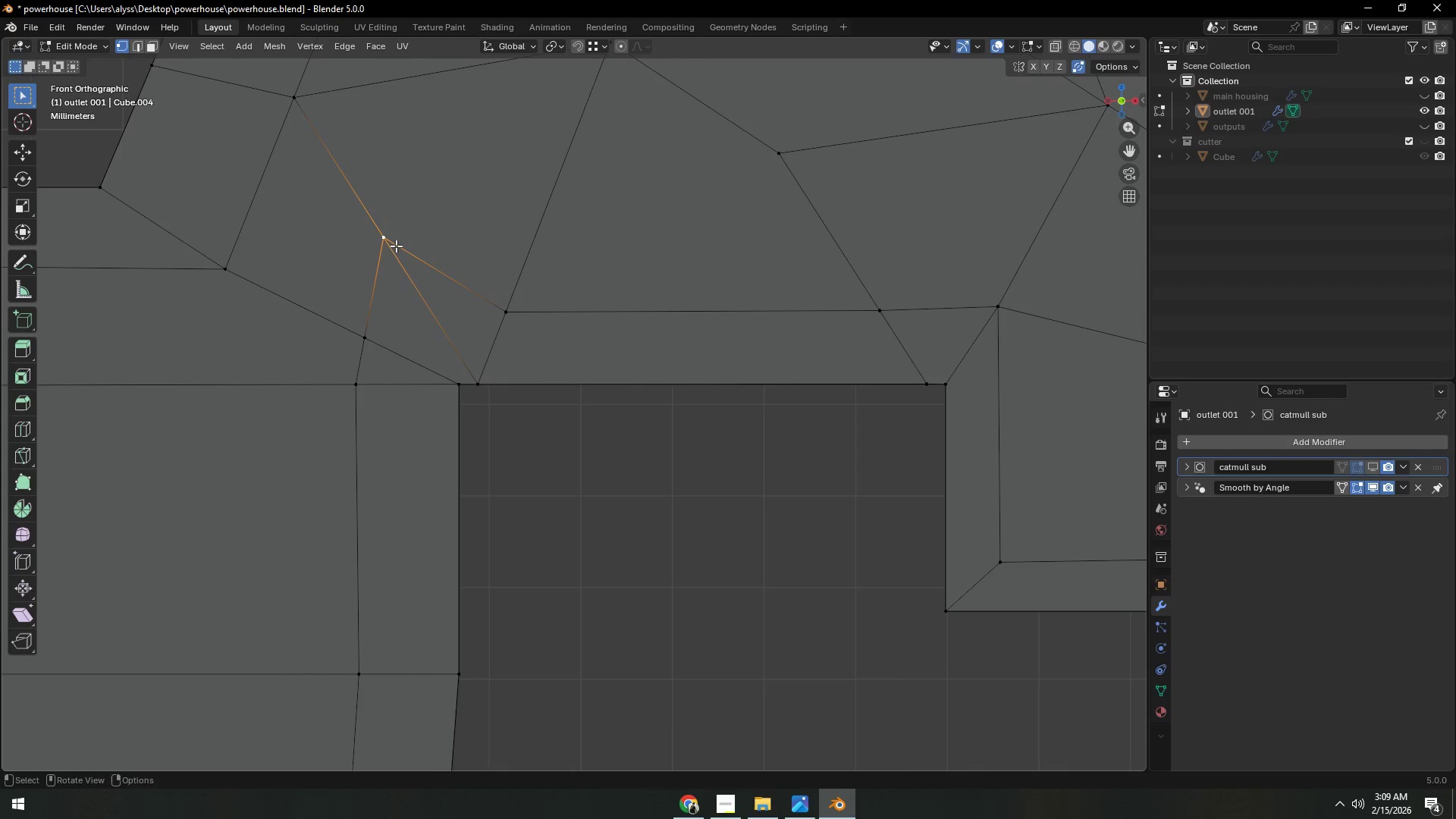 
type(gg)
 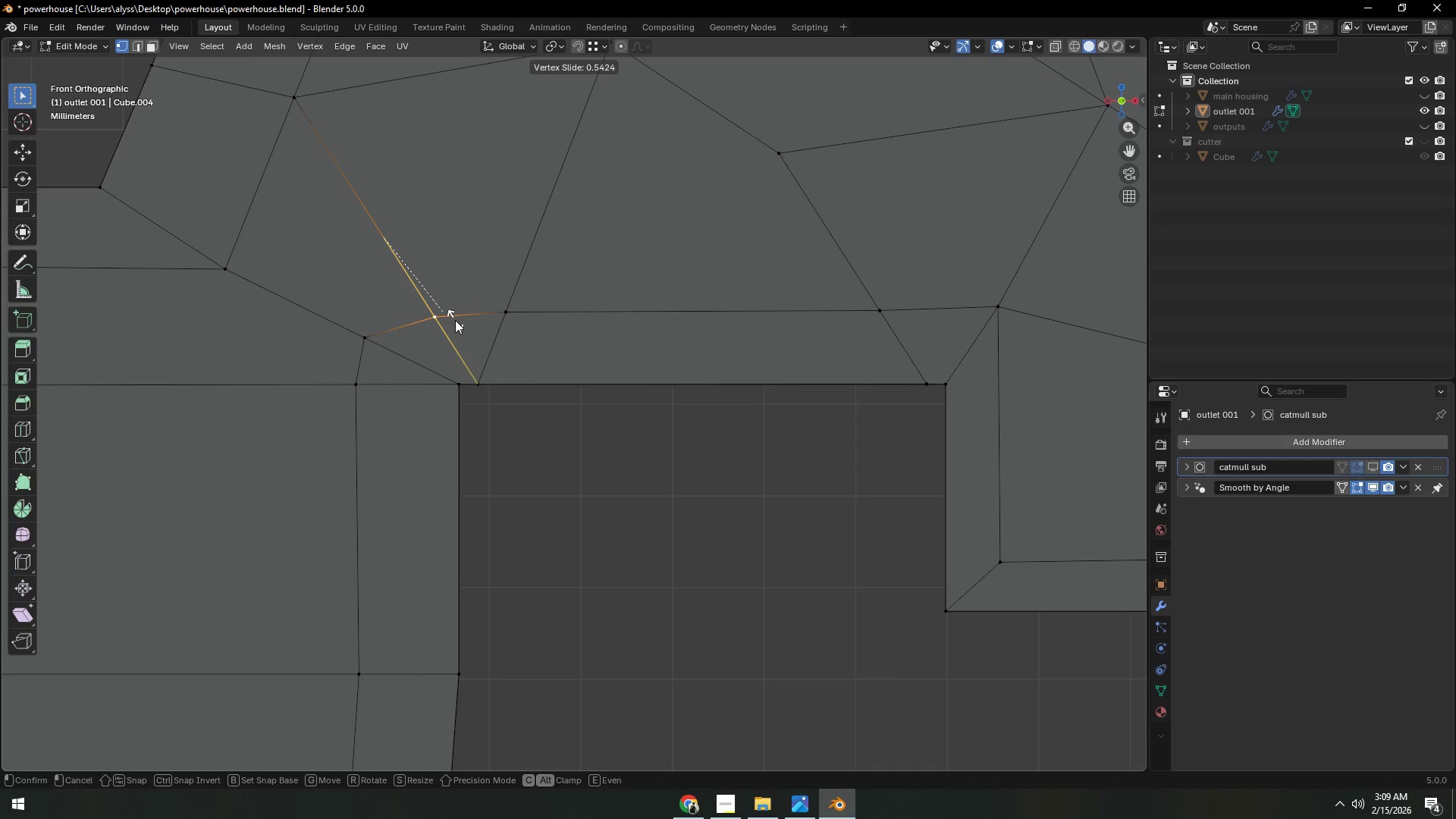 
left_click([455, 320])
 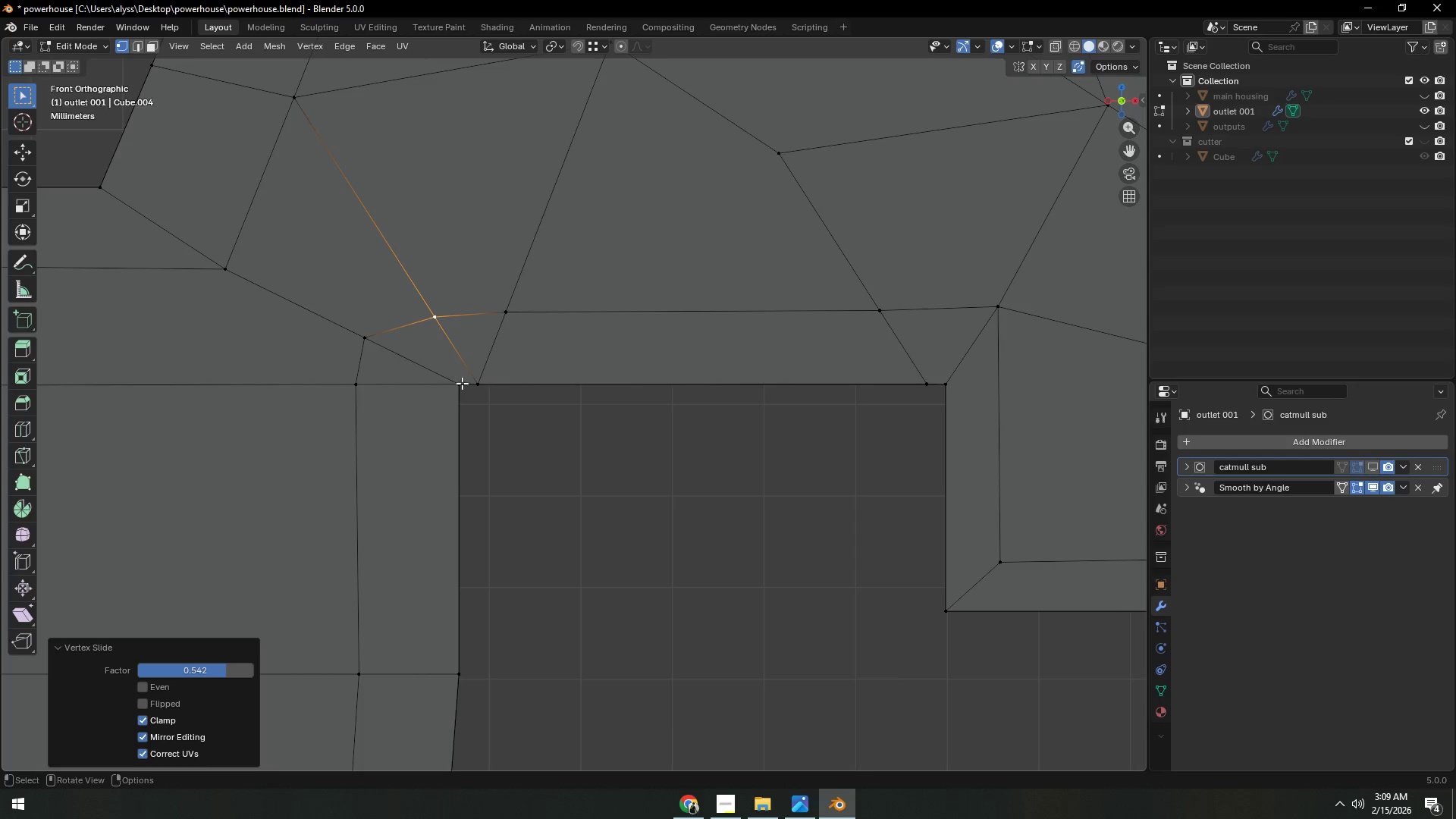 
left_click([434, 313])
 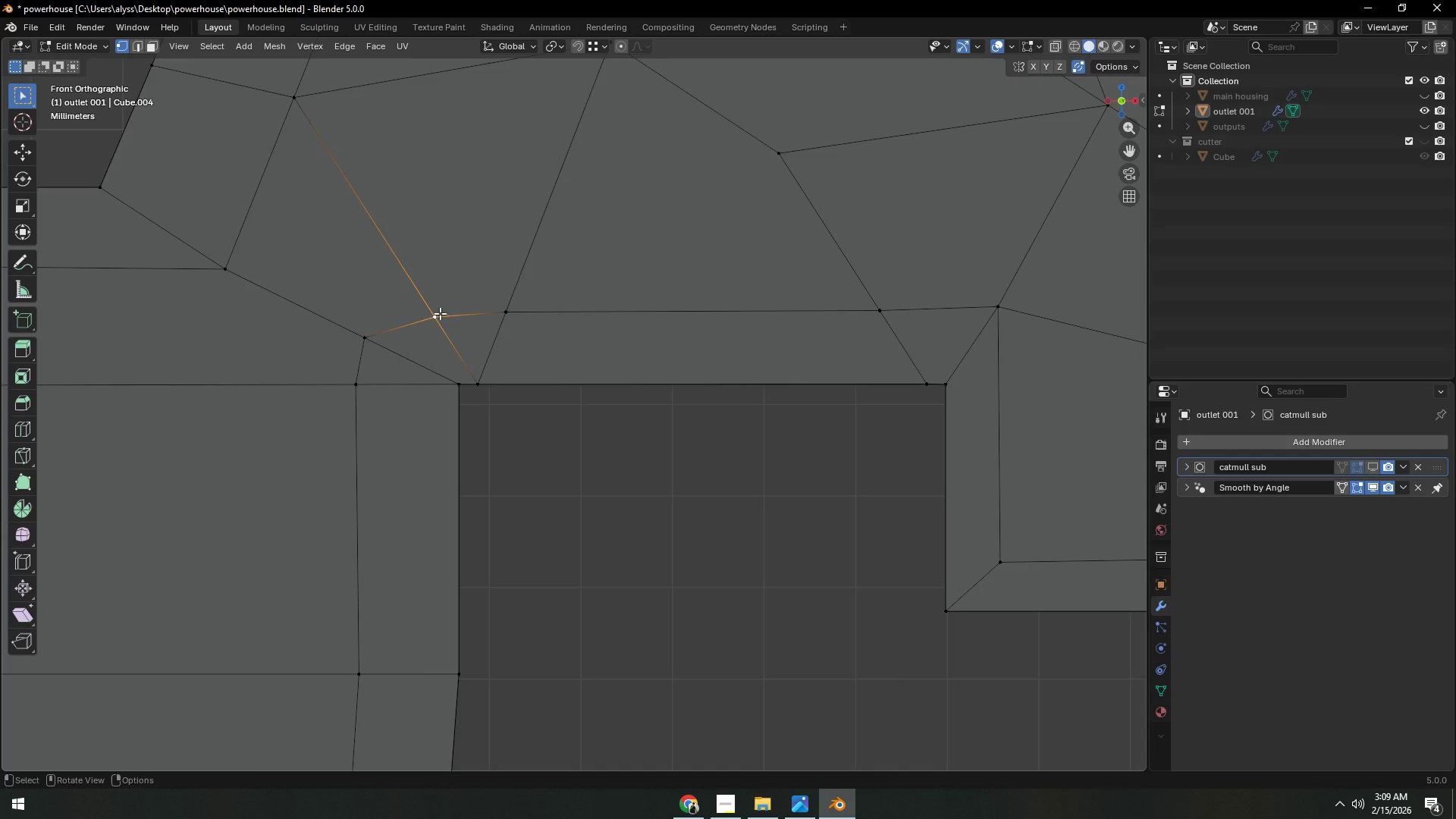 
scroll: coordinate [440, 314], scroll_direction: down, amount: 1.0
 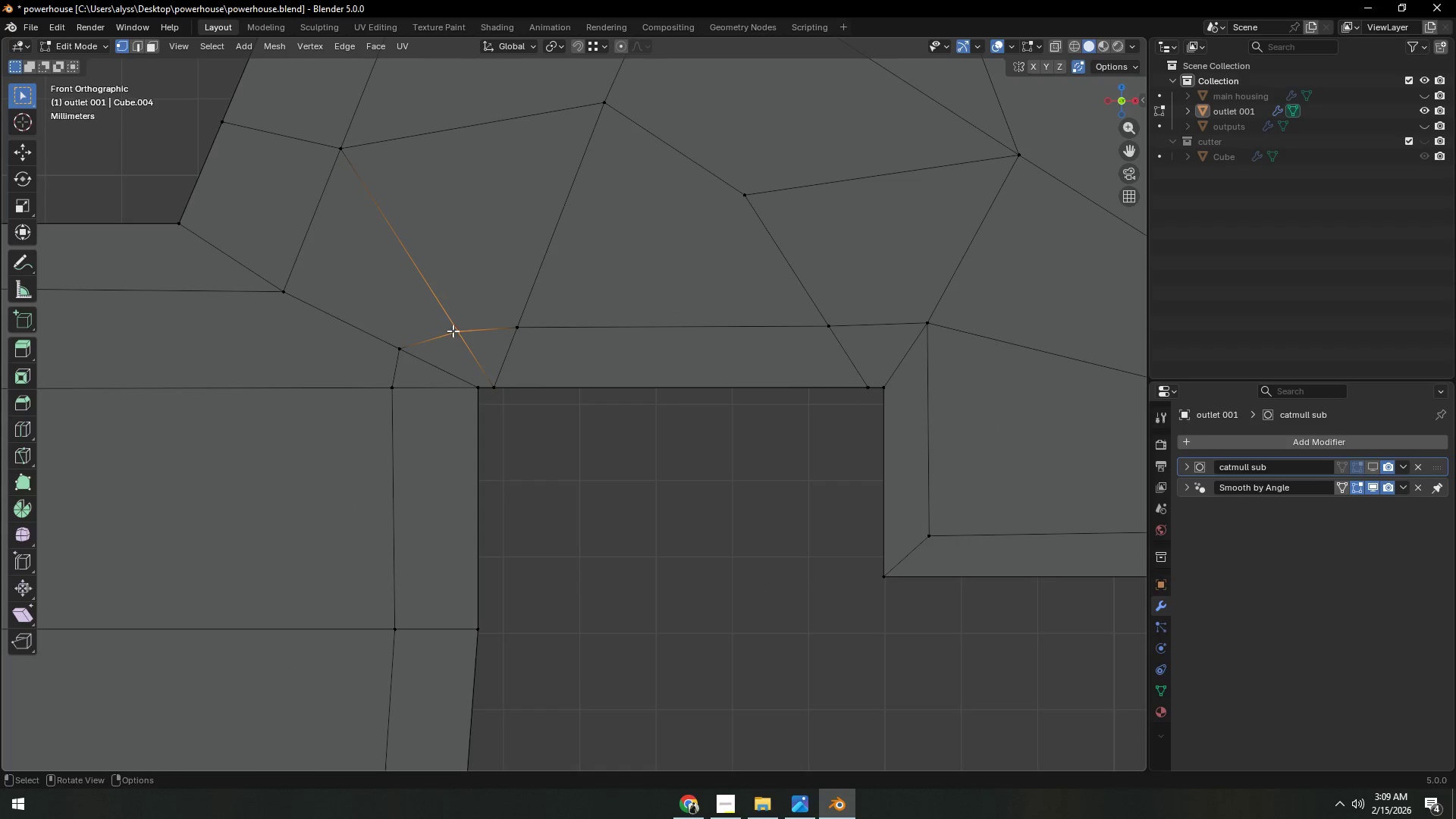 
scroll: coordinate [452, 340], scroll_direction: up, amount: 1.0
 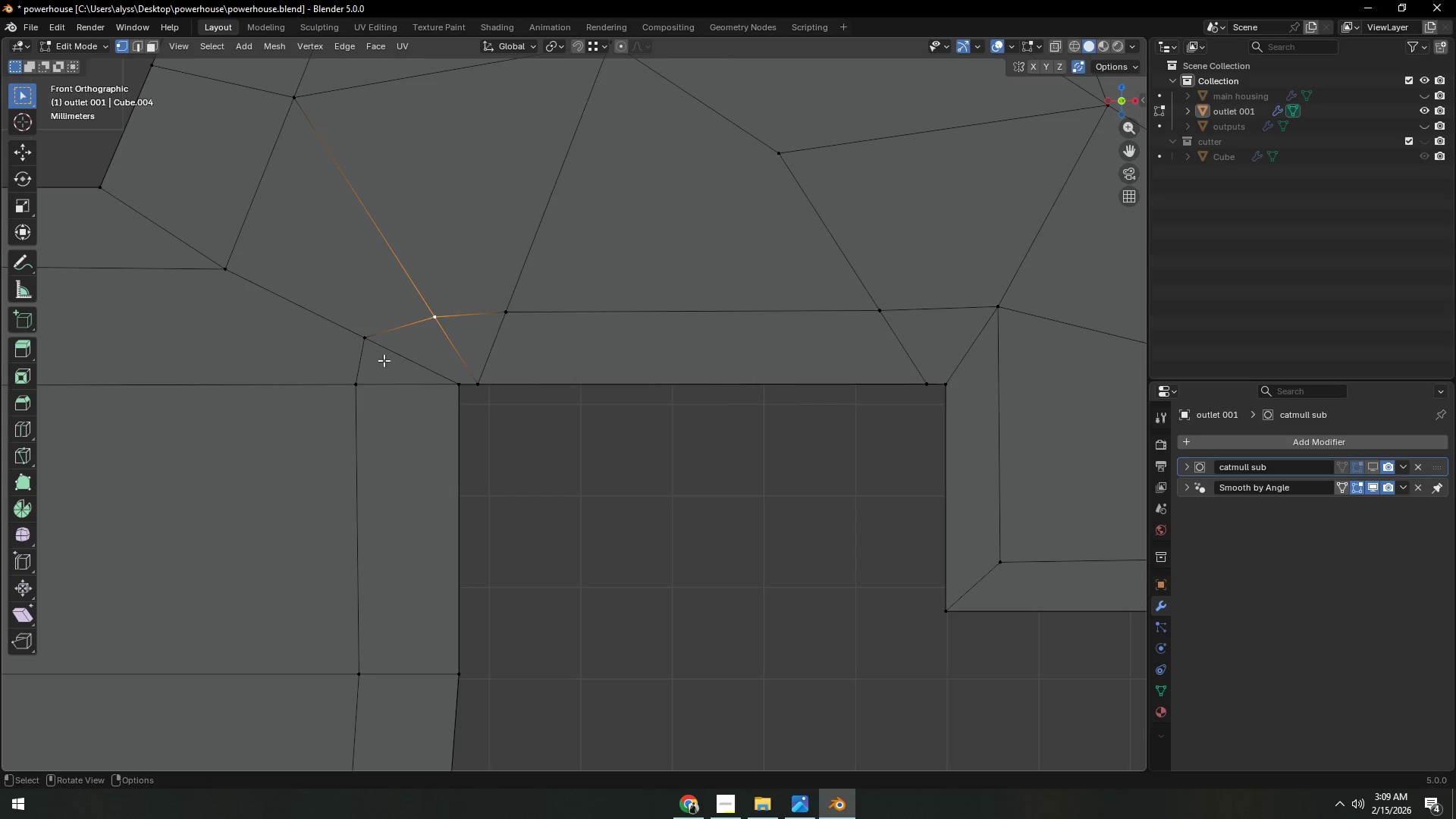 
left_click([385, 344])
 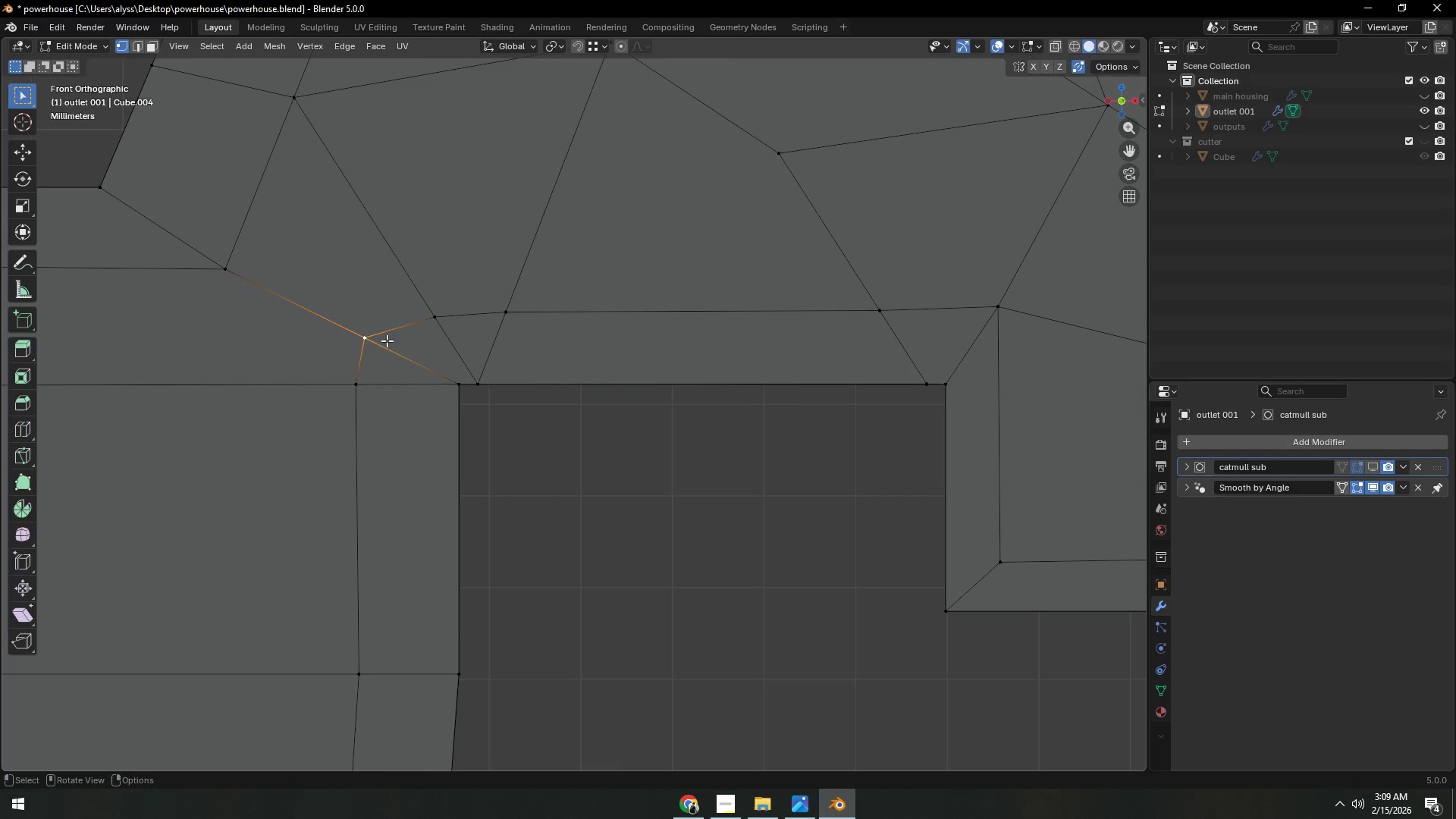 
type(gg)
 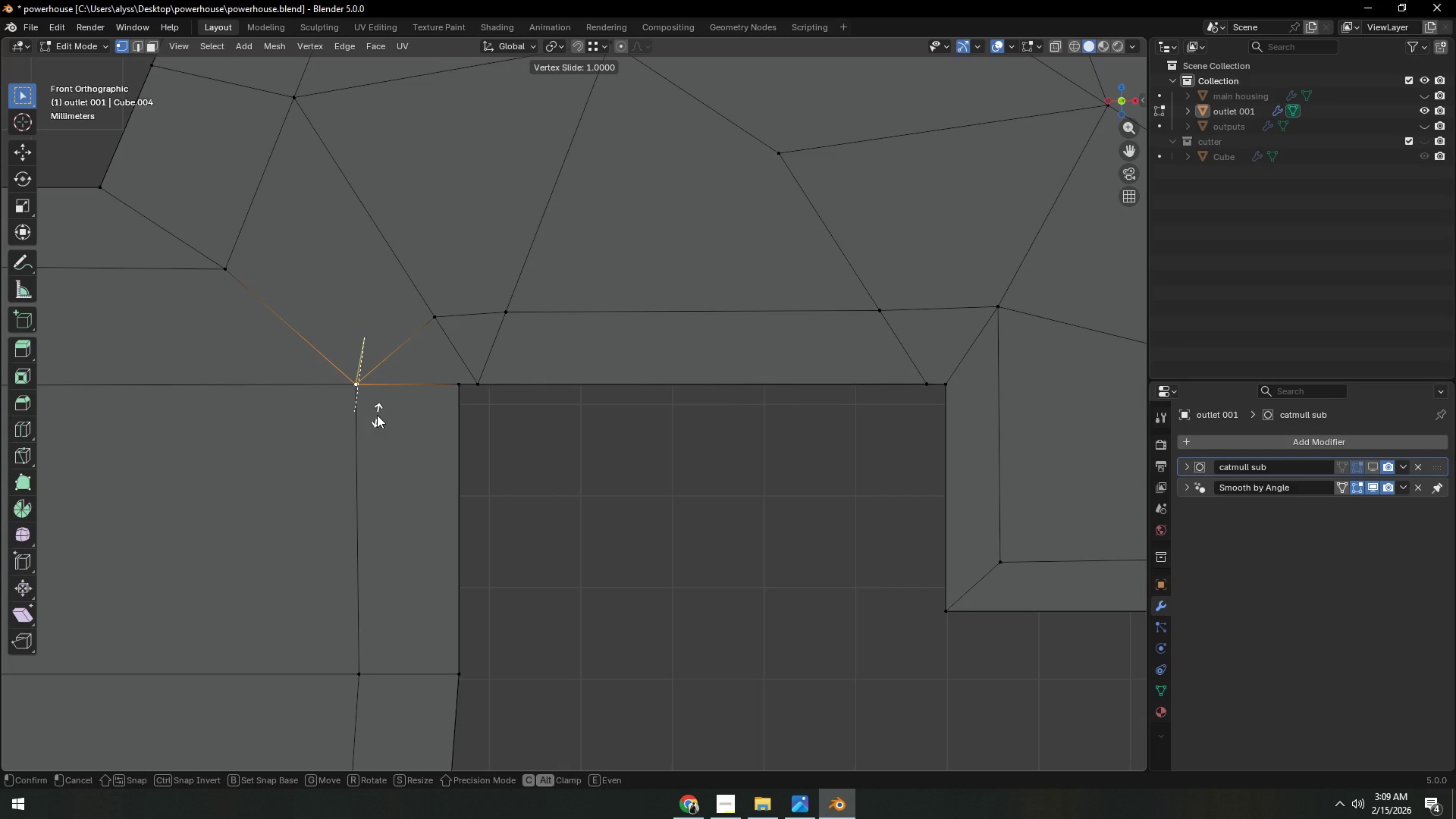 
left_click([377, 415])
 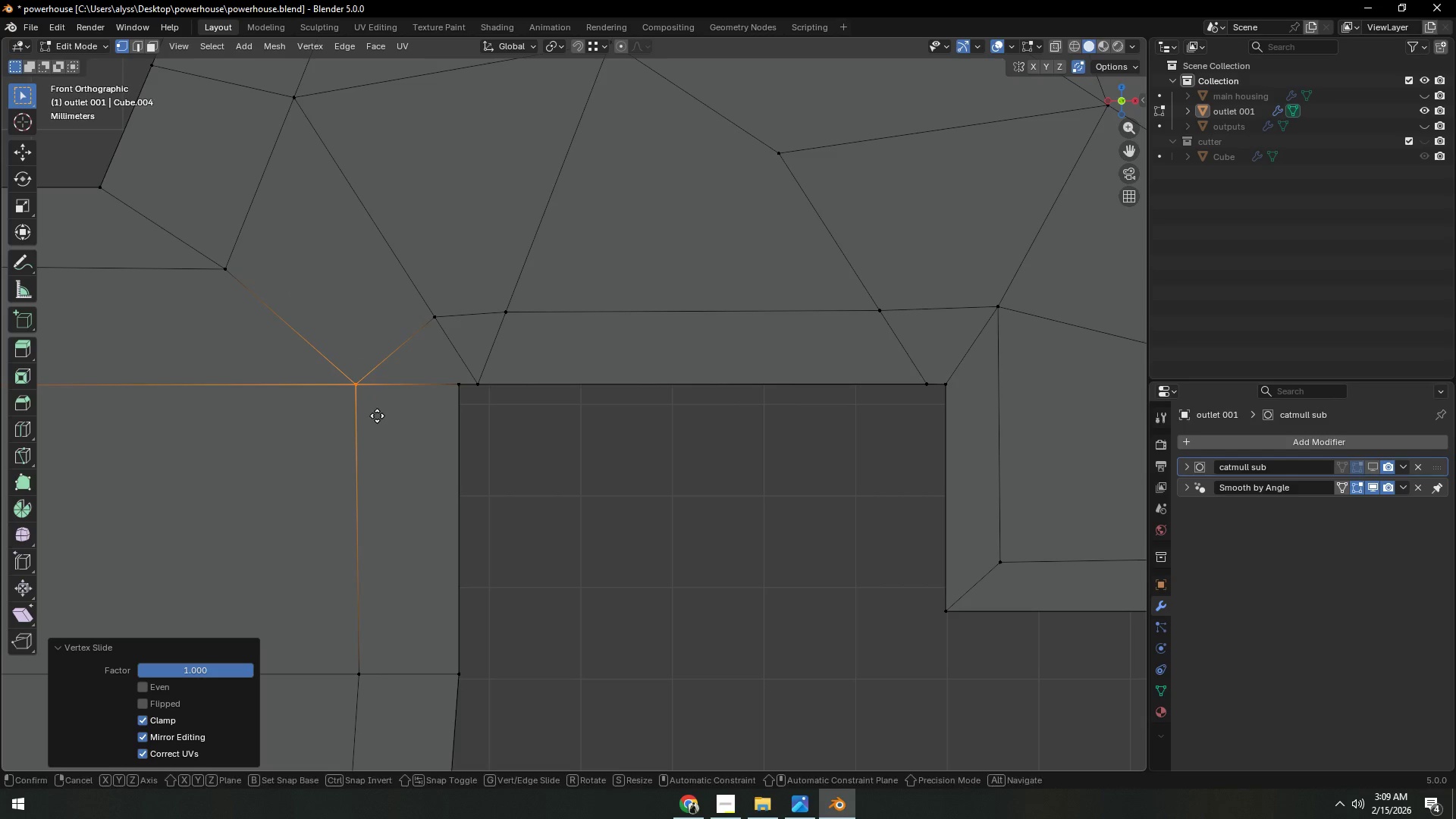 
type(gg)
 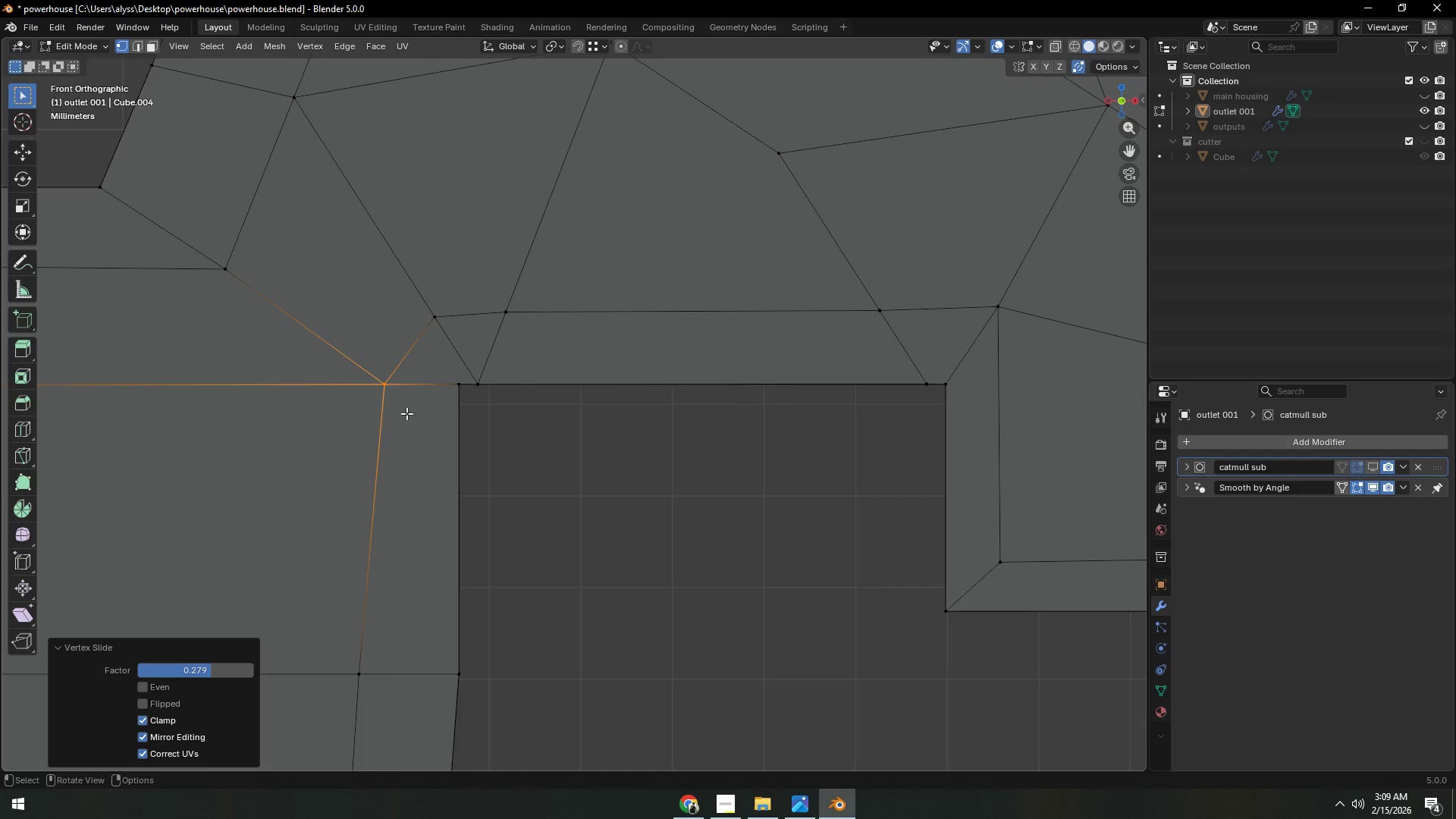 
hold_key(key=ShiftLeft, duration=0.42)
 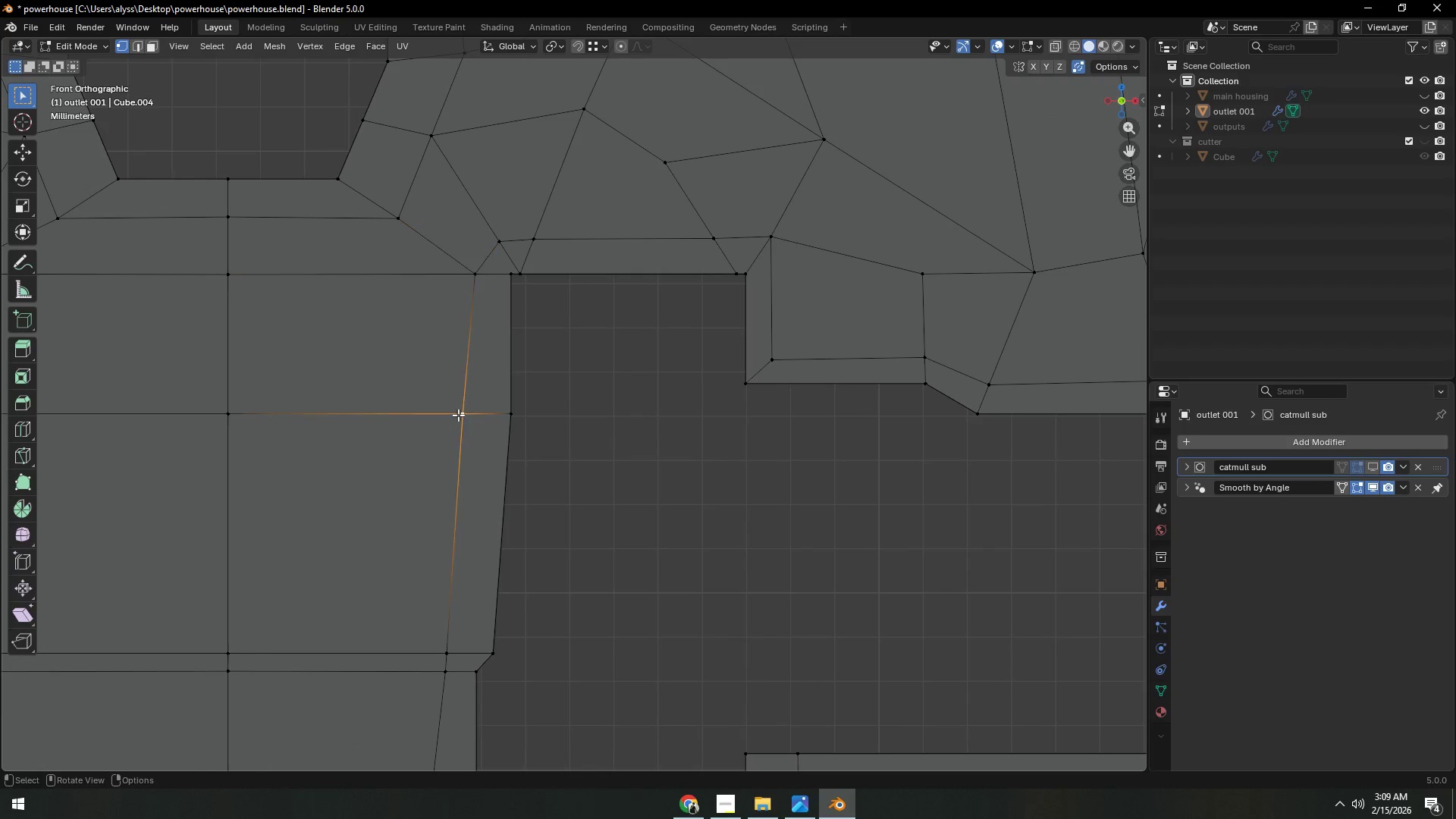 
scroll: coordinate [408, 429], scroll_direction: down, amount: 4.0
 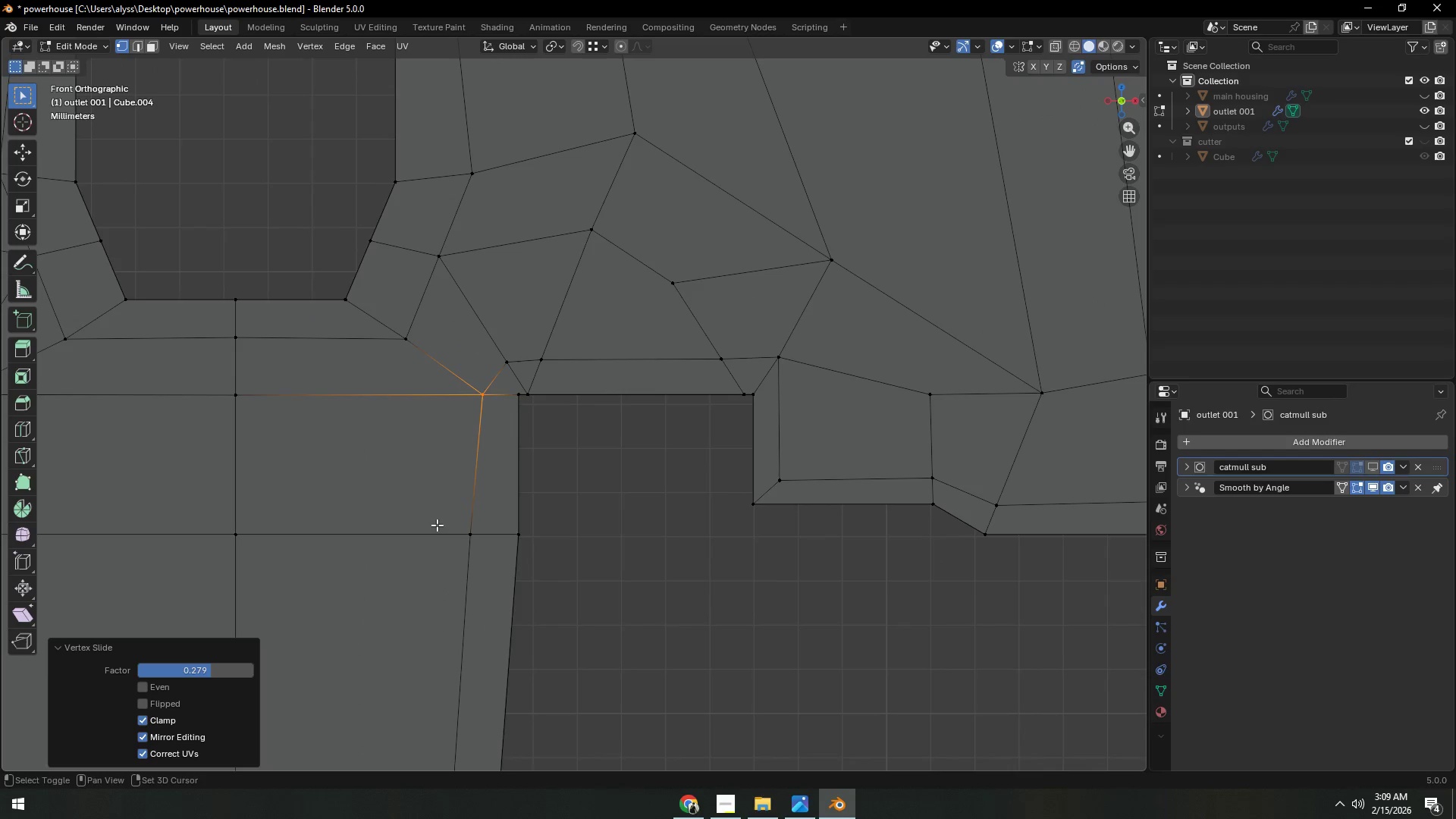 
type(gg)
 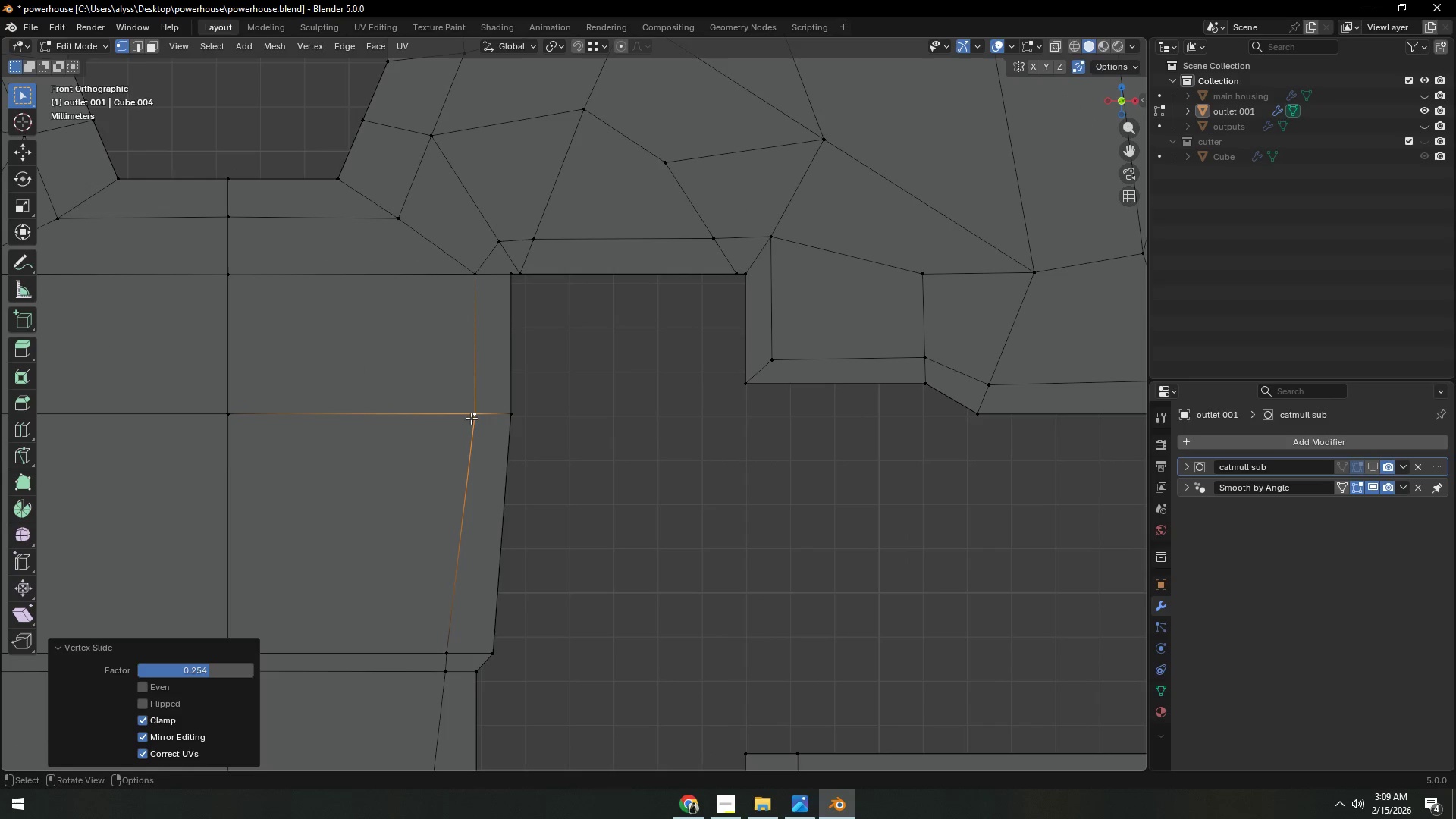 
hold_key(key=ShiftLeft, duration=0.59)
 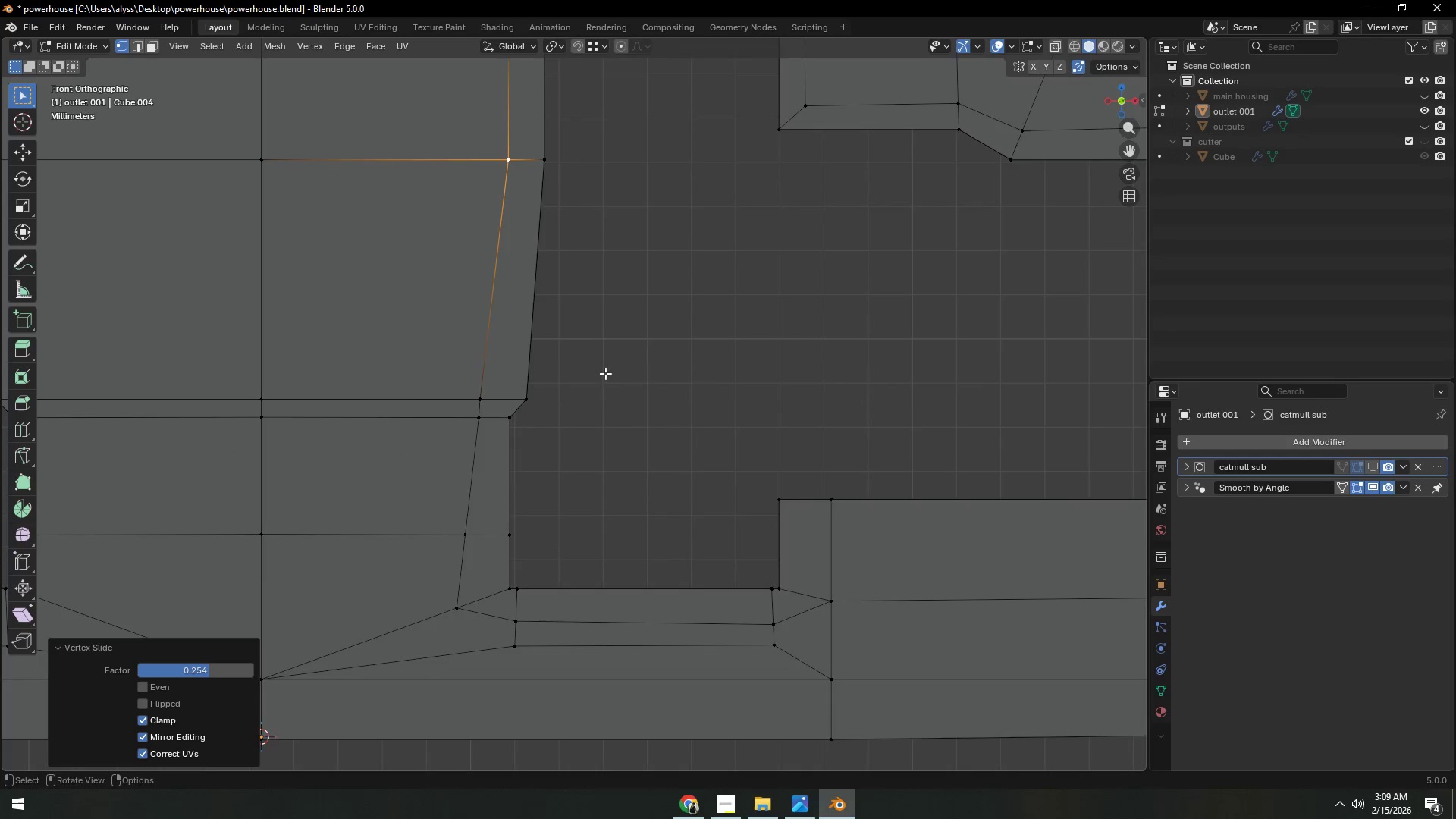 
scroll: coordinate [597, 384], scroll_direction: up, amount: 4.0
 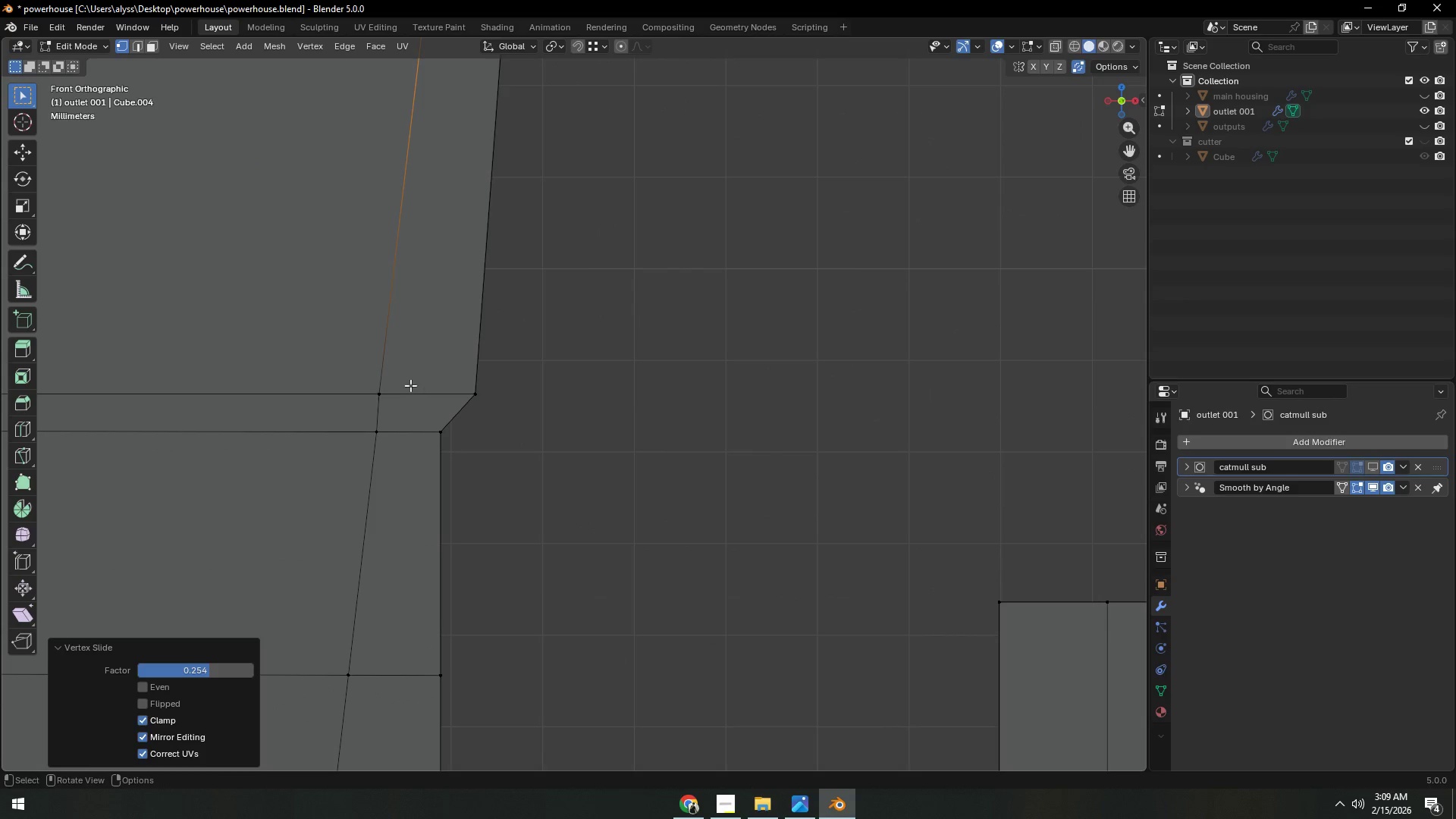 
left_click([391, 389])
 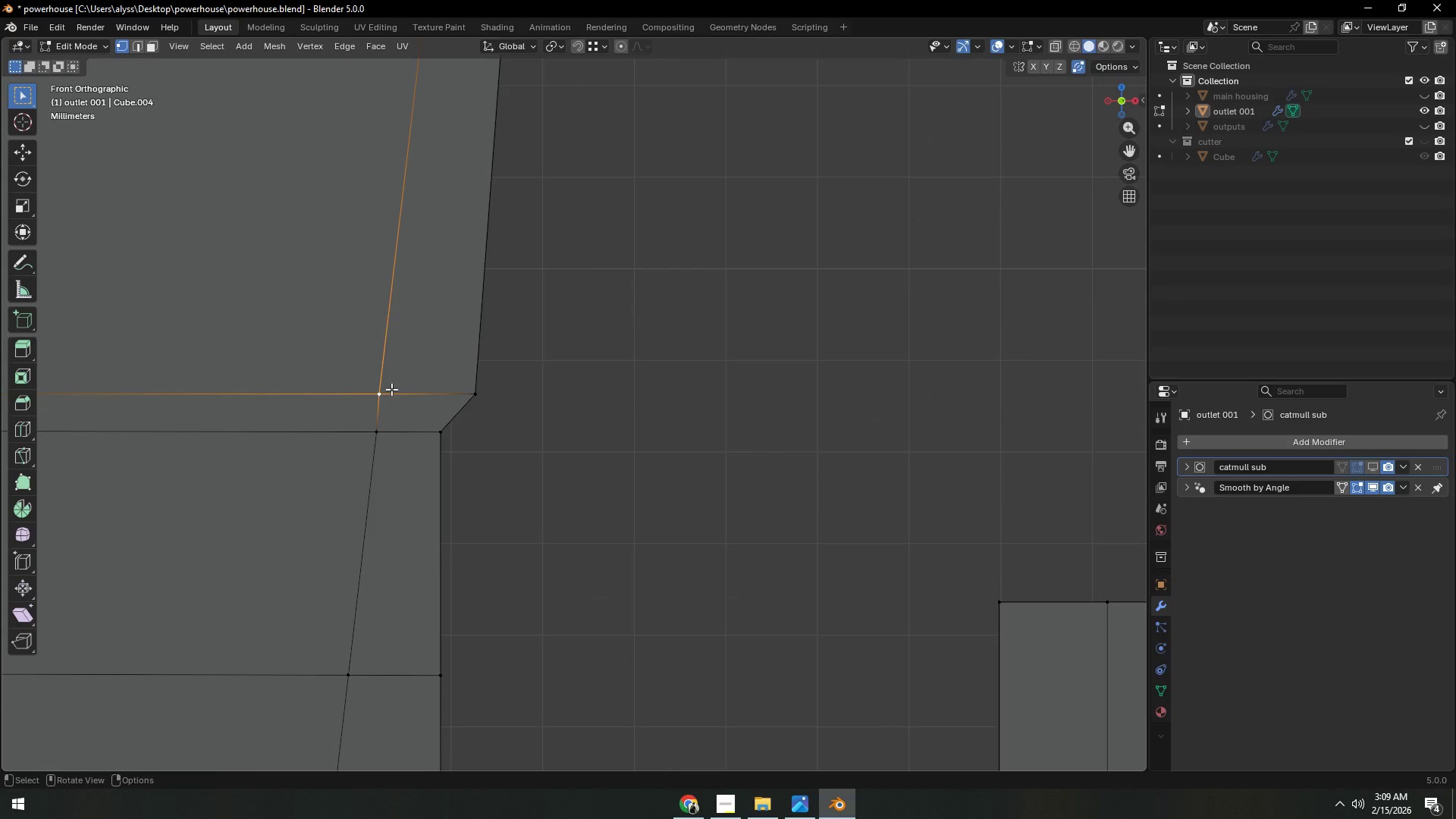 
type(gg)
 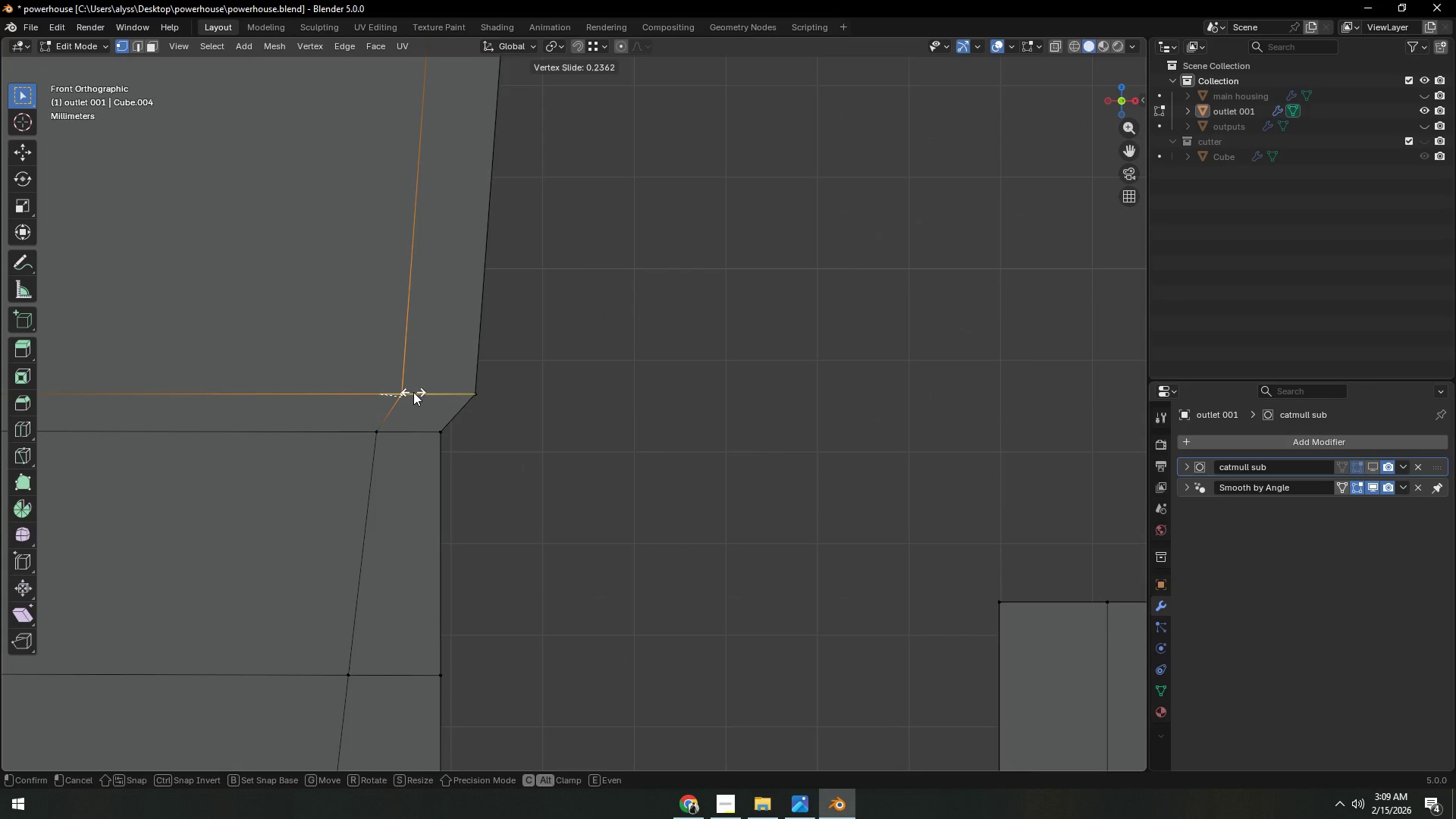 
left_click([413, 392])
 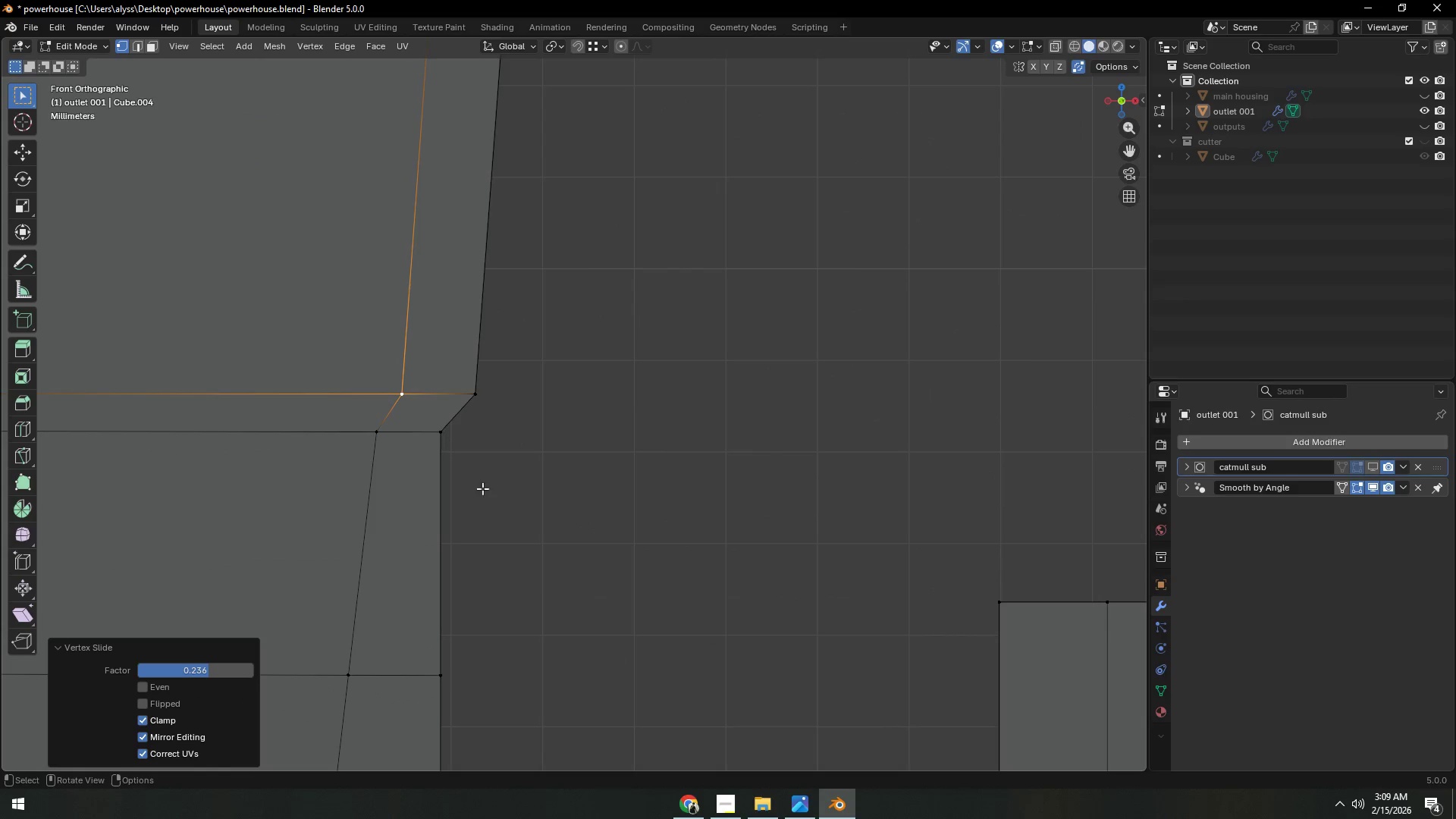 
hold_key(key=ShiftLeft, duration=0.33)
 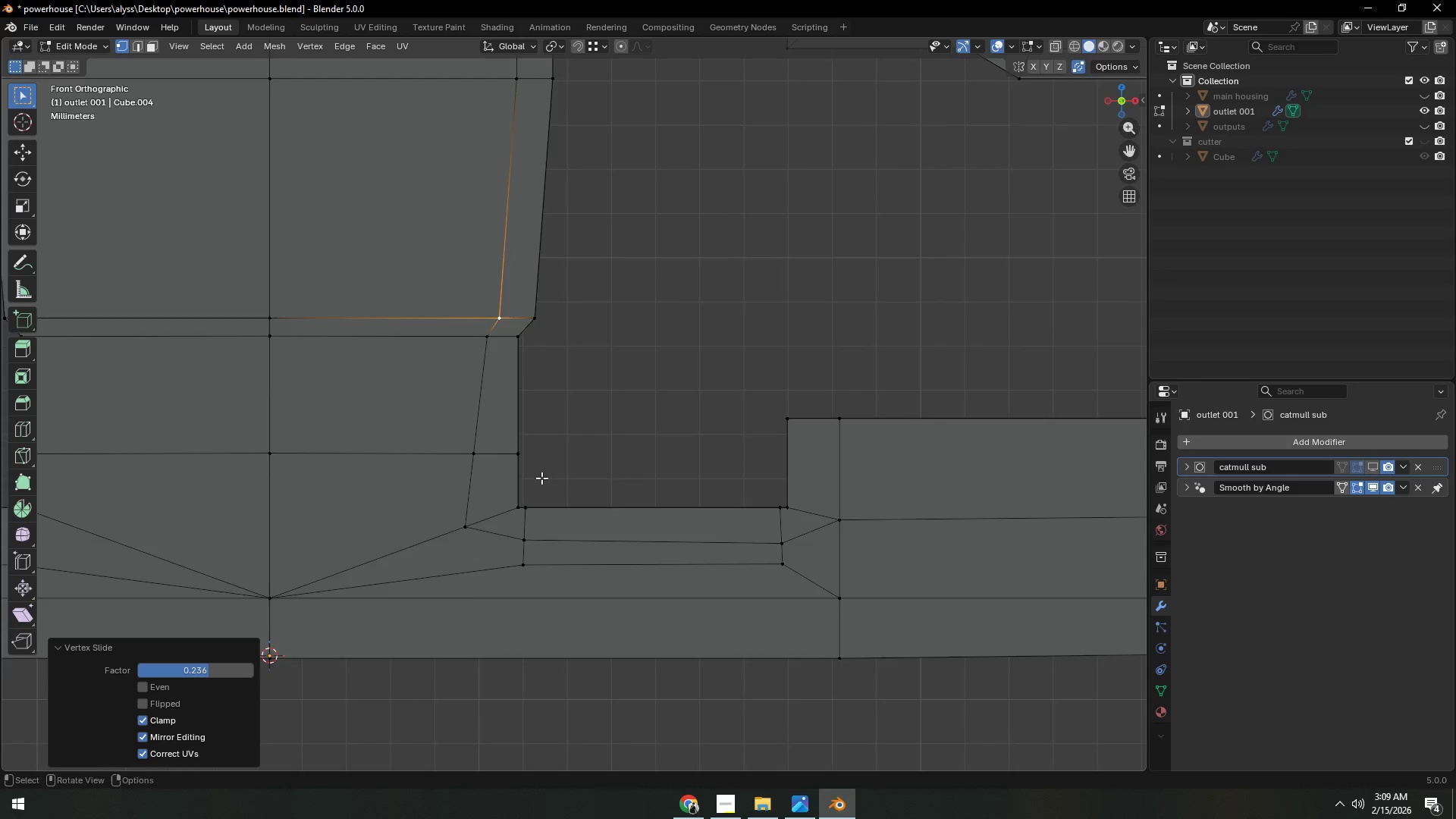 
scroll: coordinate [535, 548], scroll_direction: down, amount: 4.0
 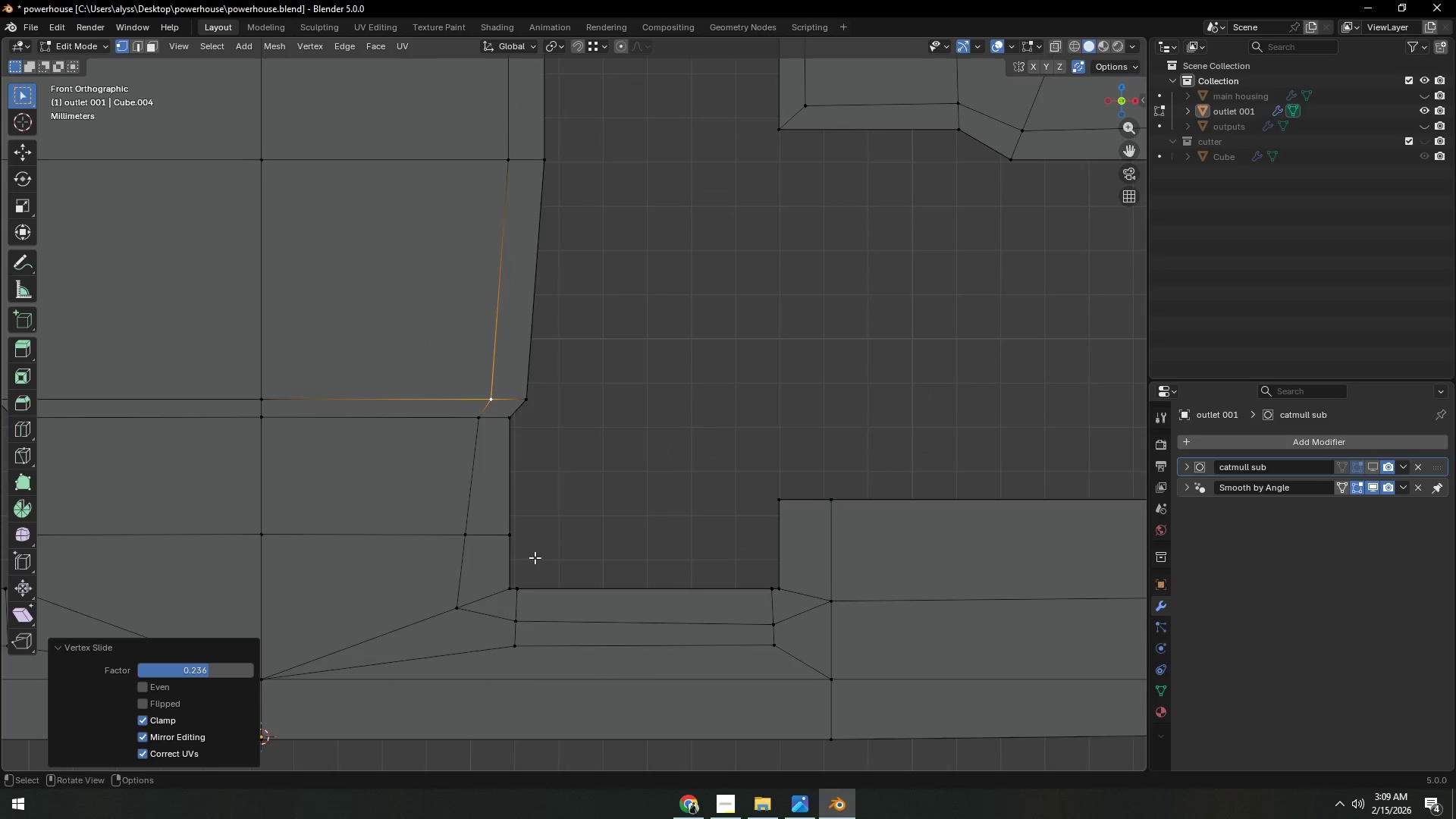 
scroll: coordinate [541, 478], scroll_direction: up, amount: 2.0
 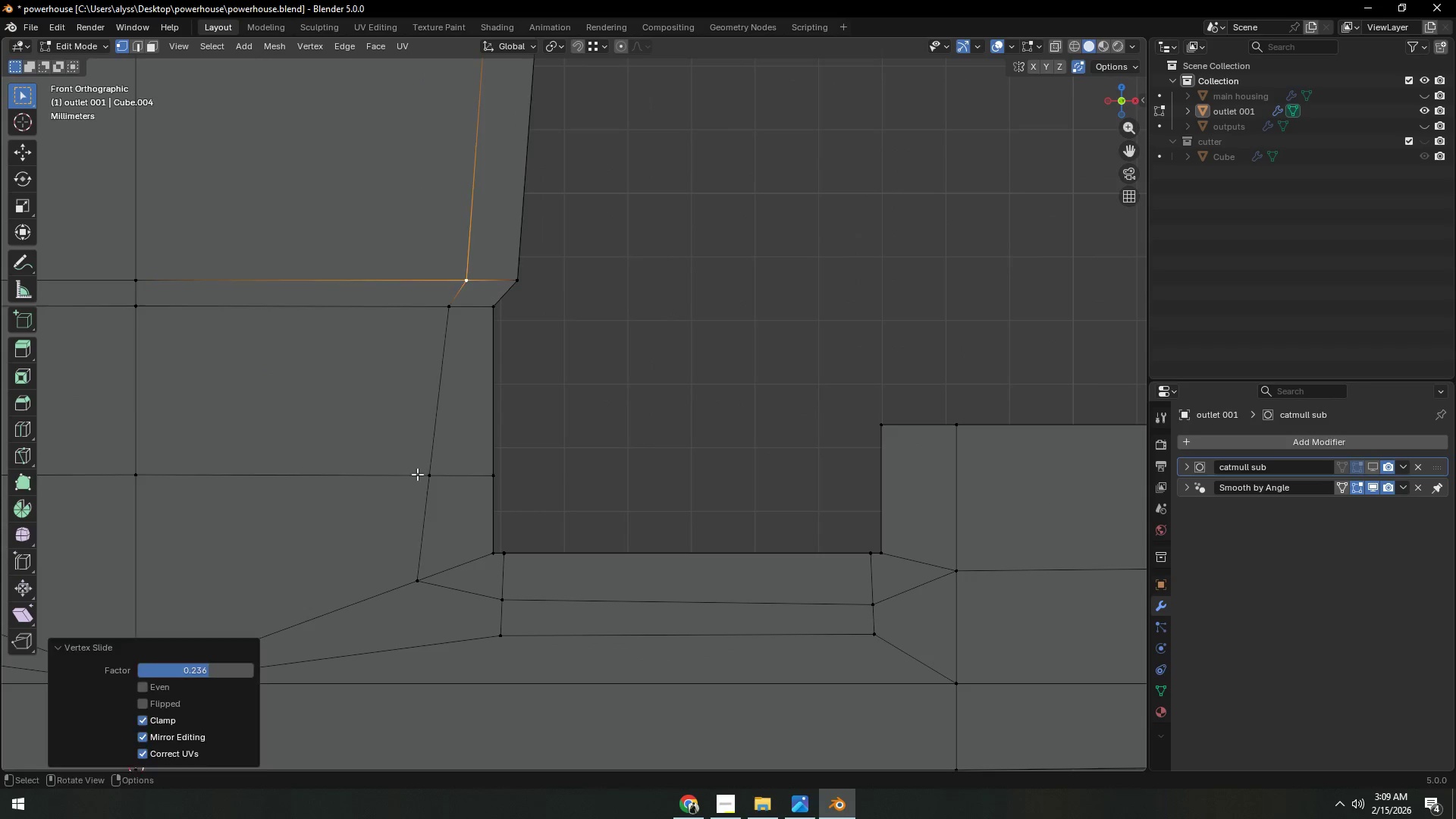 
type(gg)
 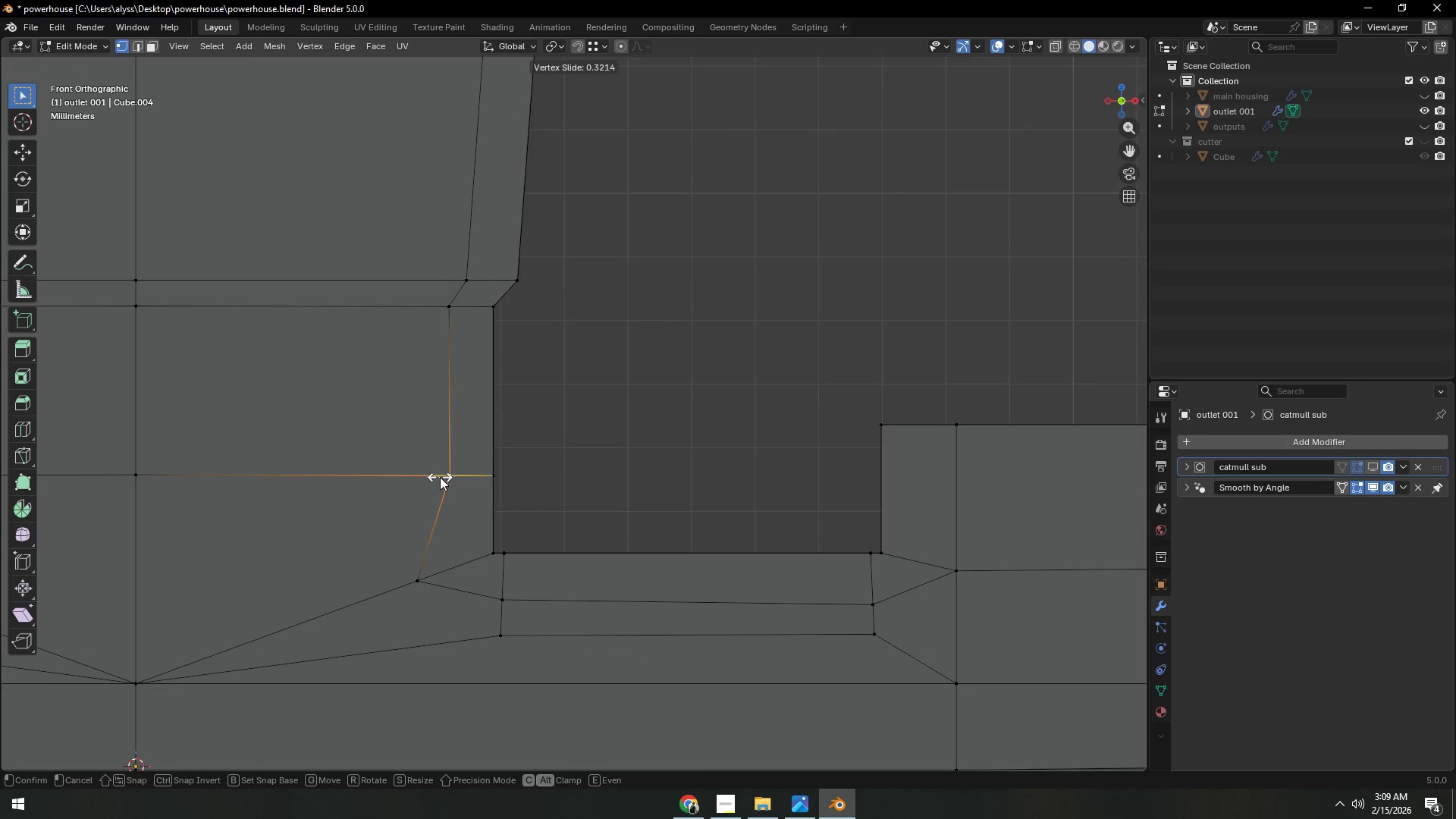 
scroll: coordinate [420, 474], scroll_direction: up, amount: 1.0
 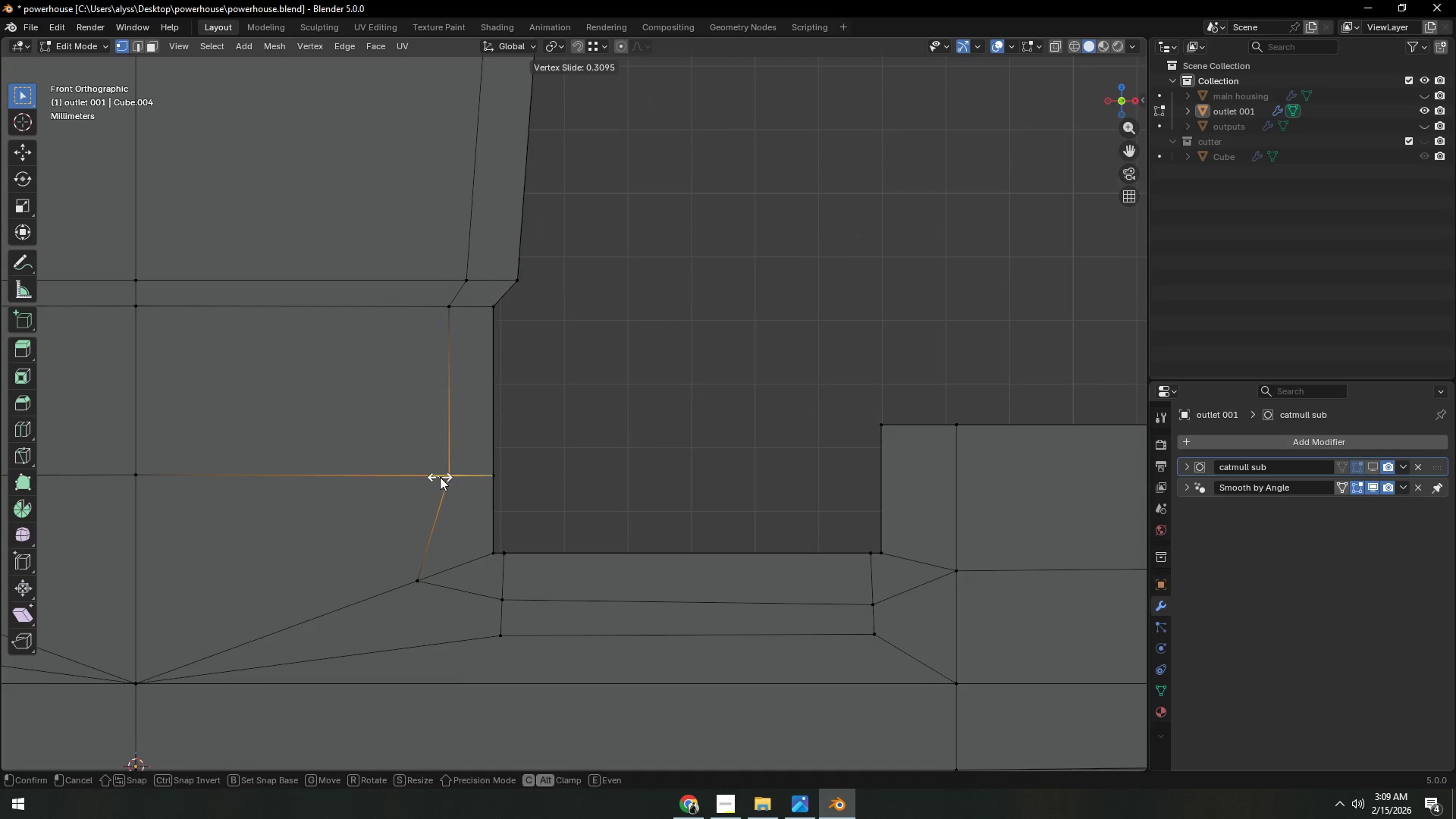 
left_click([440, 477])
 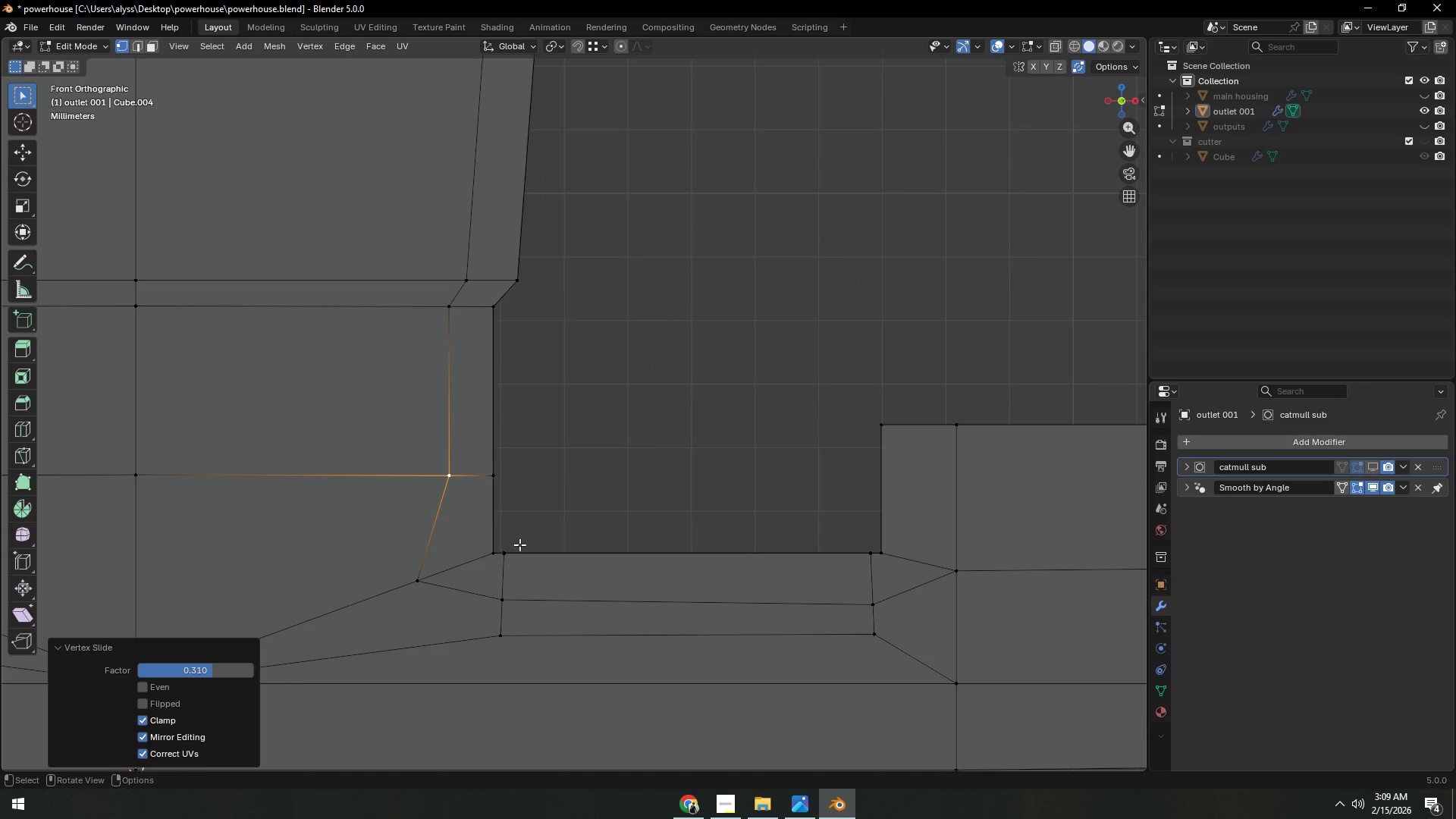 
hold_key(key=ShiftLeft, duration=0.33)
 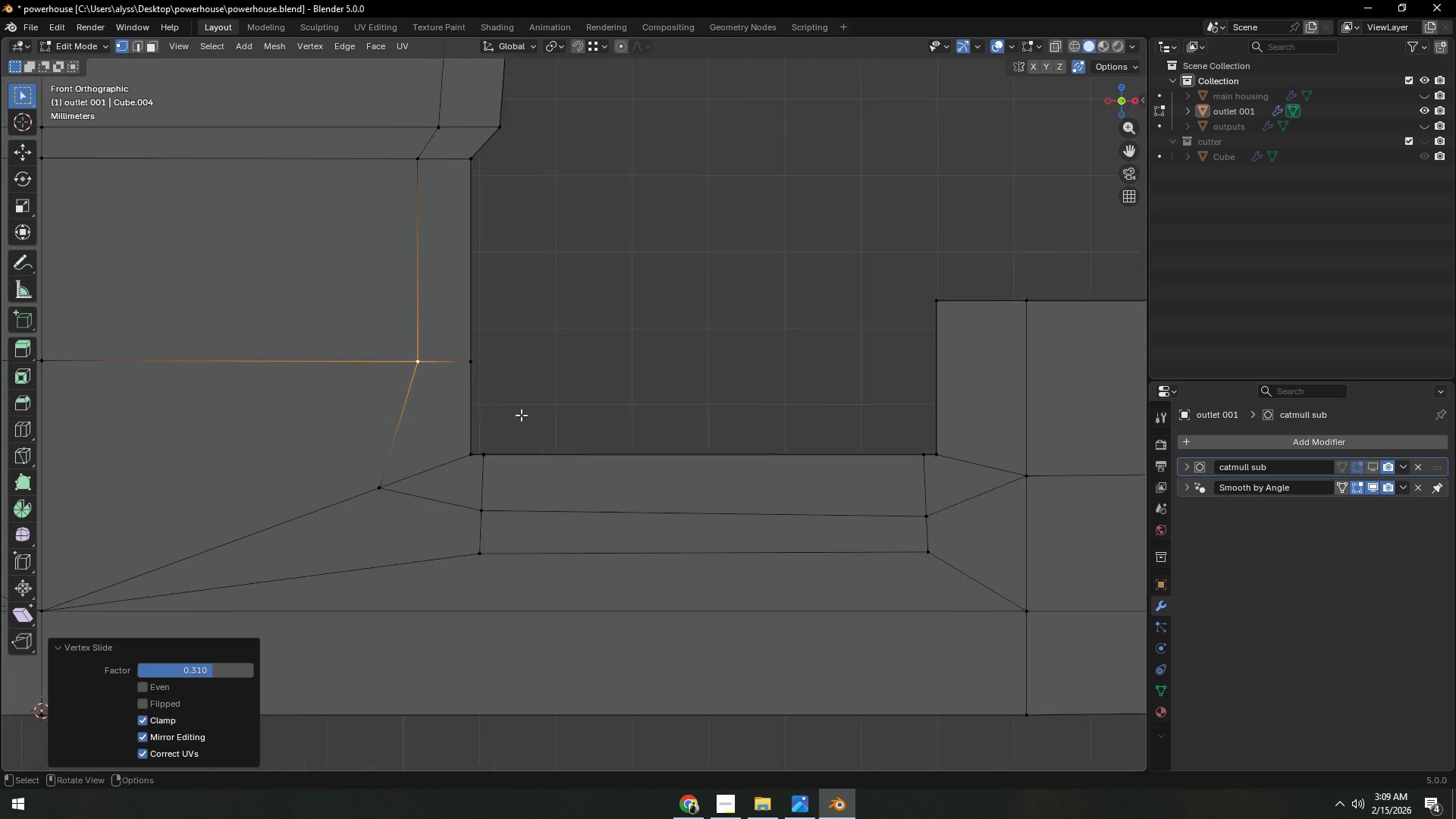 
scroll: coordinate [521, 415], scroll_direction: up, amount: 2.0
 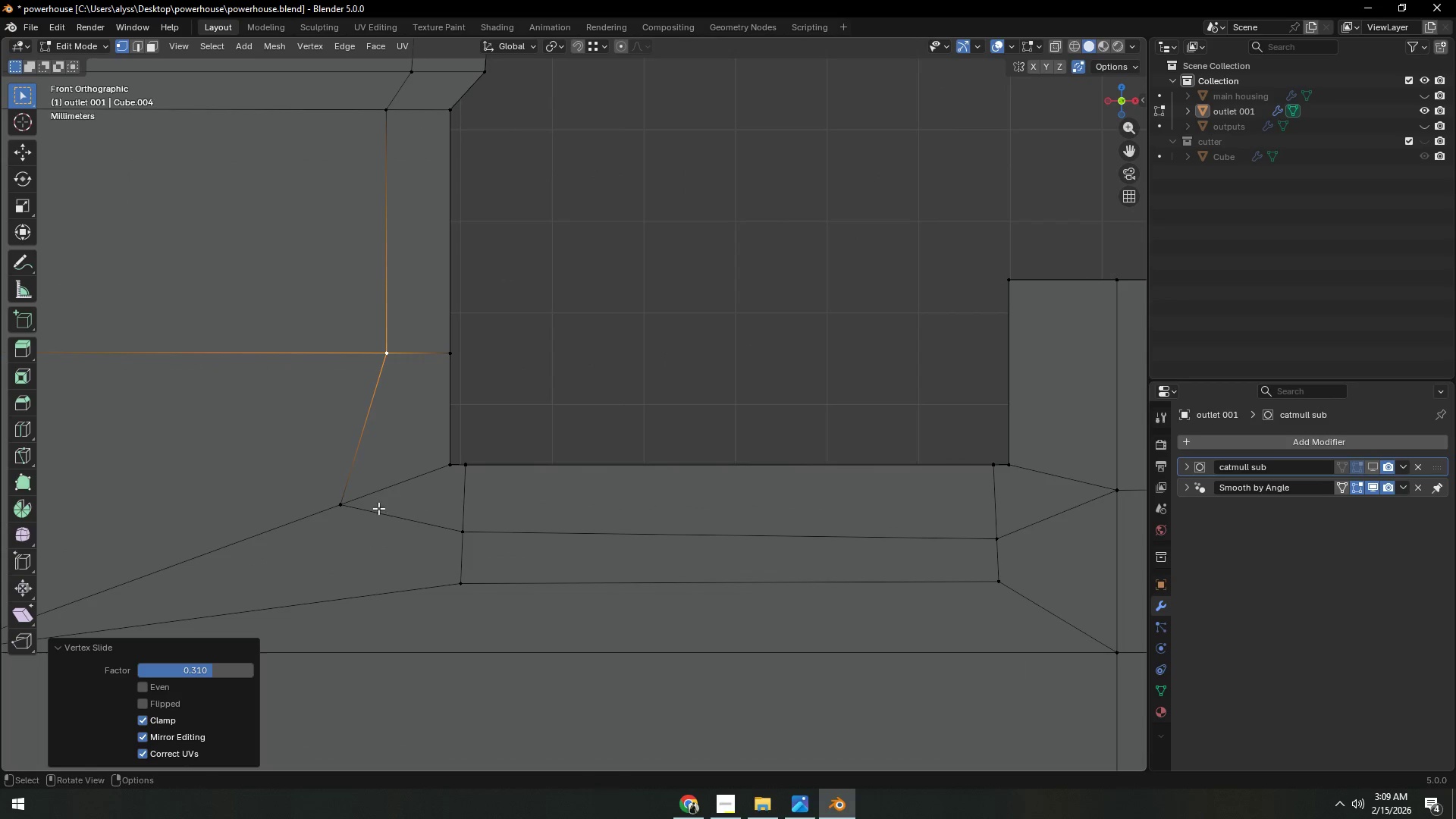 
left_click([369, 510])
 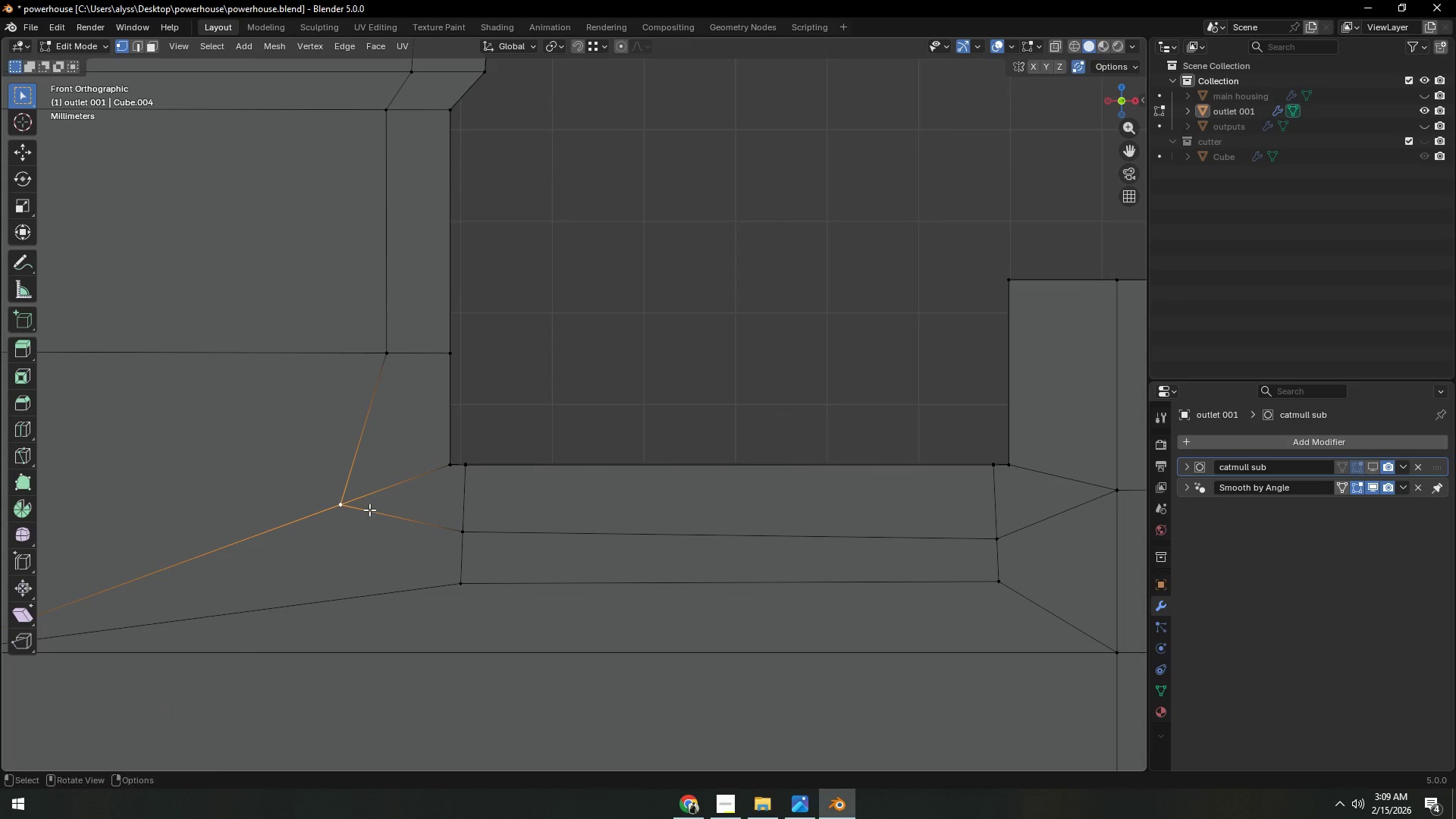 
type(gg)
 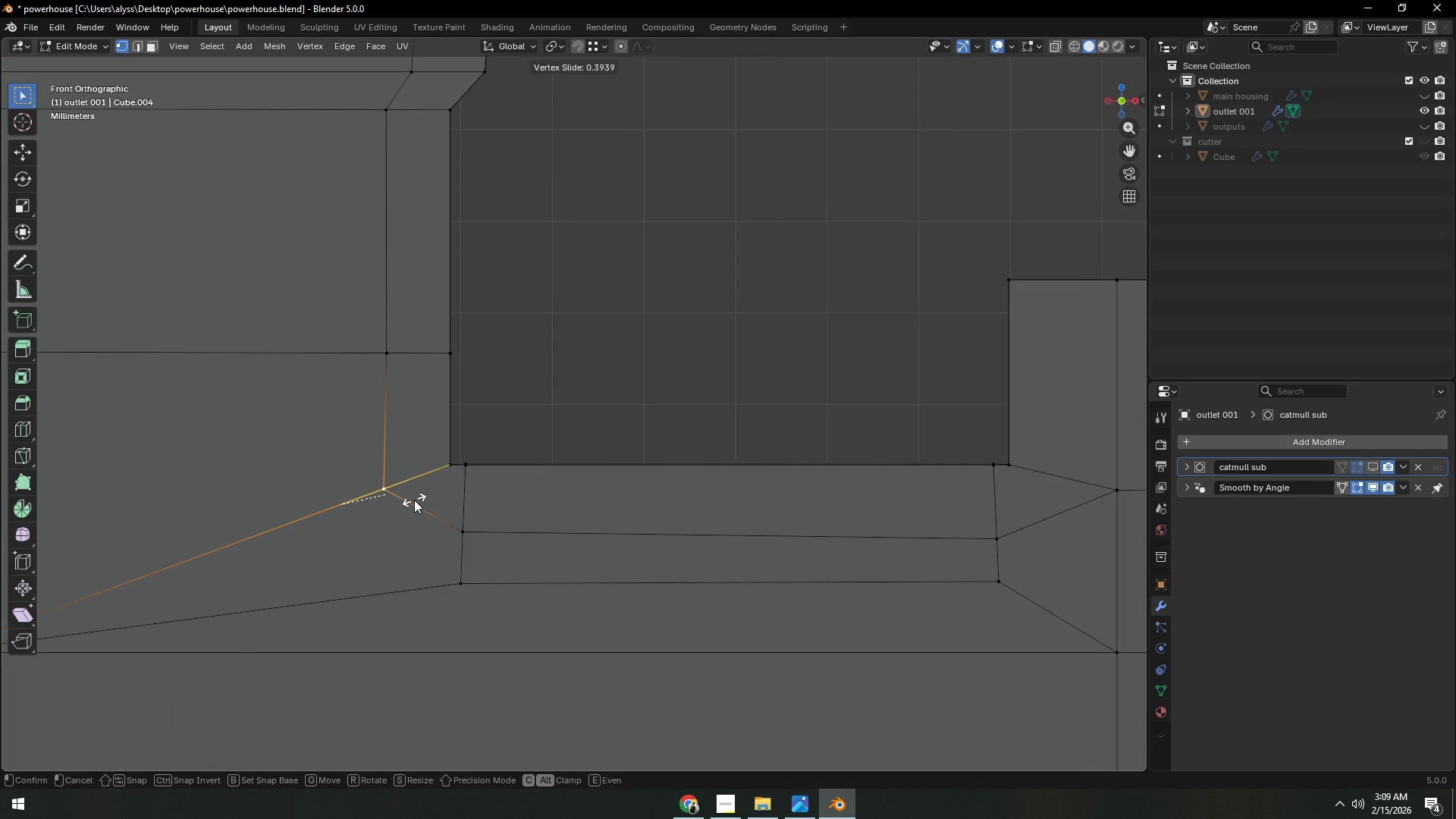 
left_click([414, 500])
 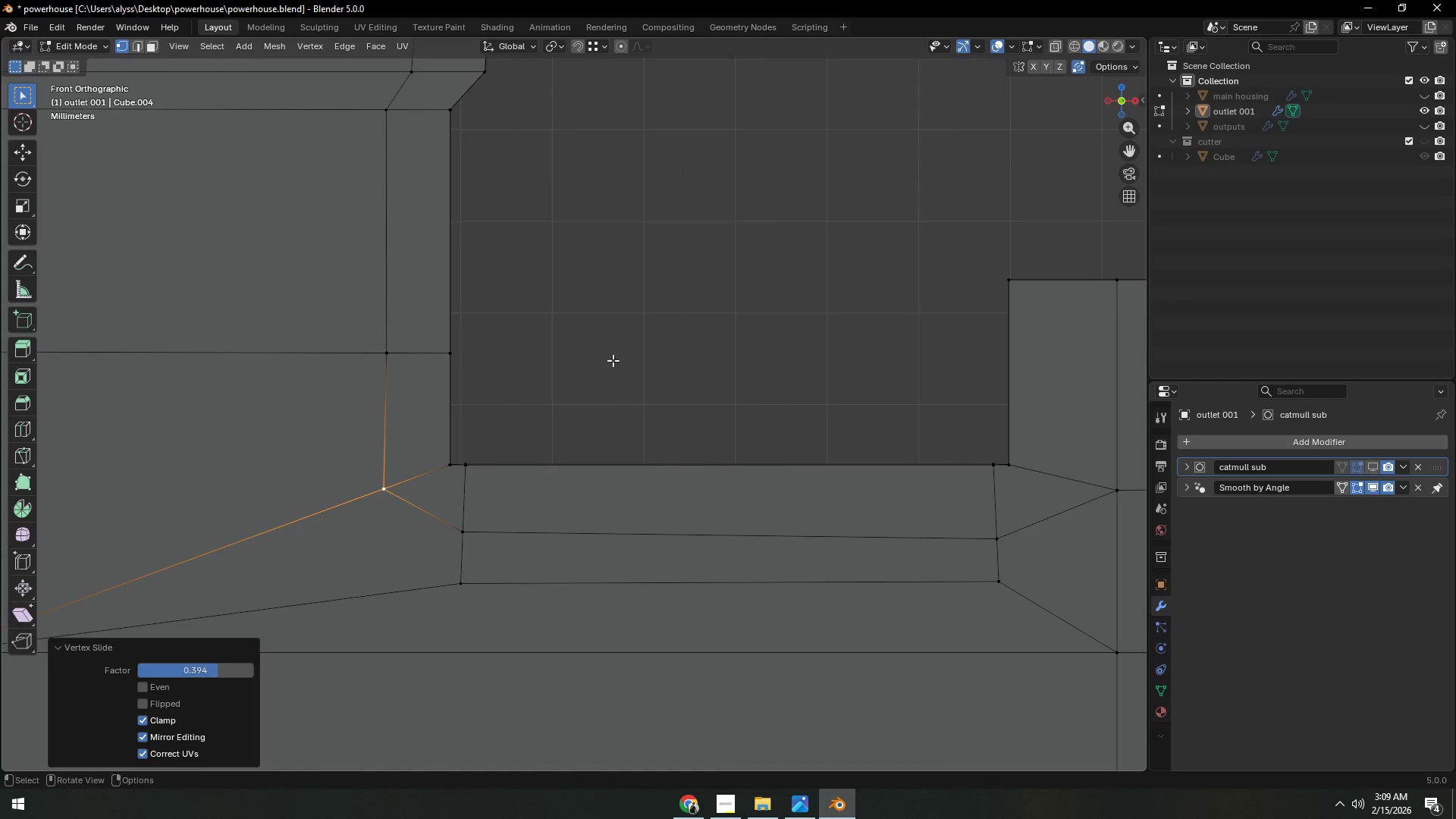 
hold_key(key=ShiftLeft, duration=0.78)
 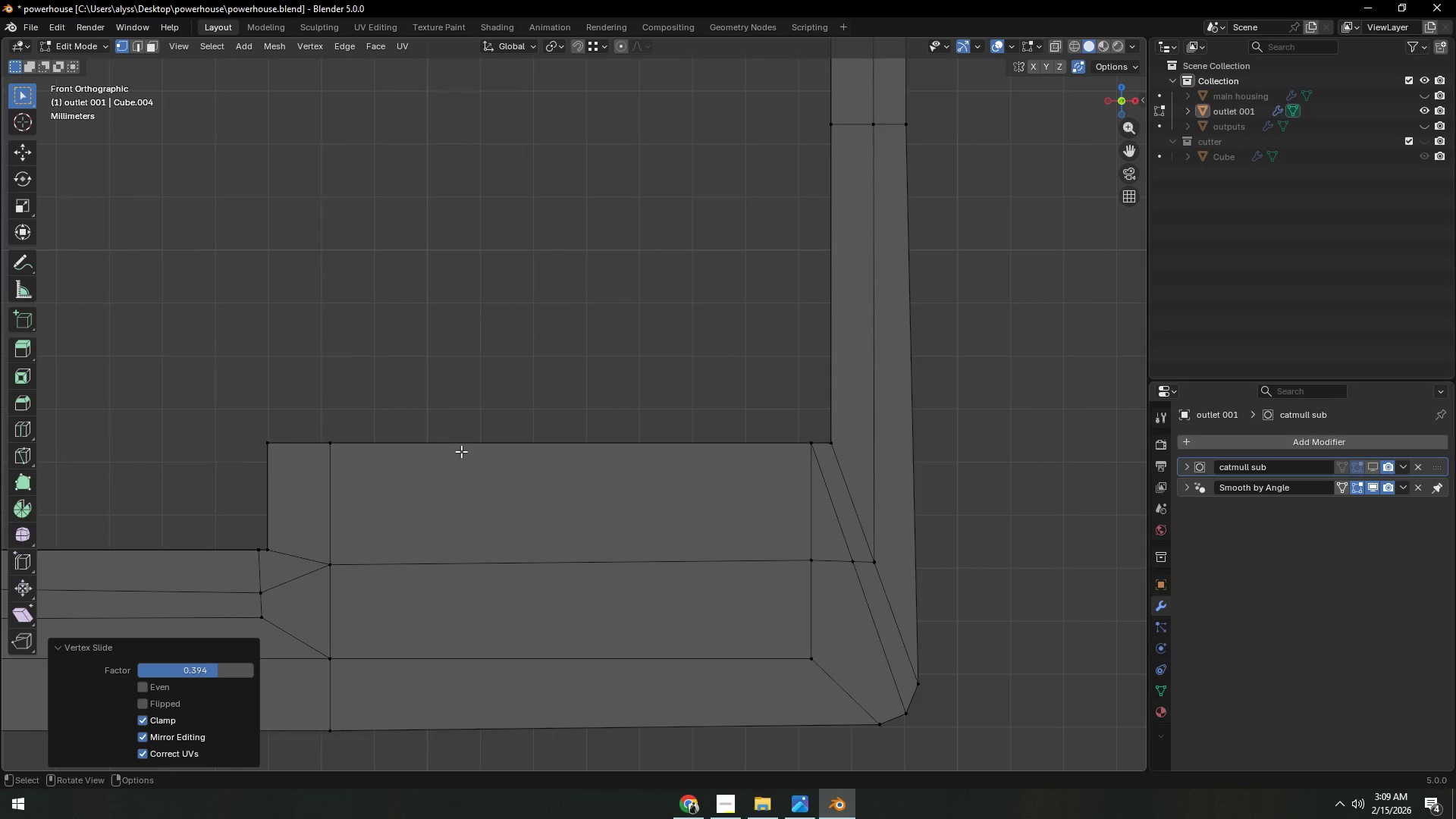 
scroll: coordinate [623, 351], scroll_direction: down, amount: 3.0
 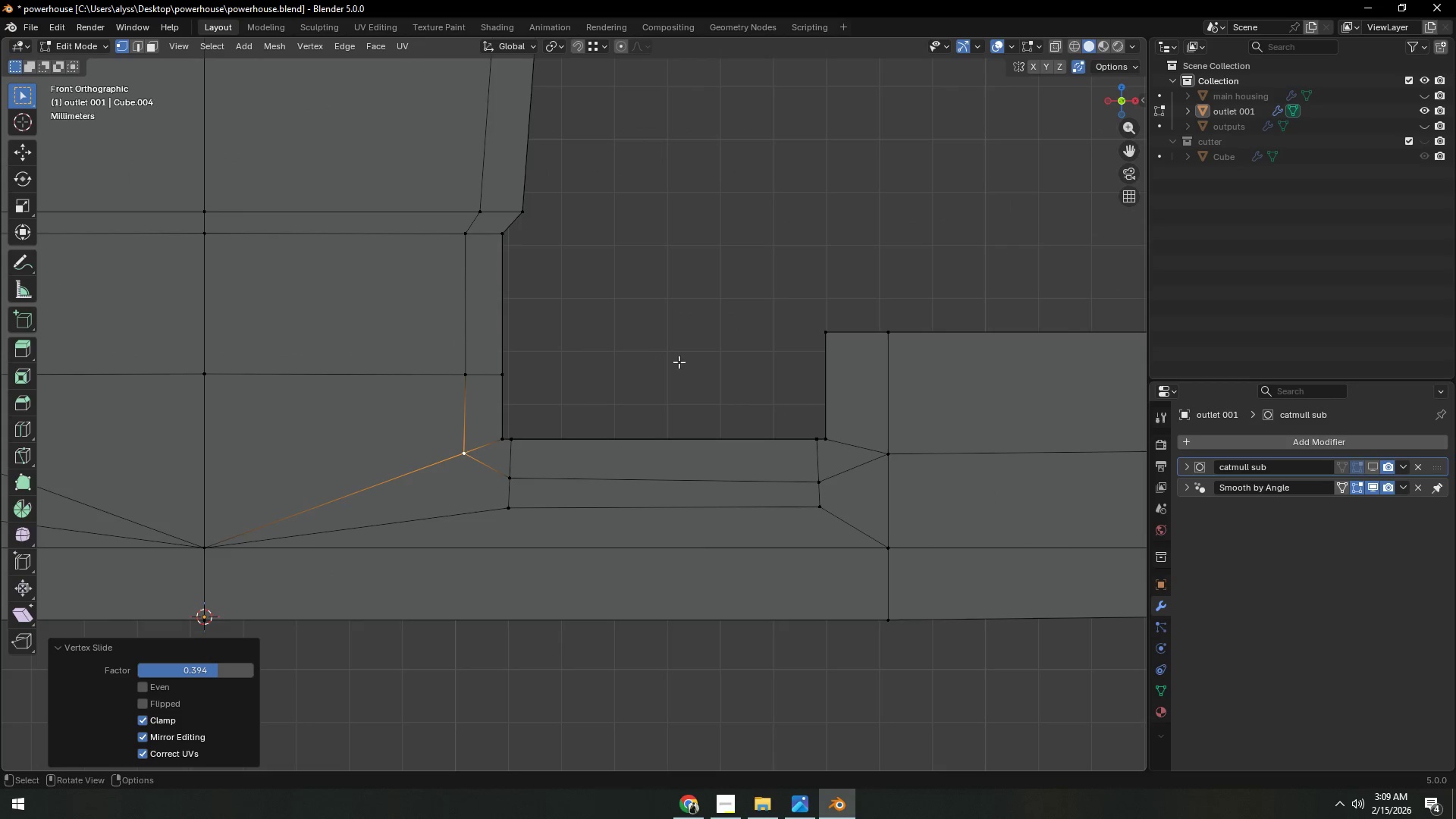 
hold_key(key=ShiftLeft, duration=0.58)
 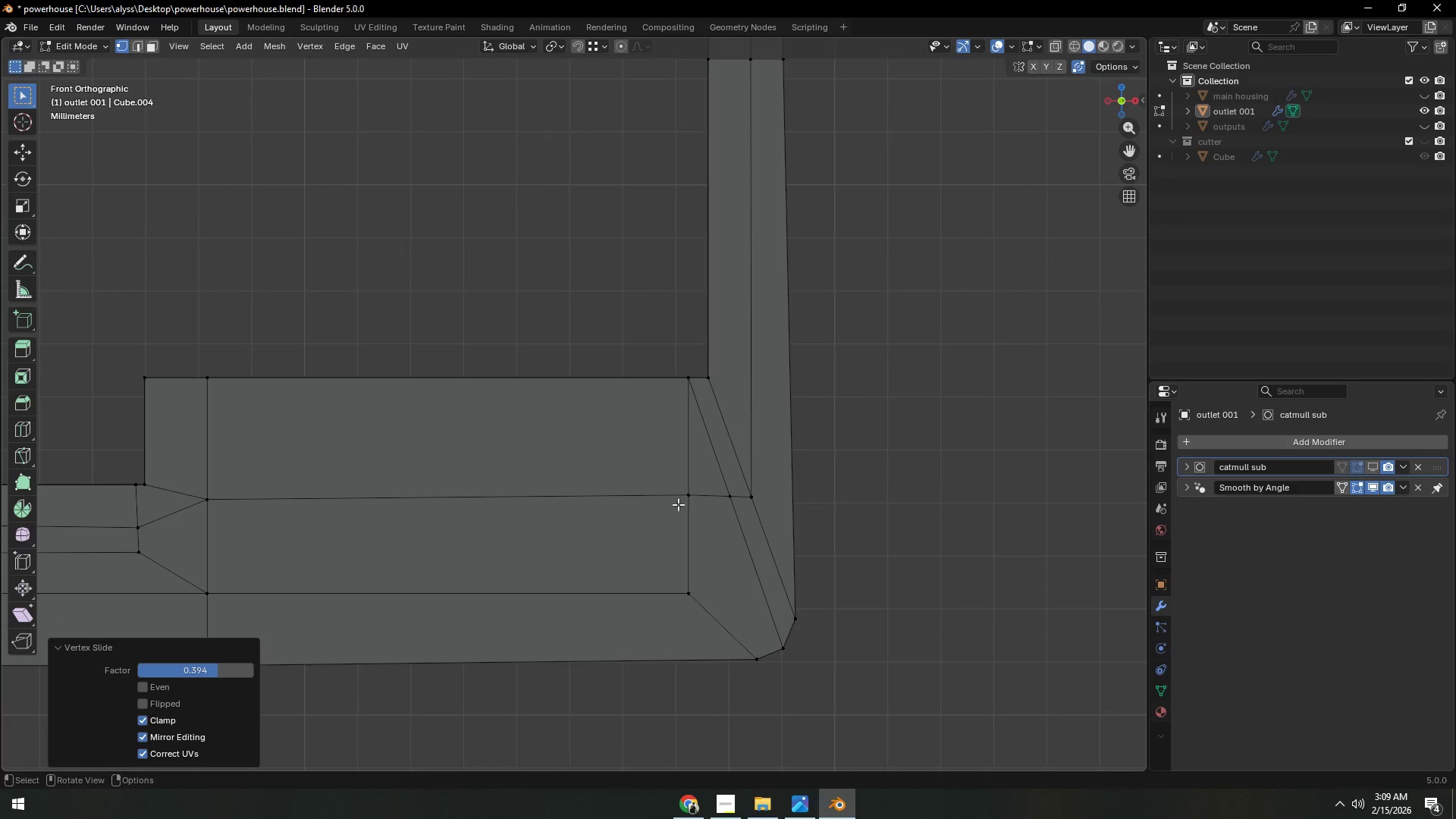 
scroll: coordinate [687, 509], scroll_direction: up, amount: 1.0
 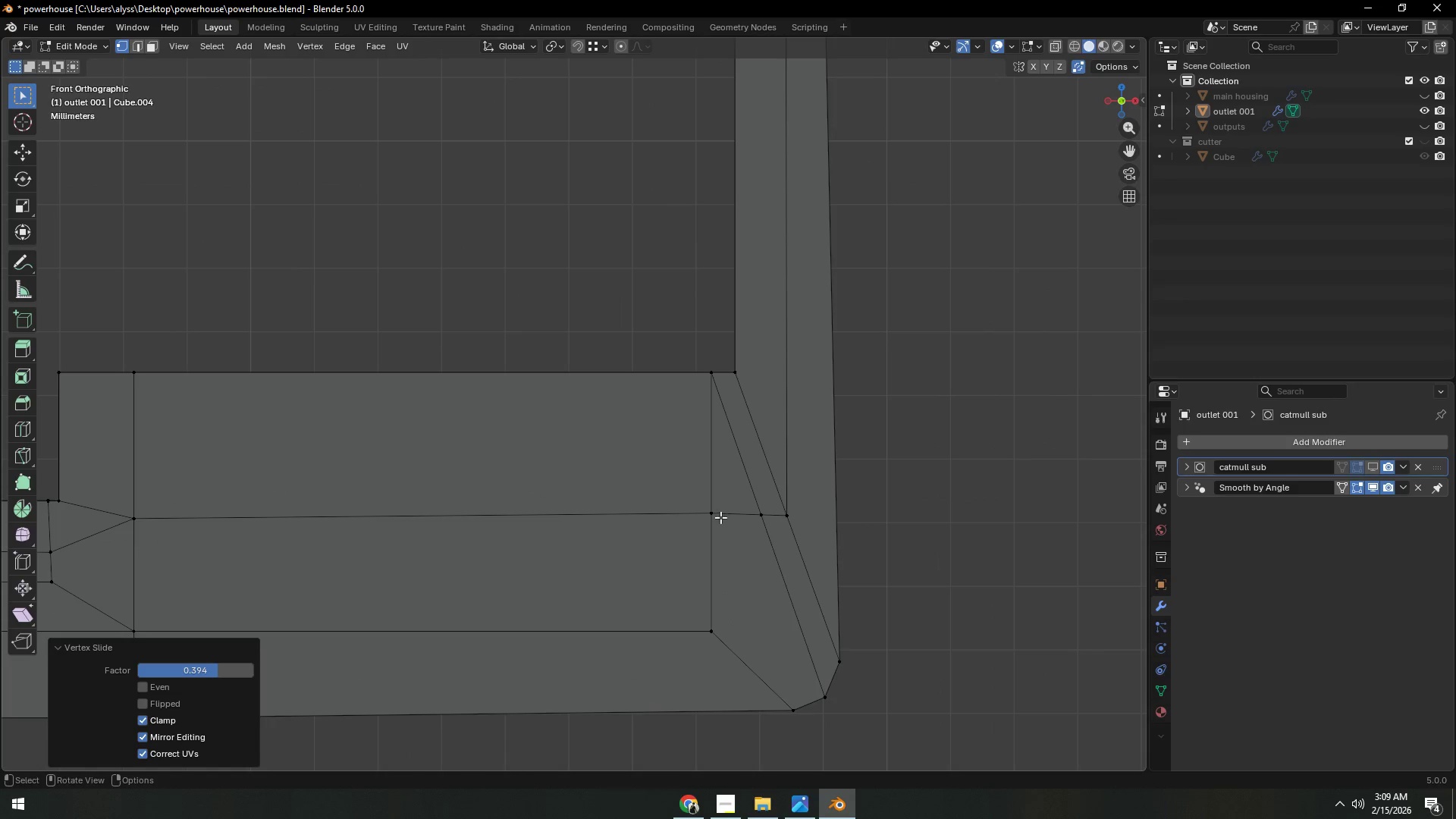 
left_click([714, 517])
 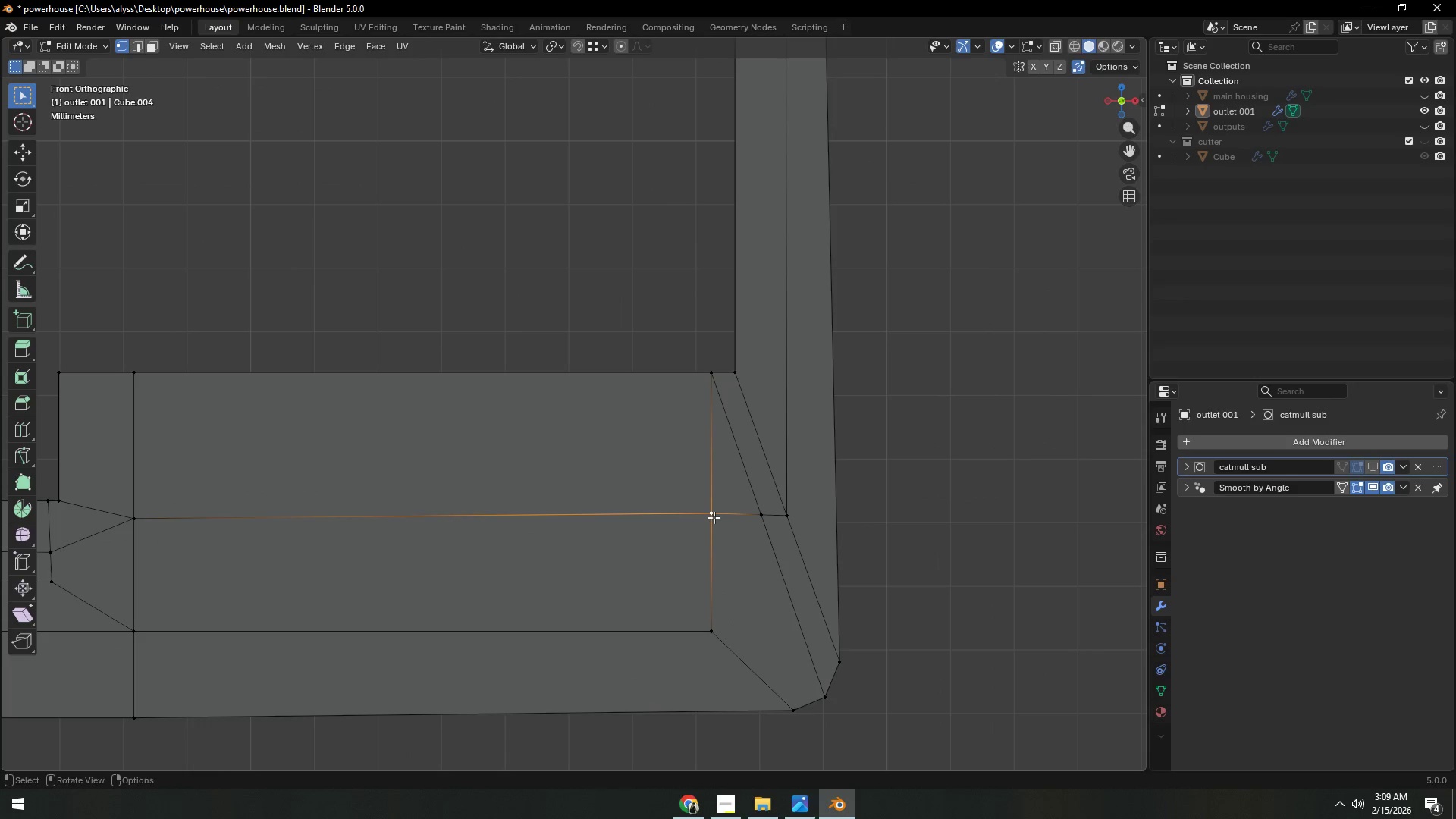 
type(gg)
 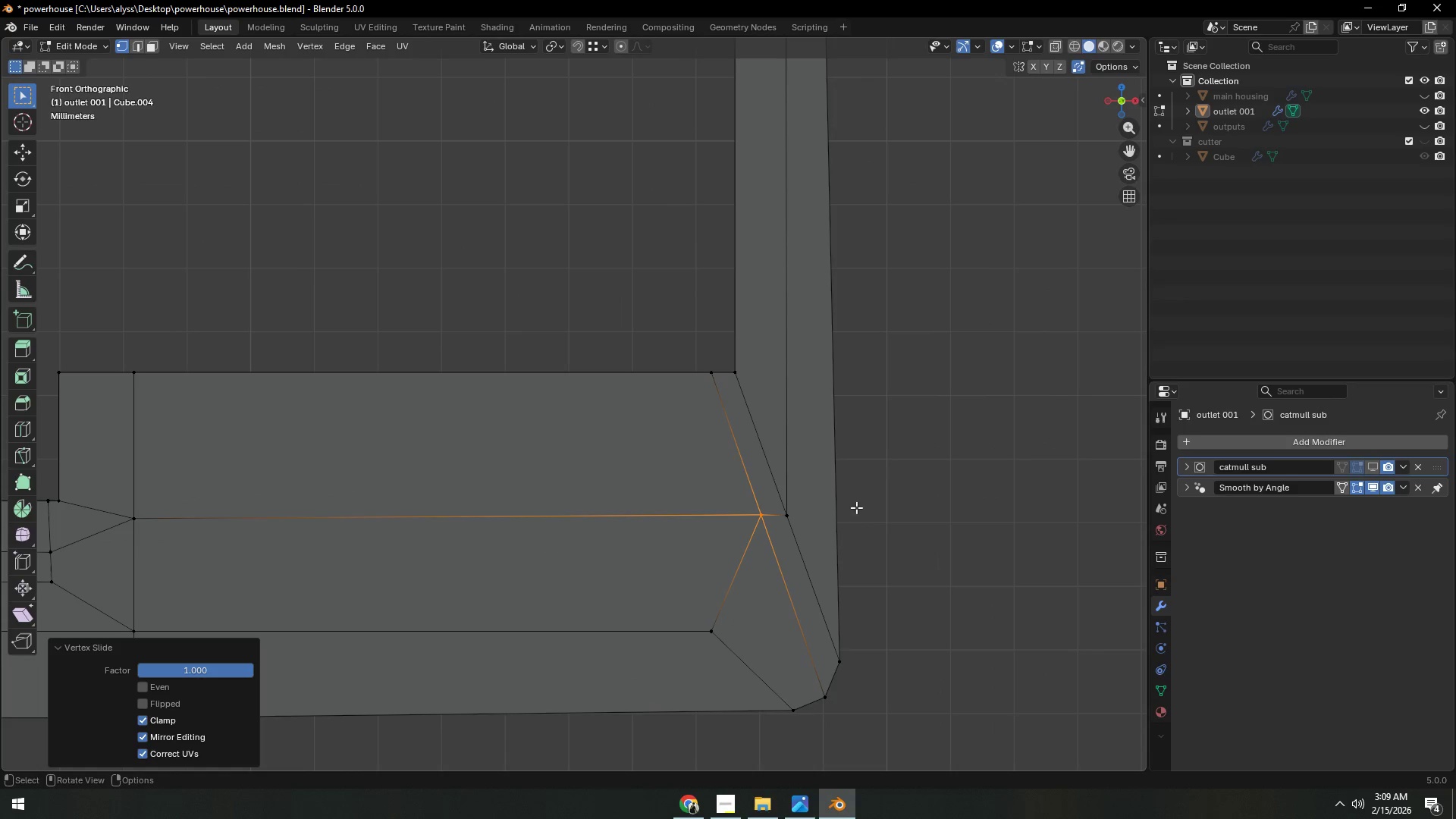 
left_click([949, 496])
 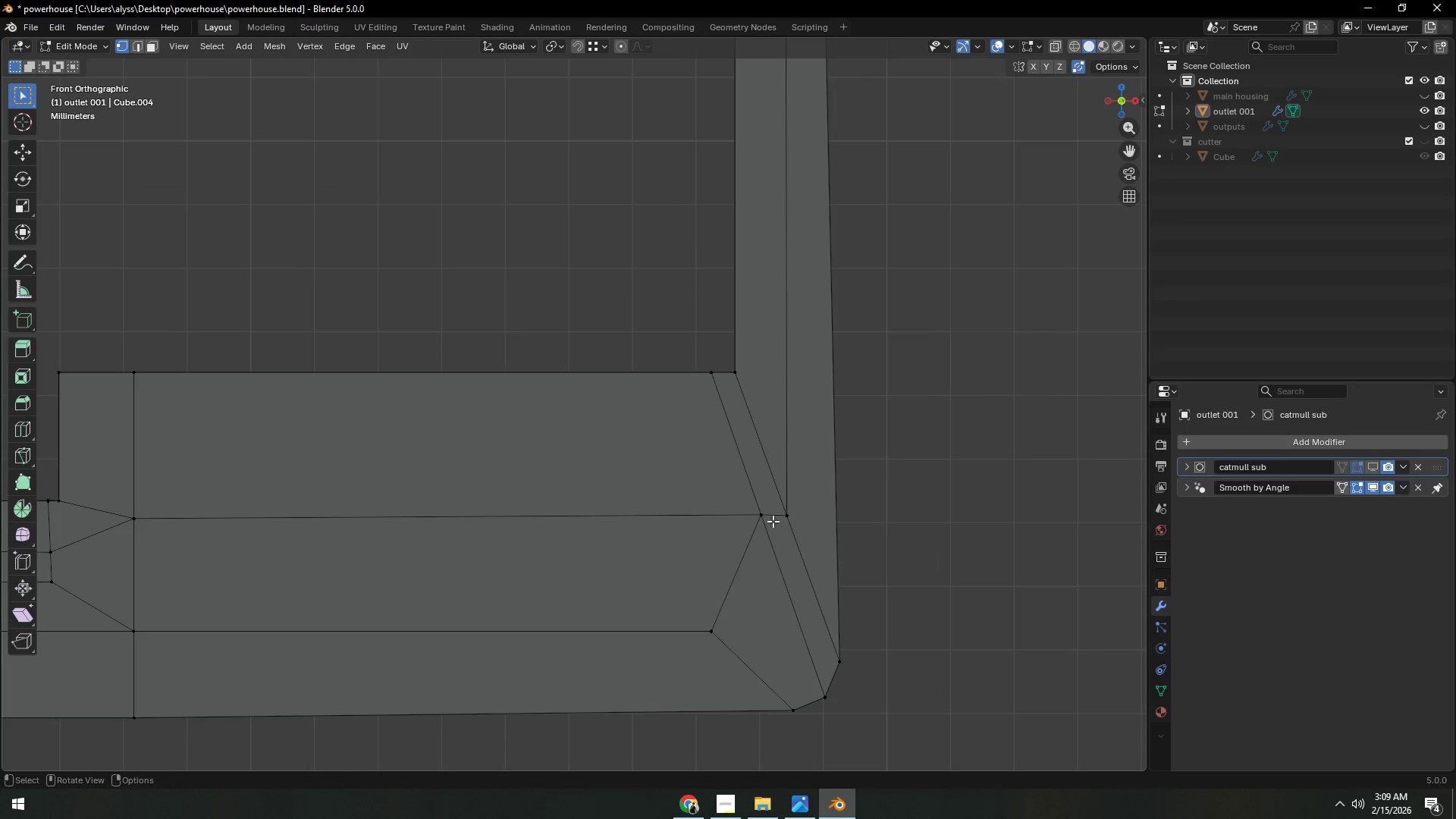 
left_click([767, 519])
 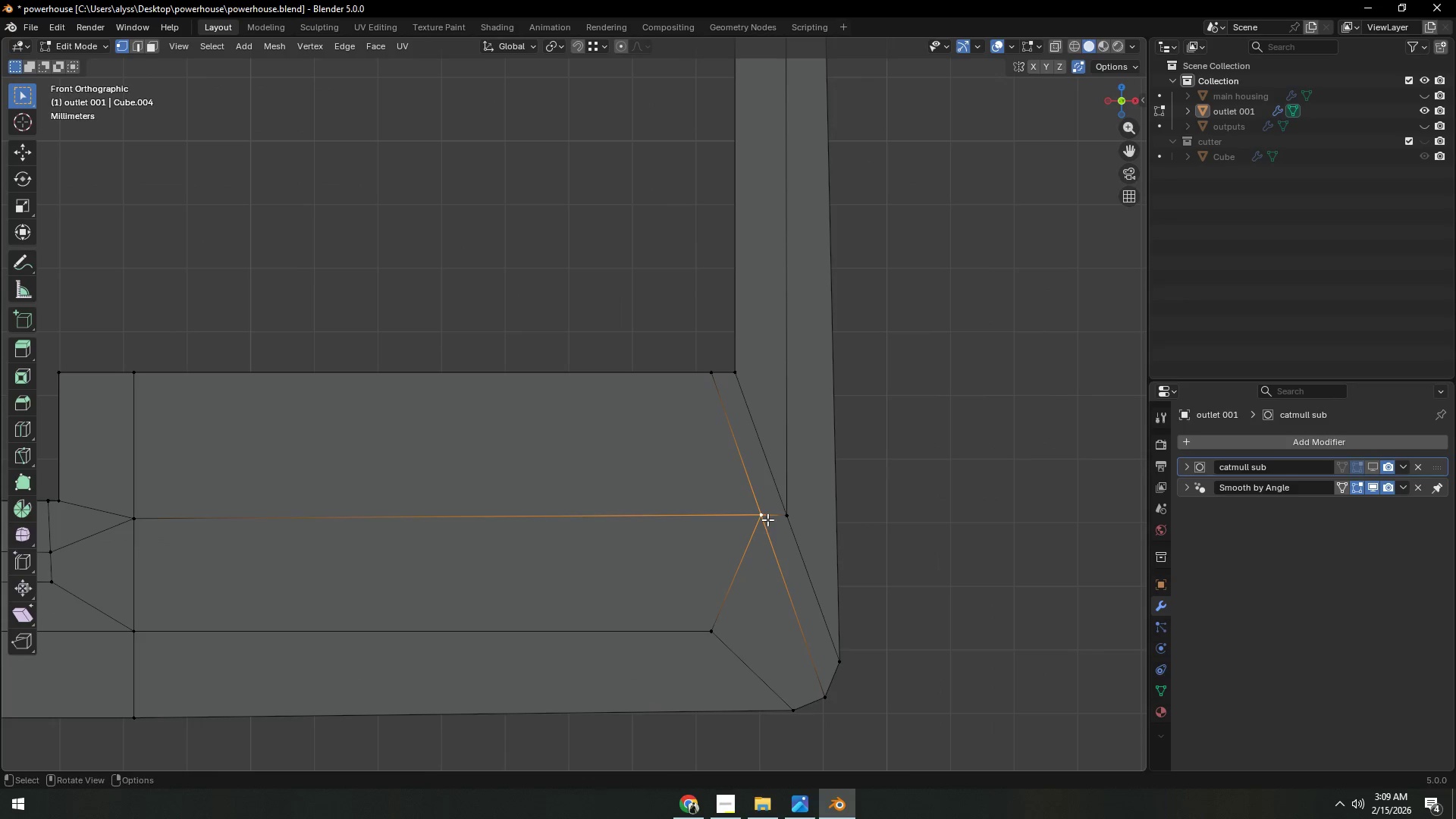 
type(gg)
 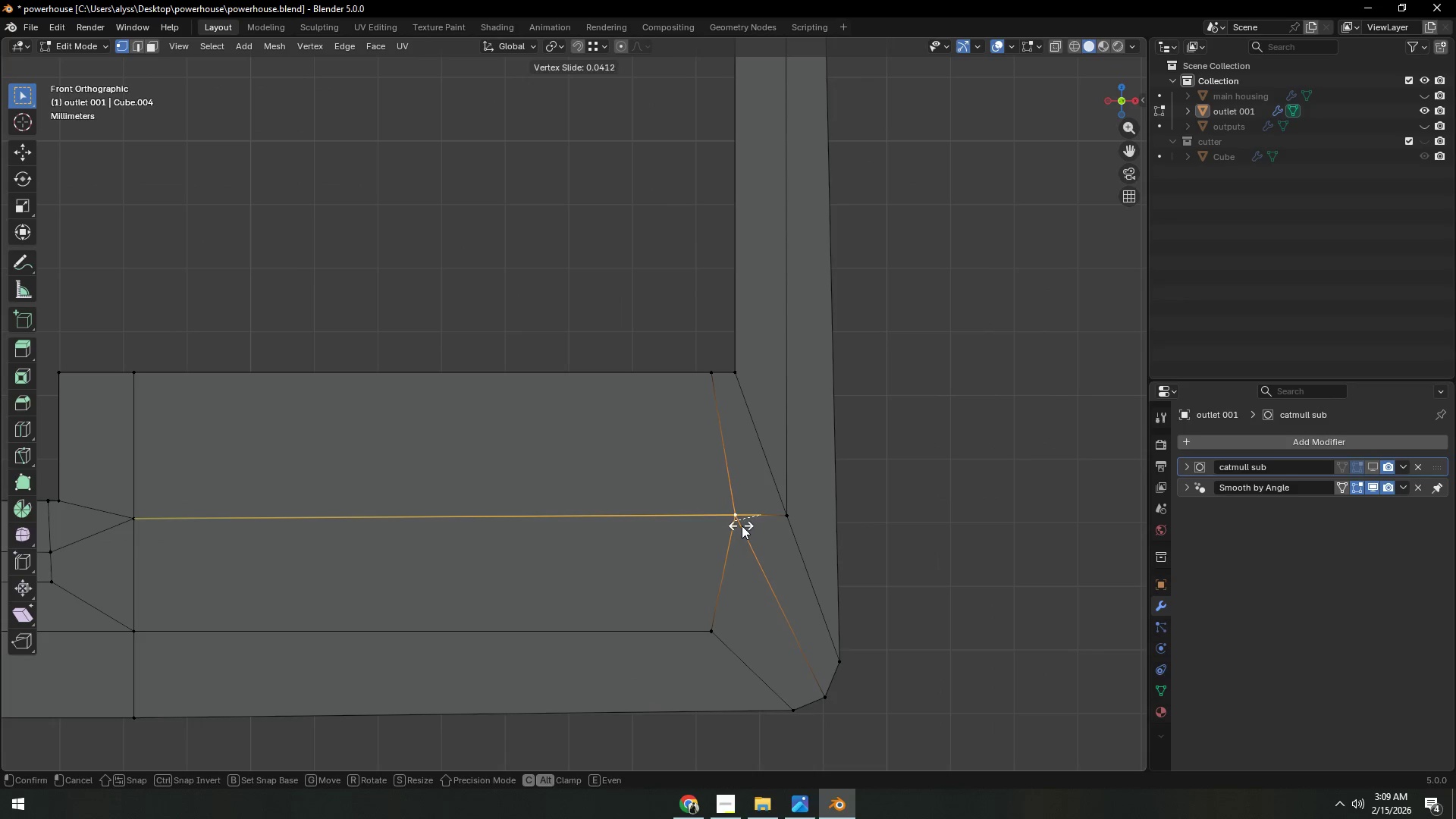 
left_click([742, 526])
 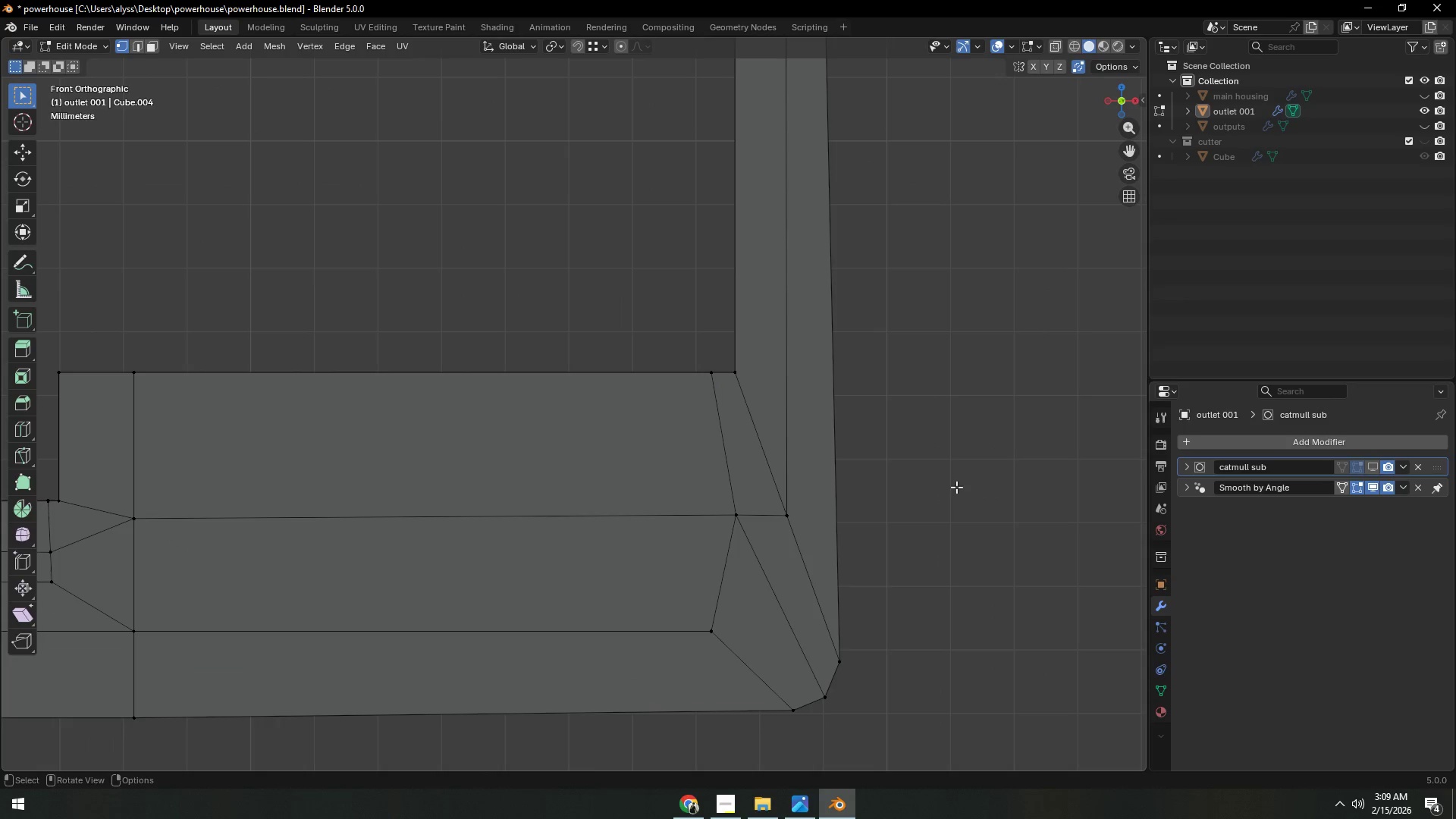 
scroll: coordinate [956, 487], scroll_direction: down, amount: 6.0
 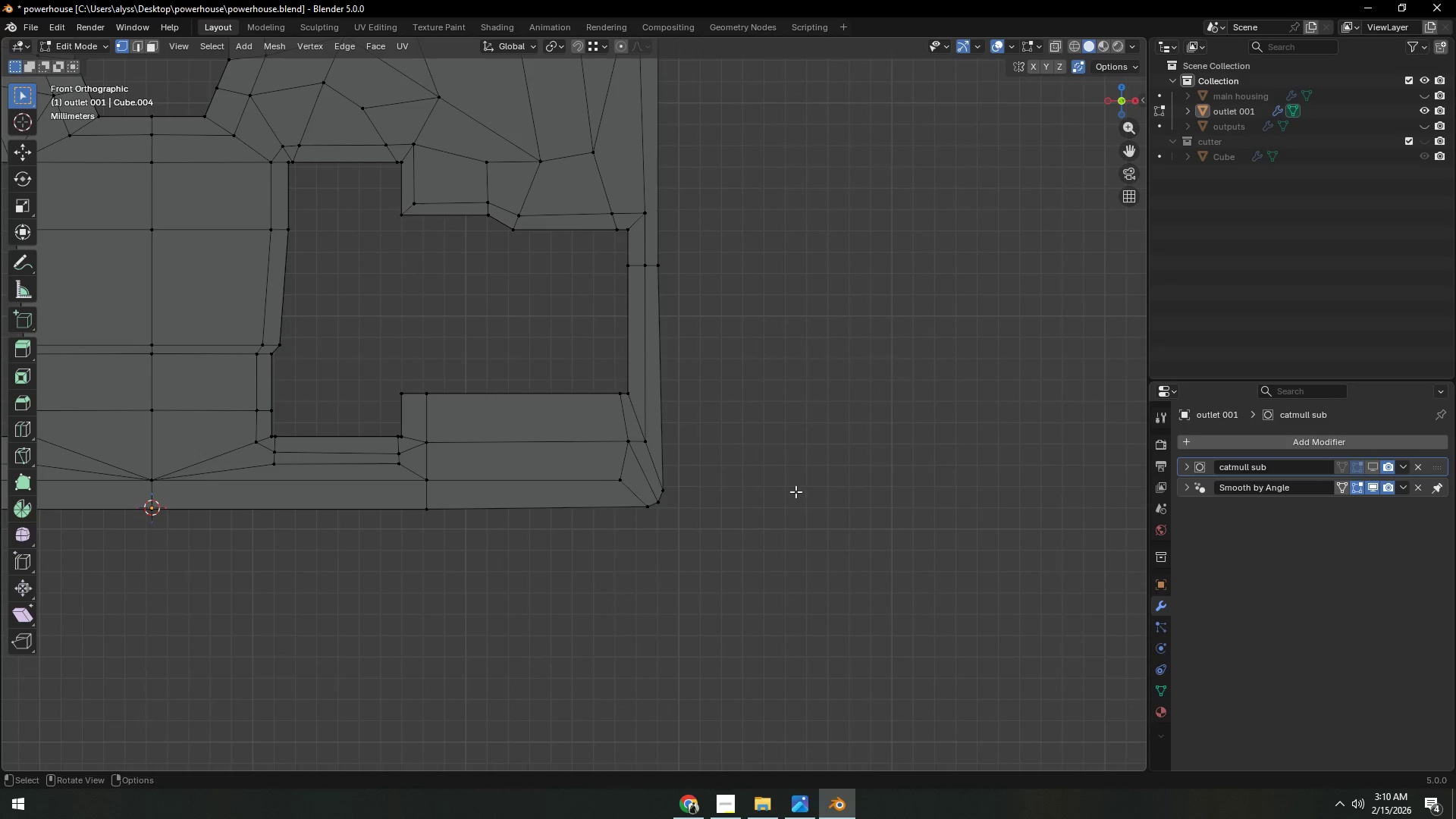 
hold_key(key=ShiftLeft, duration=0.33)
 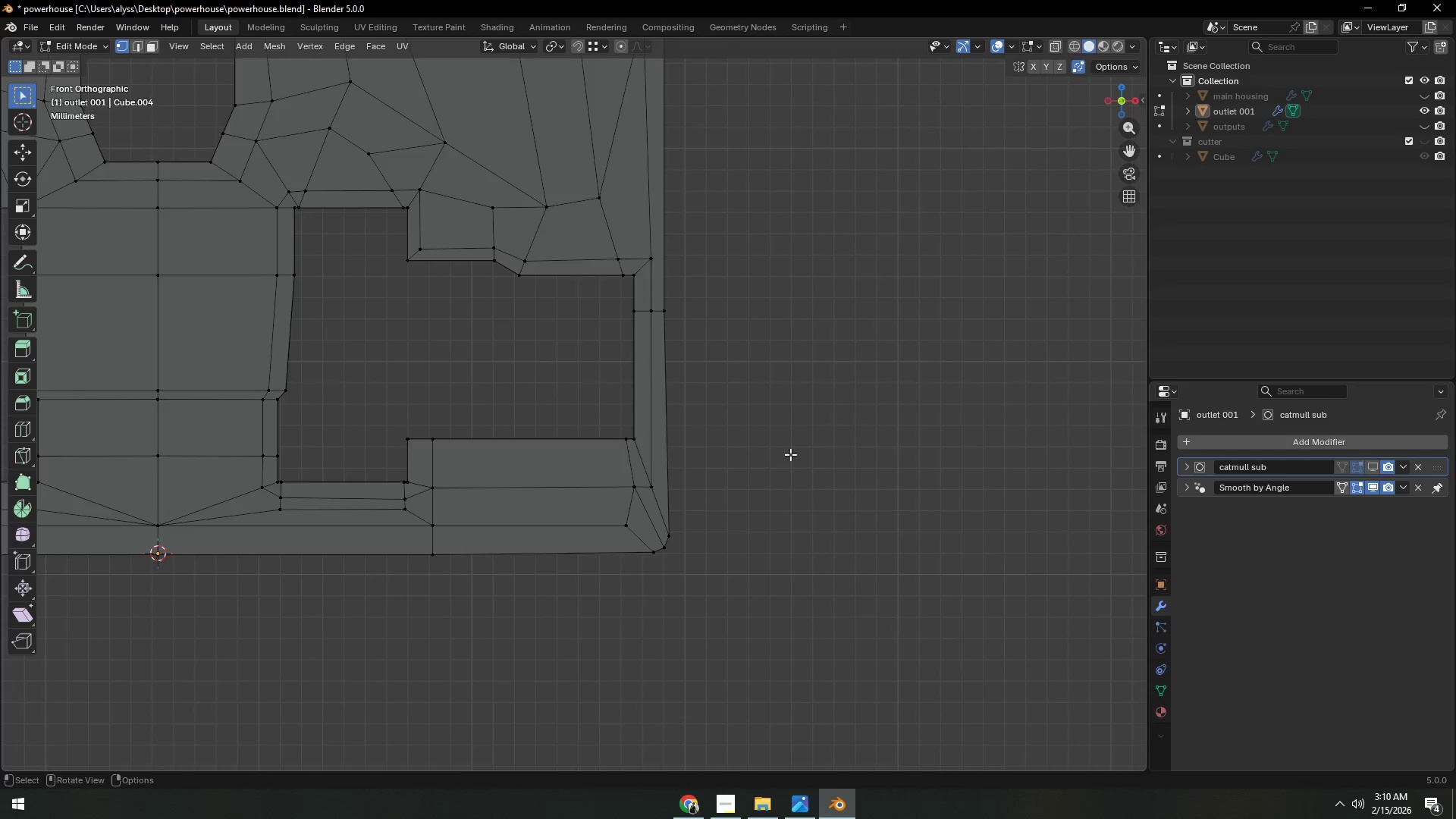 
scroll: coordinate [789, 461], scroll_direction: up, amount: 4.0
 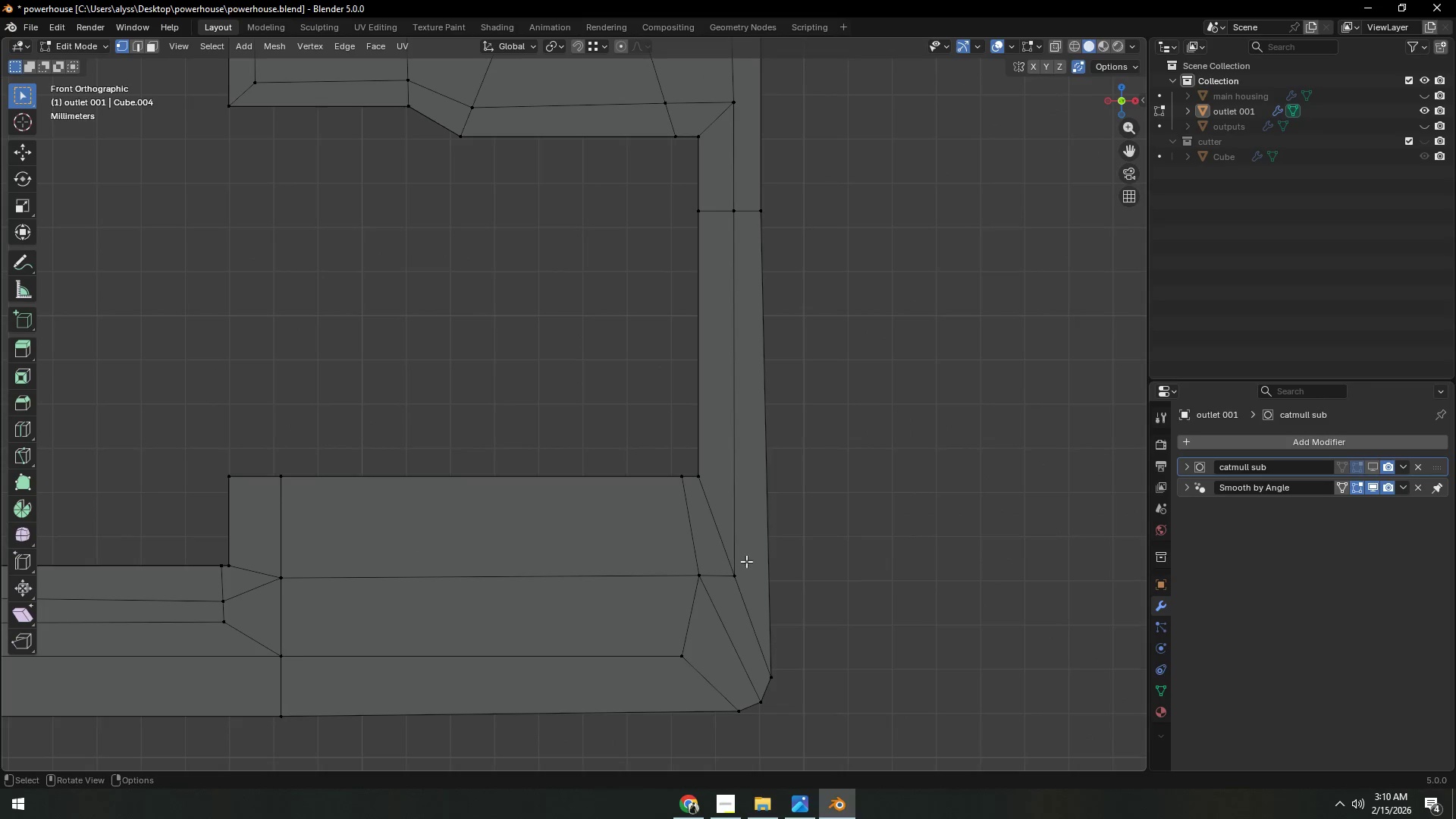 
left_click([743, 565])
 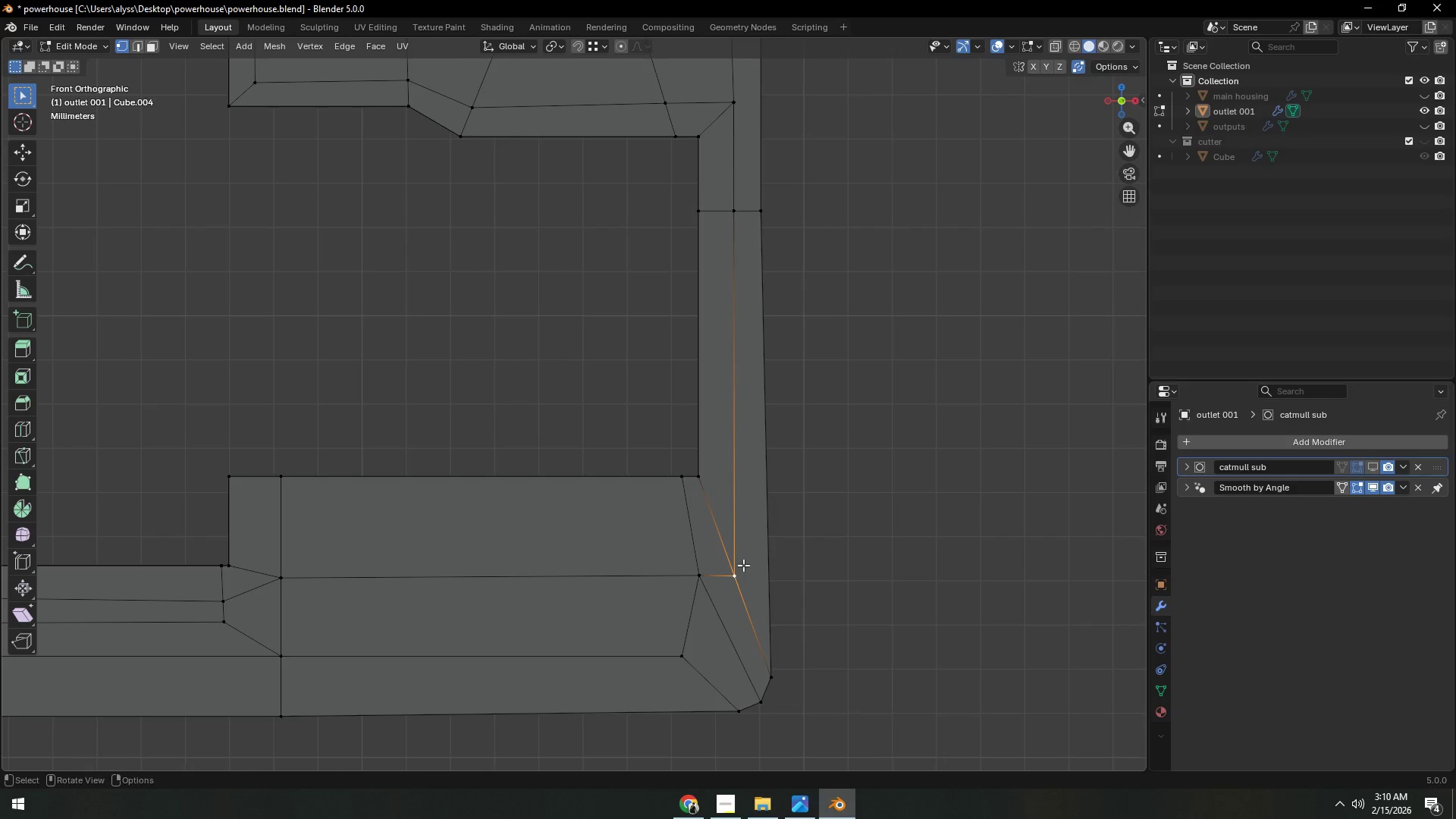 
type(gg)
 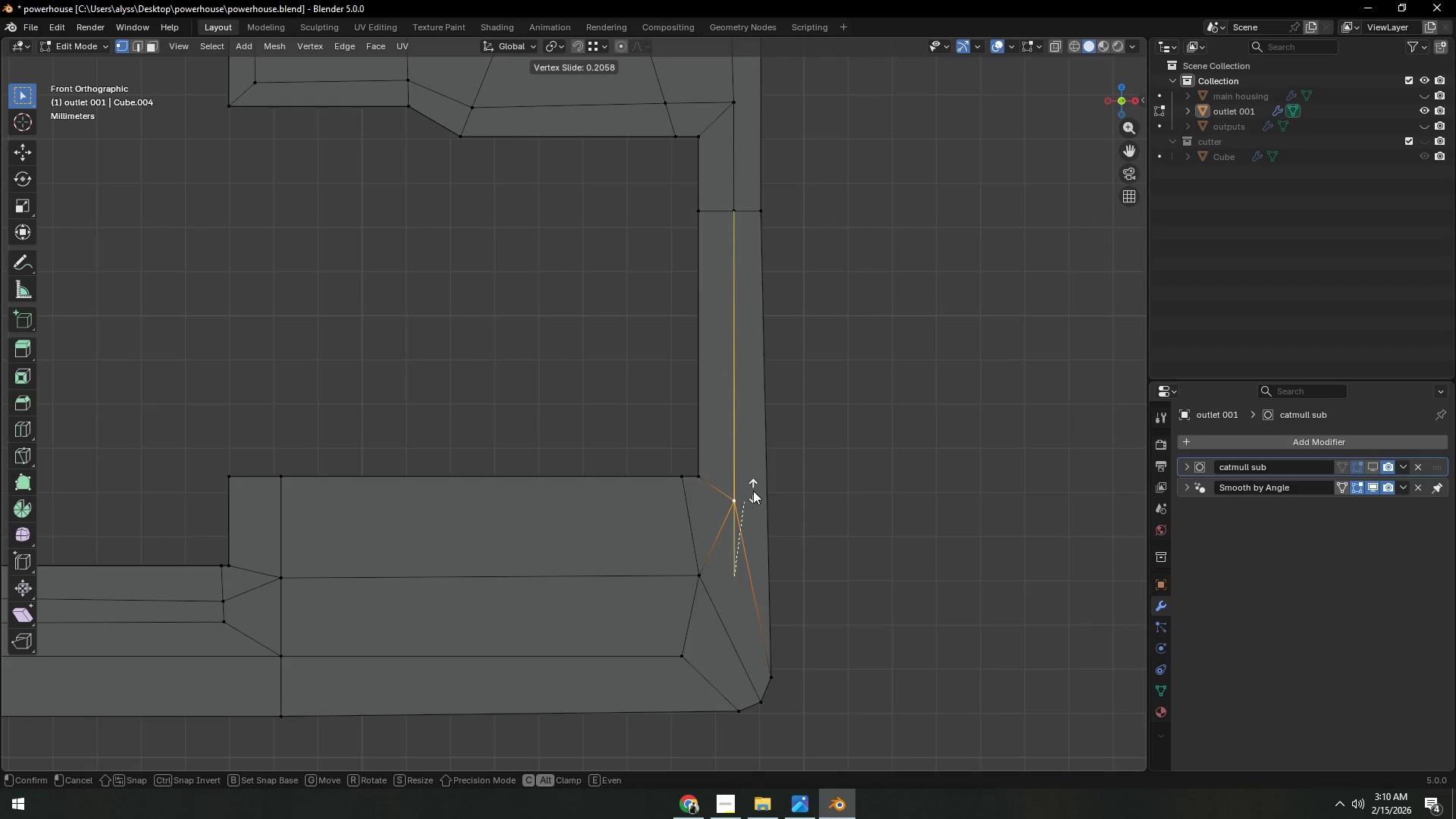 
left_click([754, 486])
 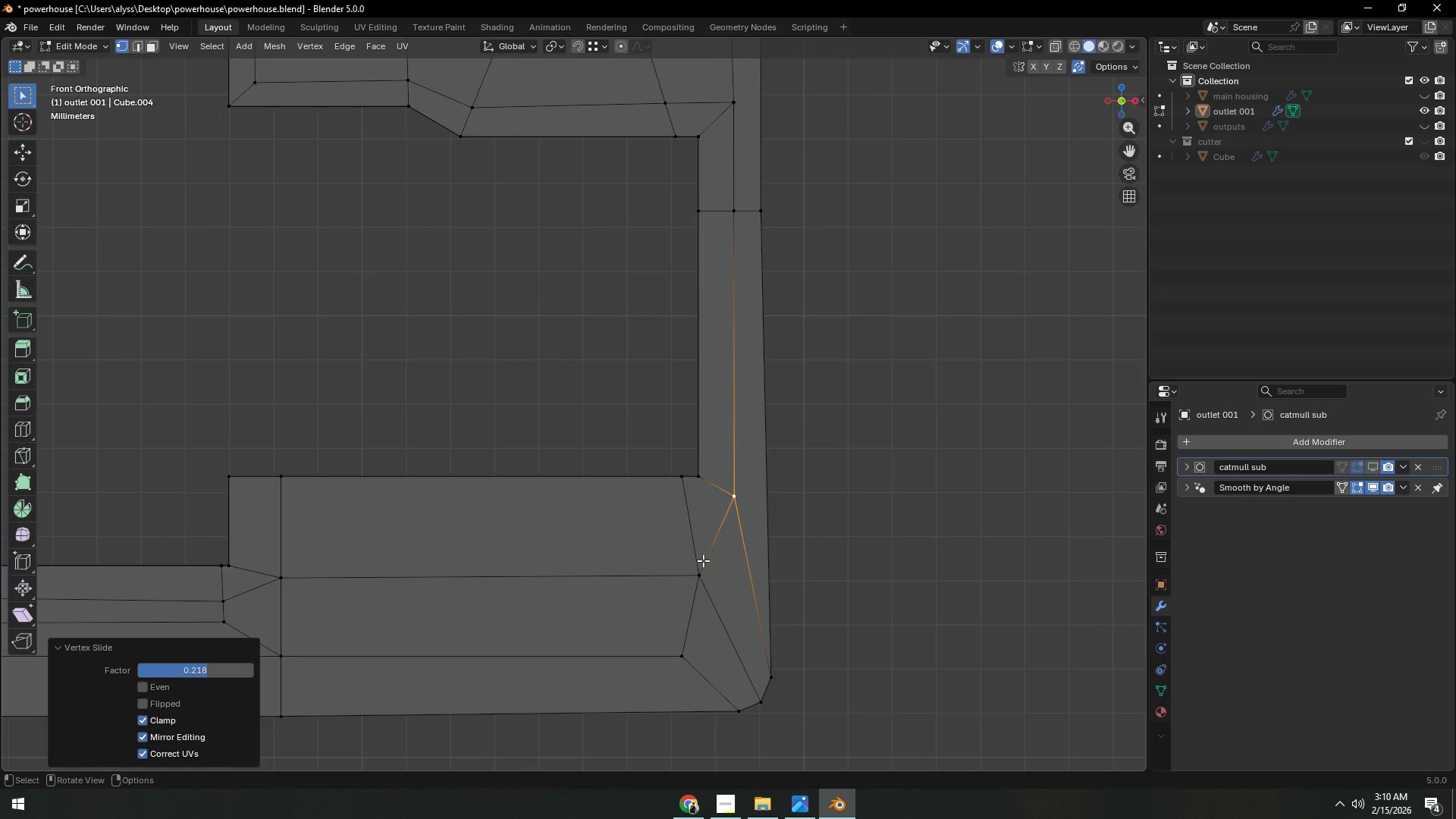 
double_click([702, 563])
 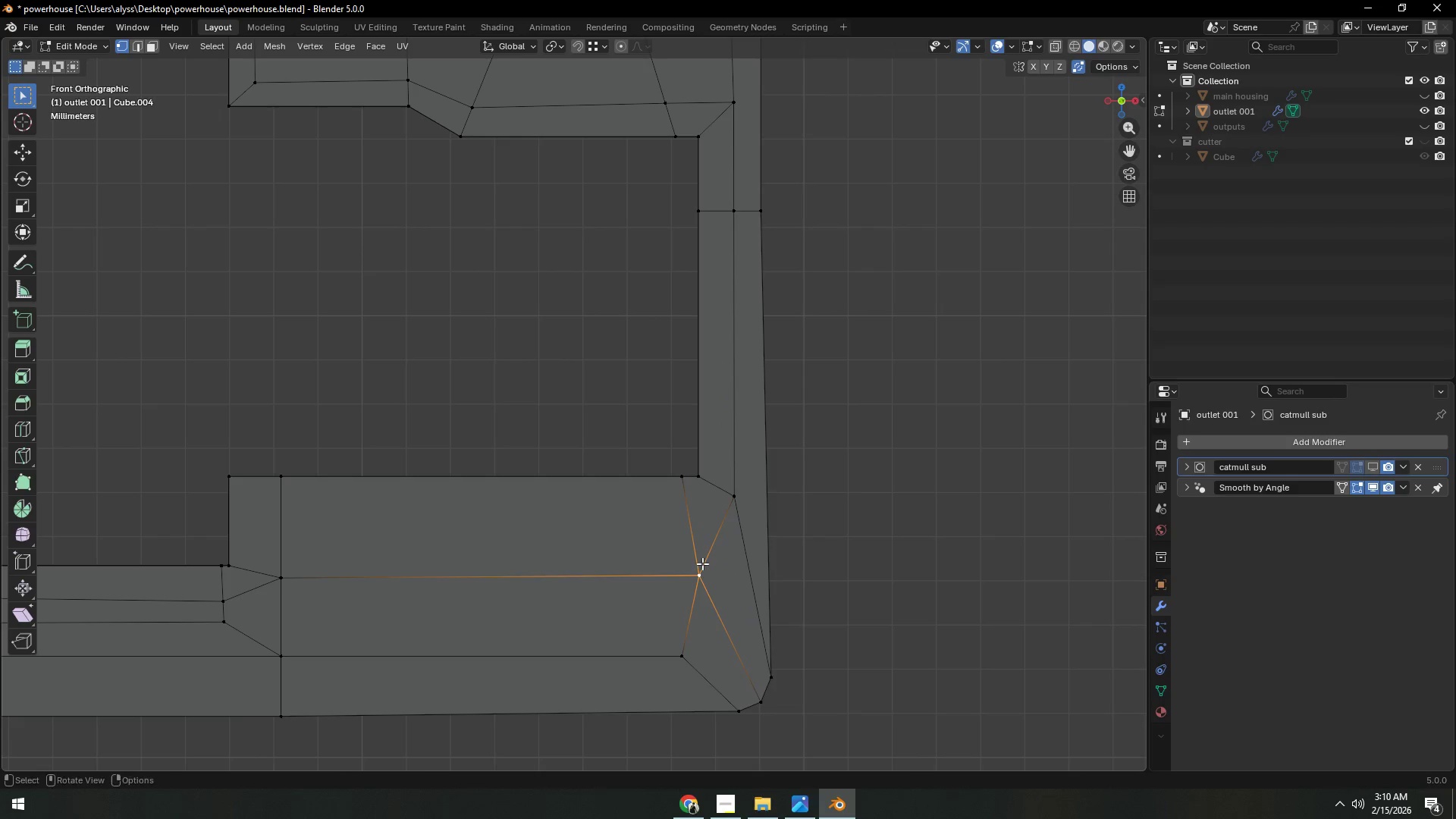 
type(gg)
 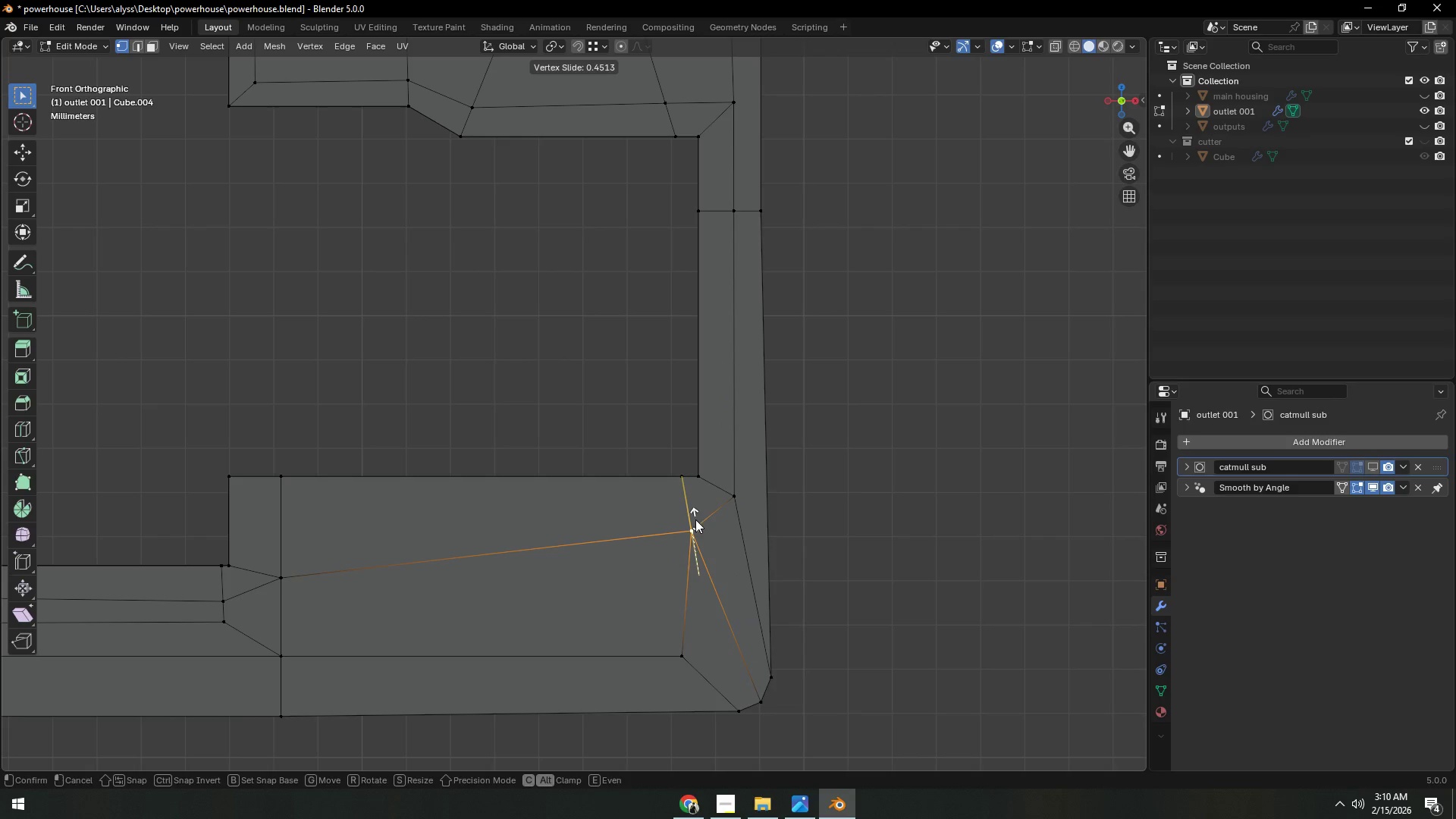 
left_click([695, 519])
 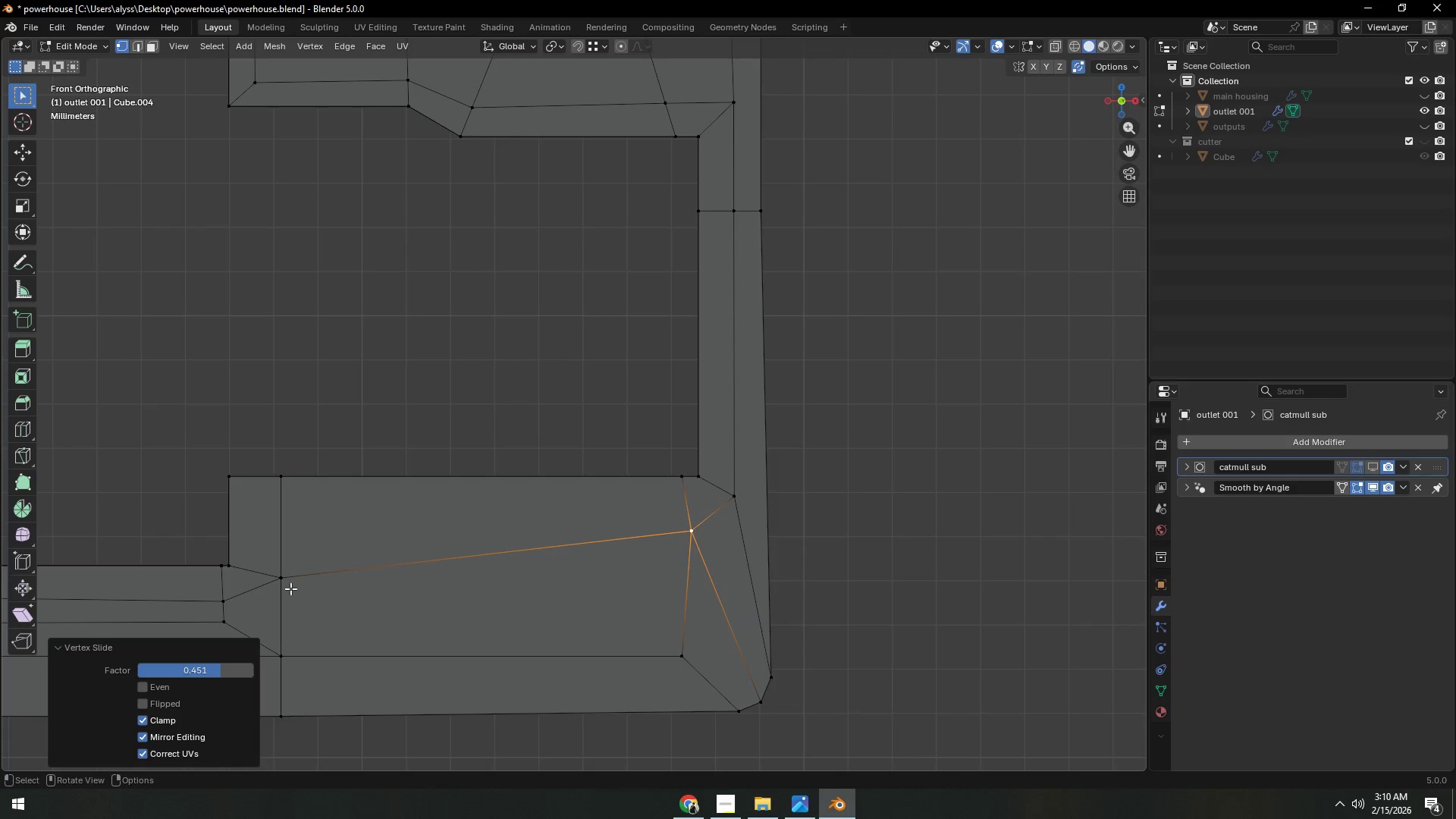 
hold_key(key=ShiftLeft, duration=0.59)
 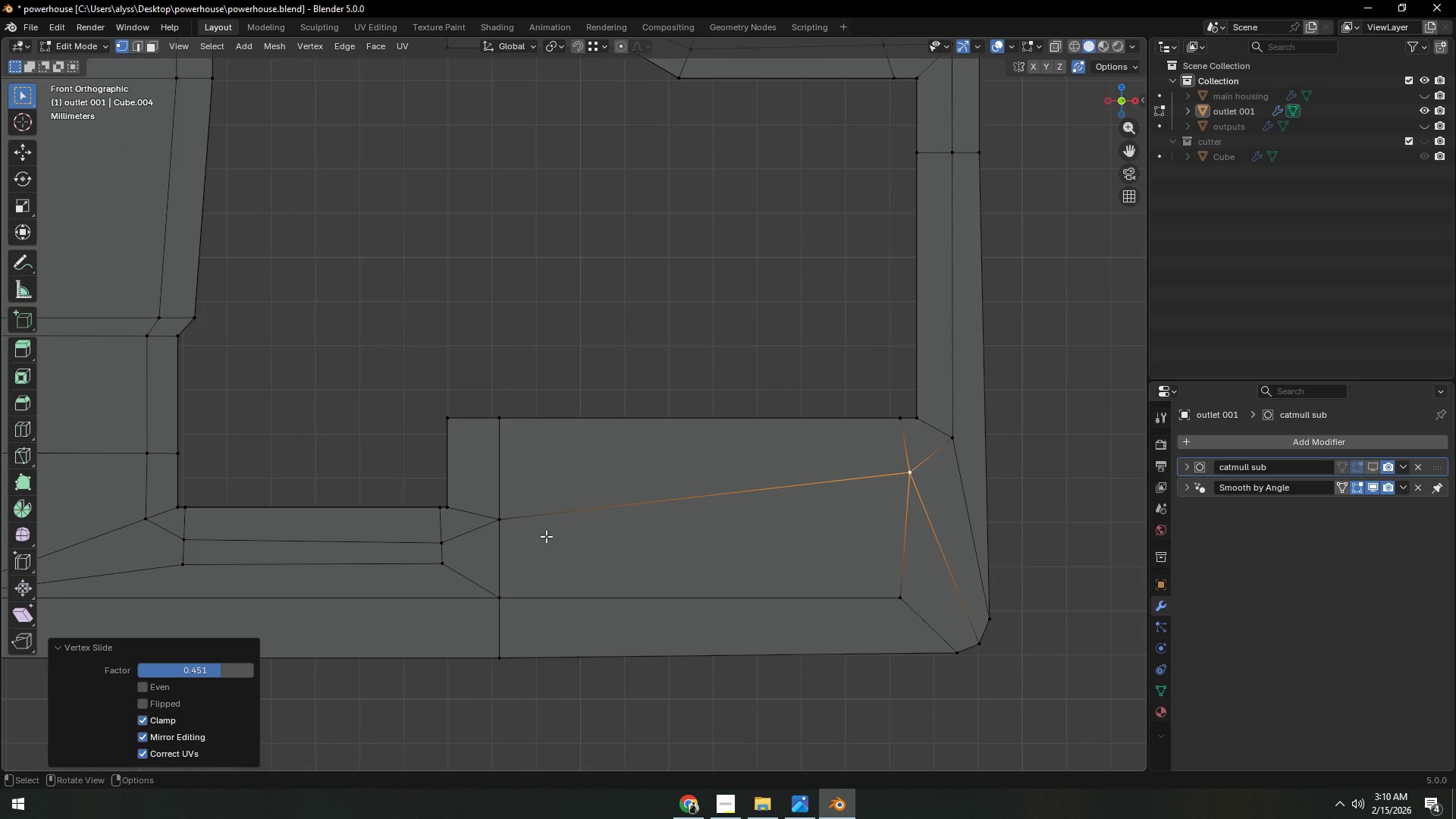 
hold_key(key=ShiftLeft, duration=0.5)
 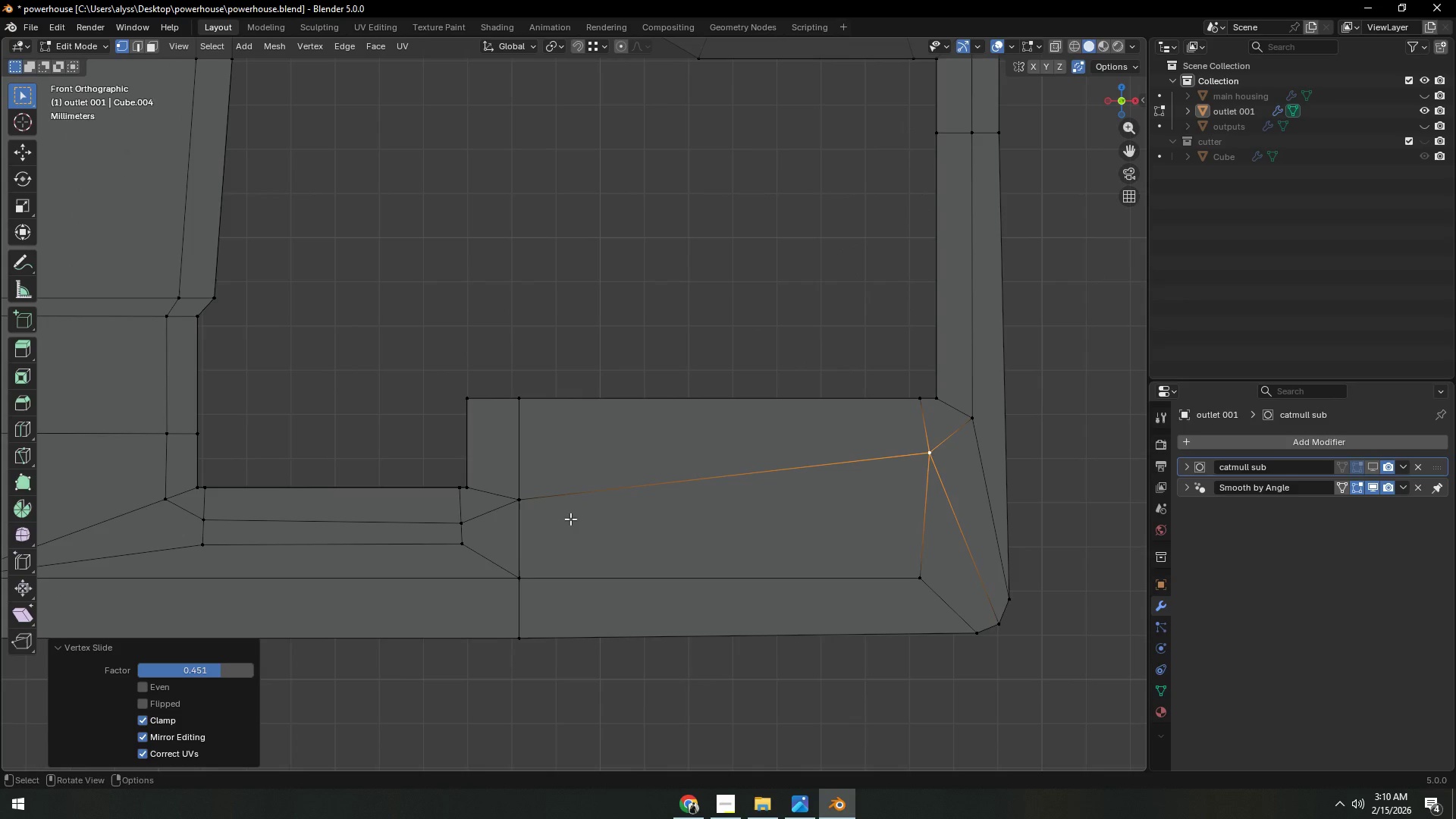 
hold_key(key=ShiftLeft, duration=0.34)
 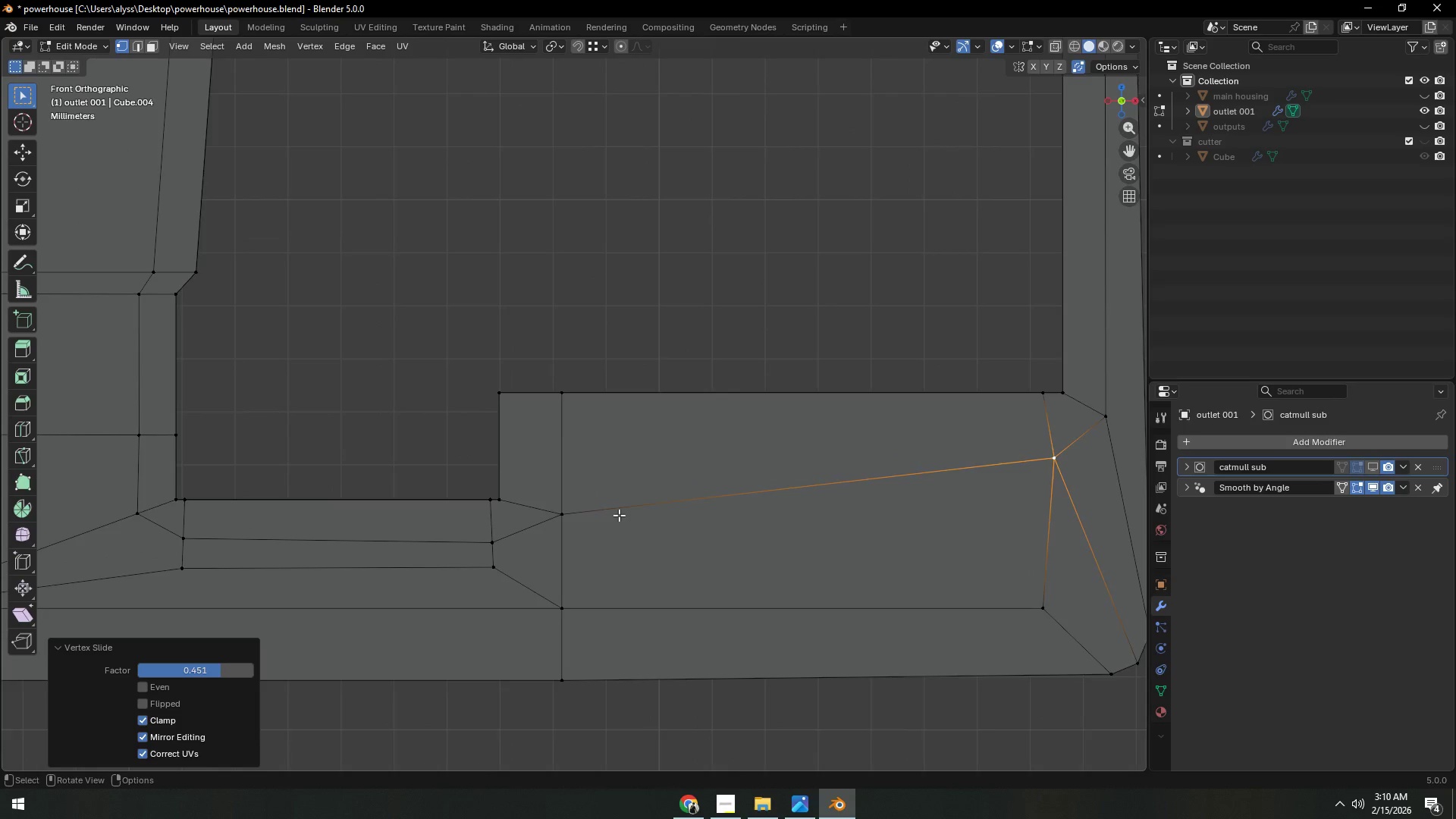 
scroll: coordinate [619, 515], scroll_direction: up, amount: 2.0
 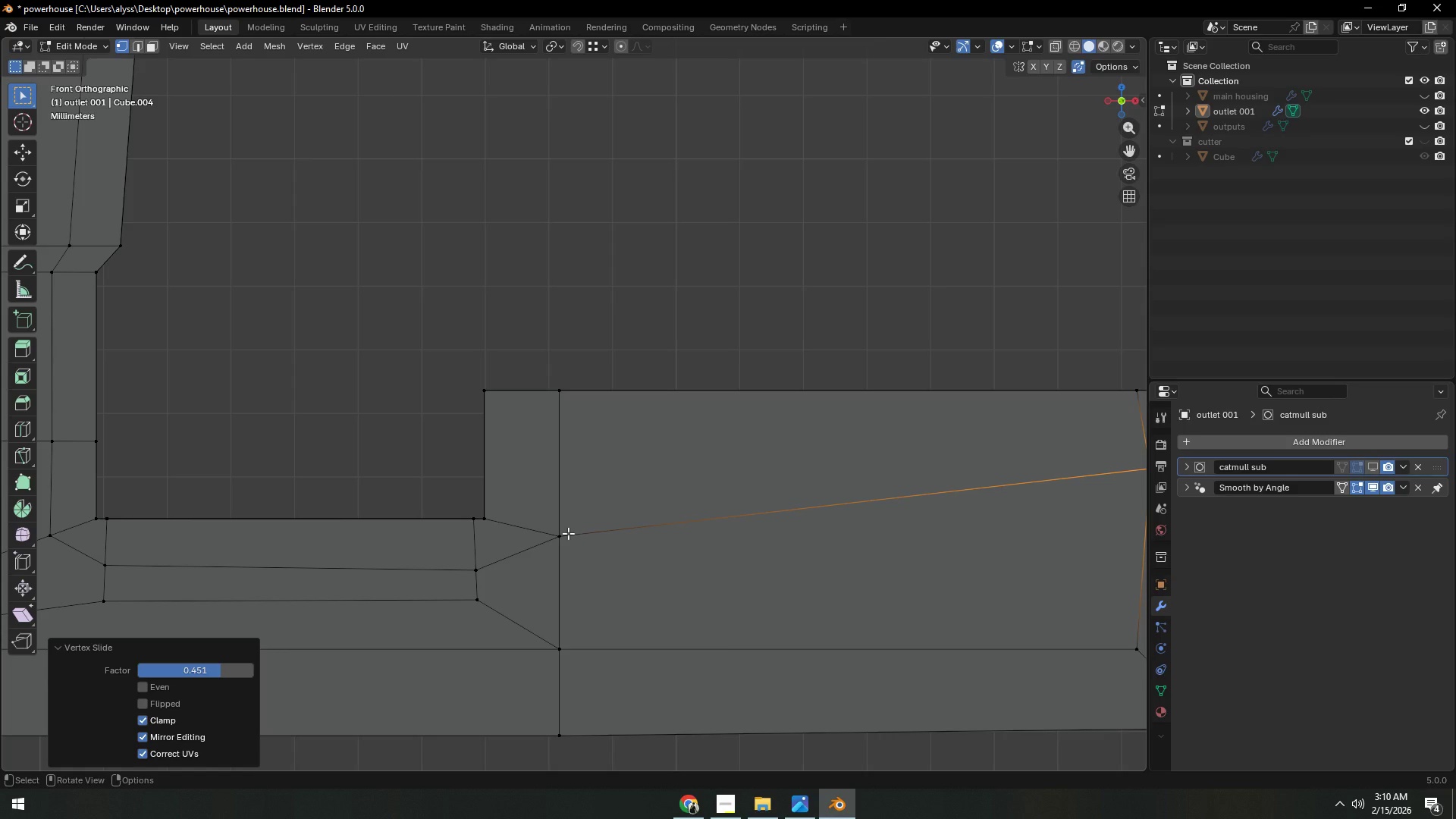 
wait(10.54)
 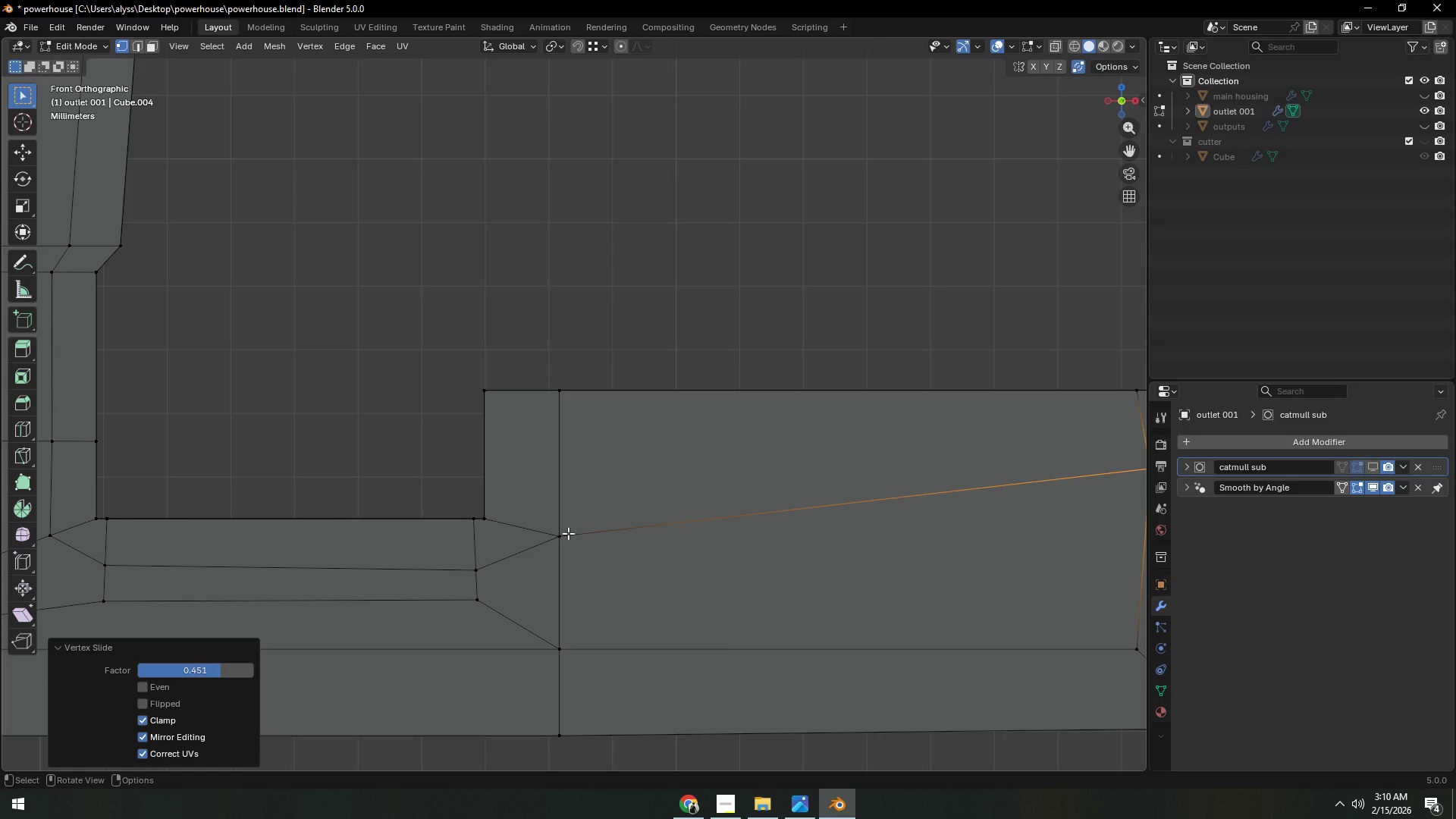 
scroll: coordinate [562, 545], scroll_direction: down, amount: 1.0
 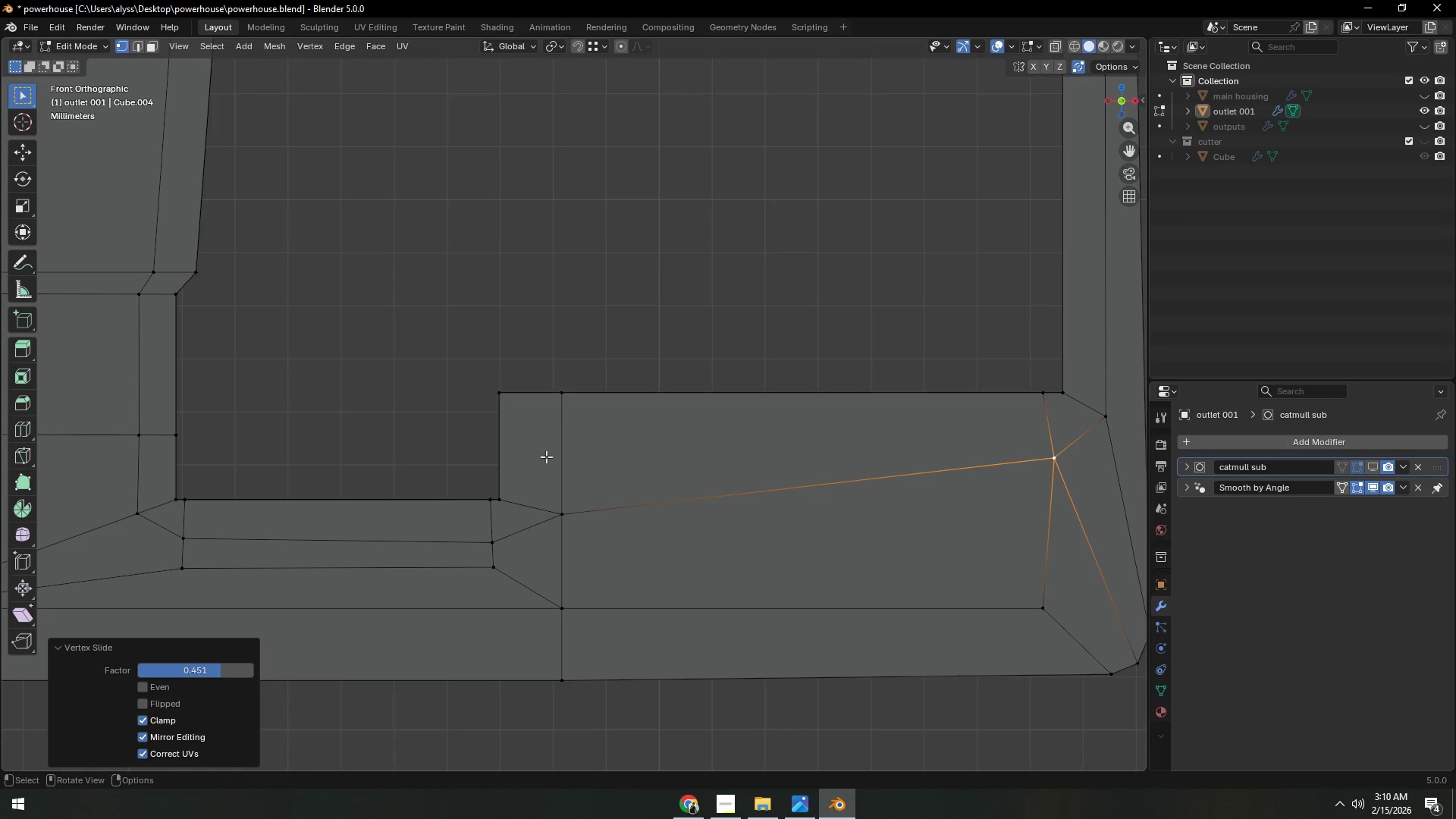 
wait(5.11)
 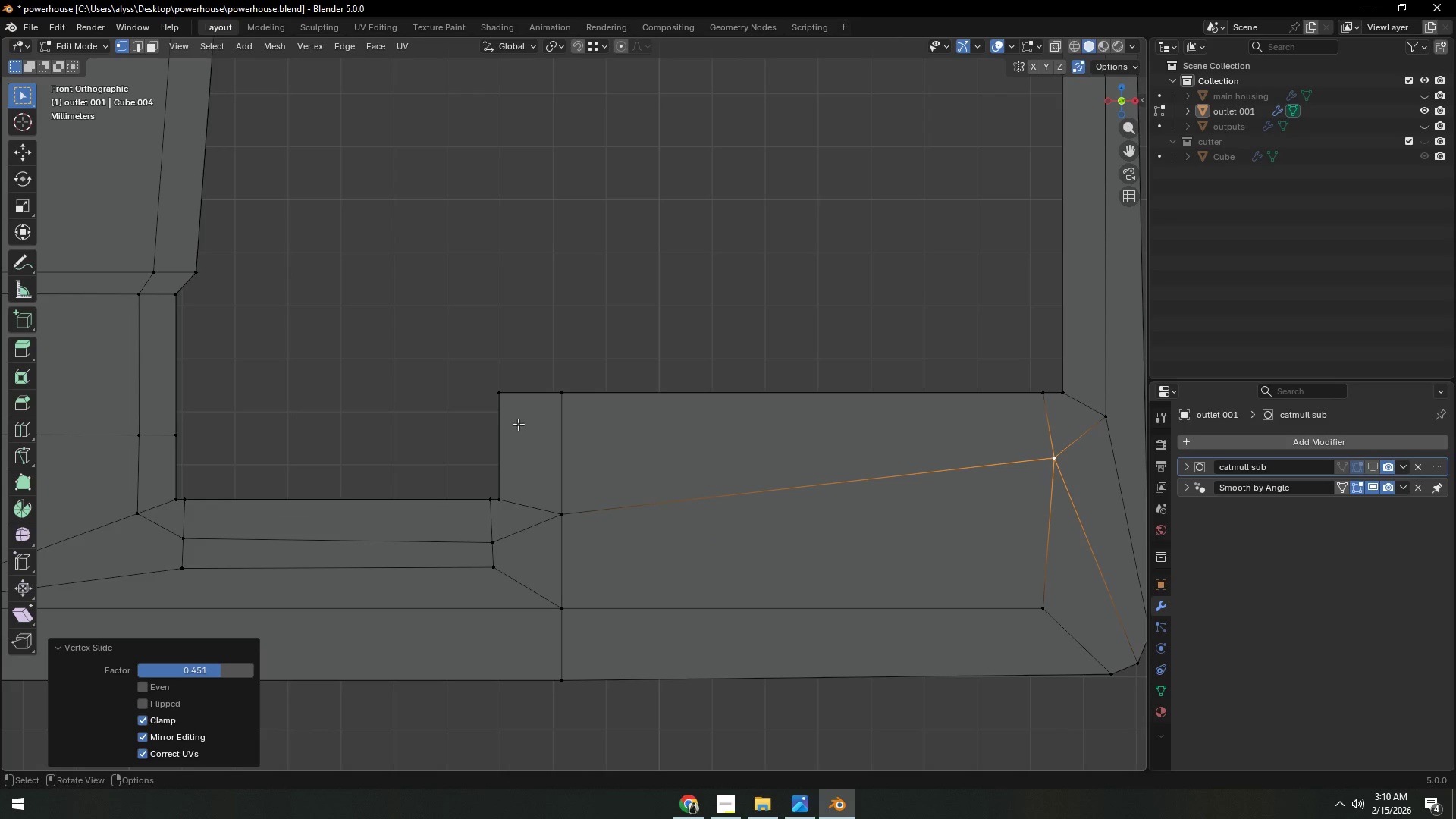 
left_click([1376, 468])
 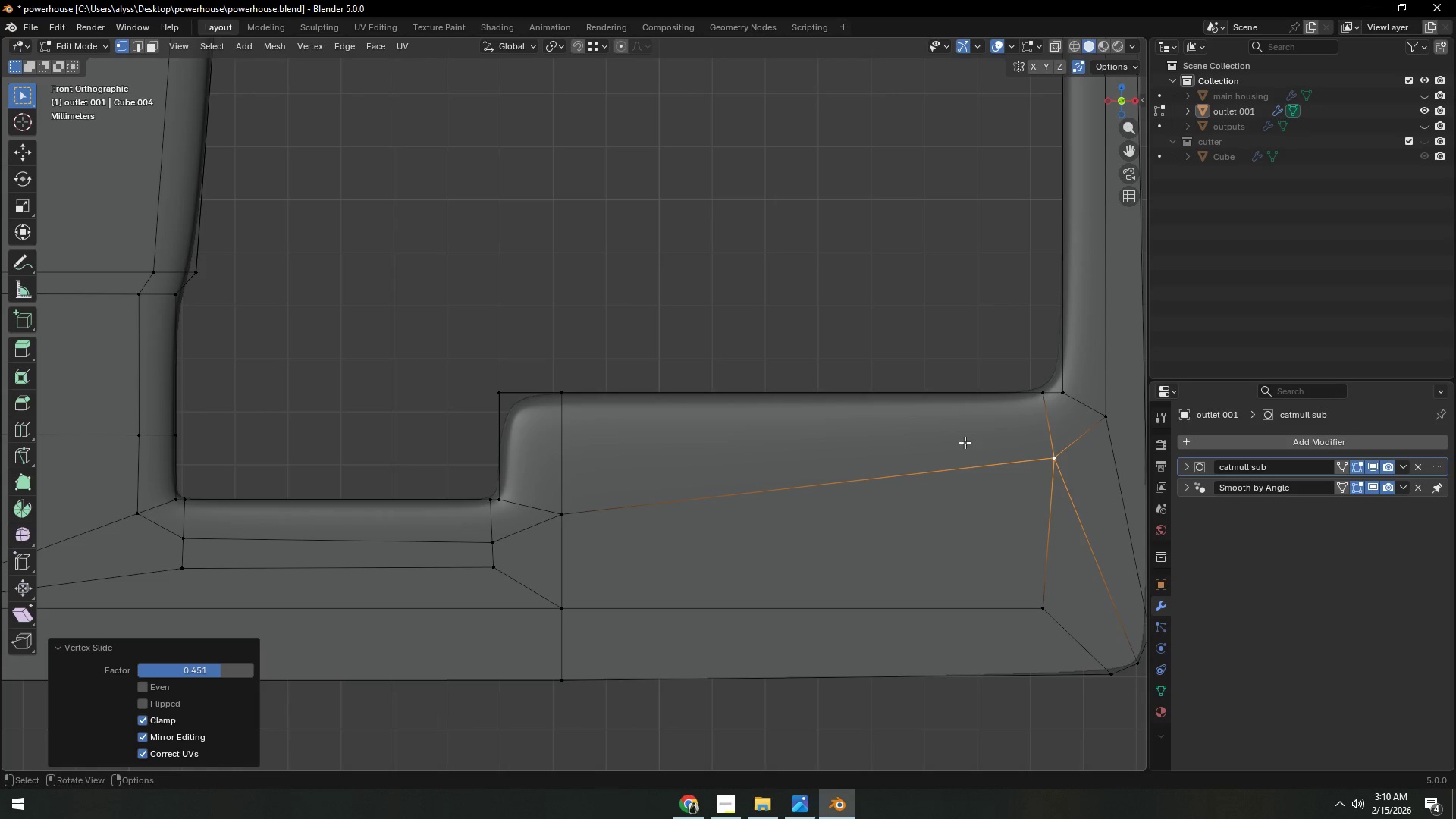 
left_click([645, 297])
 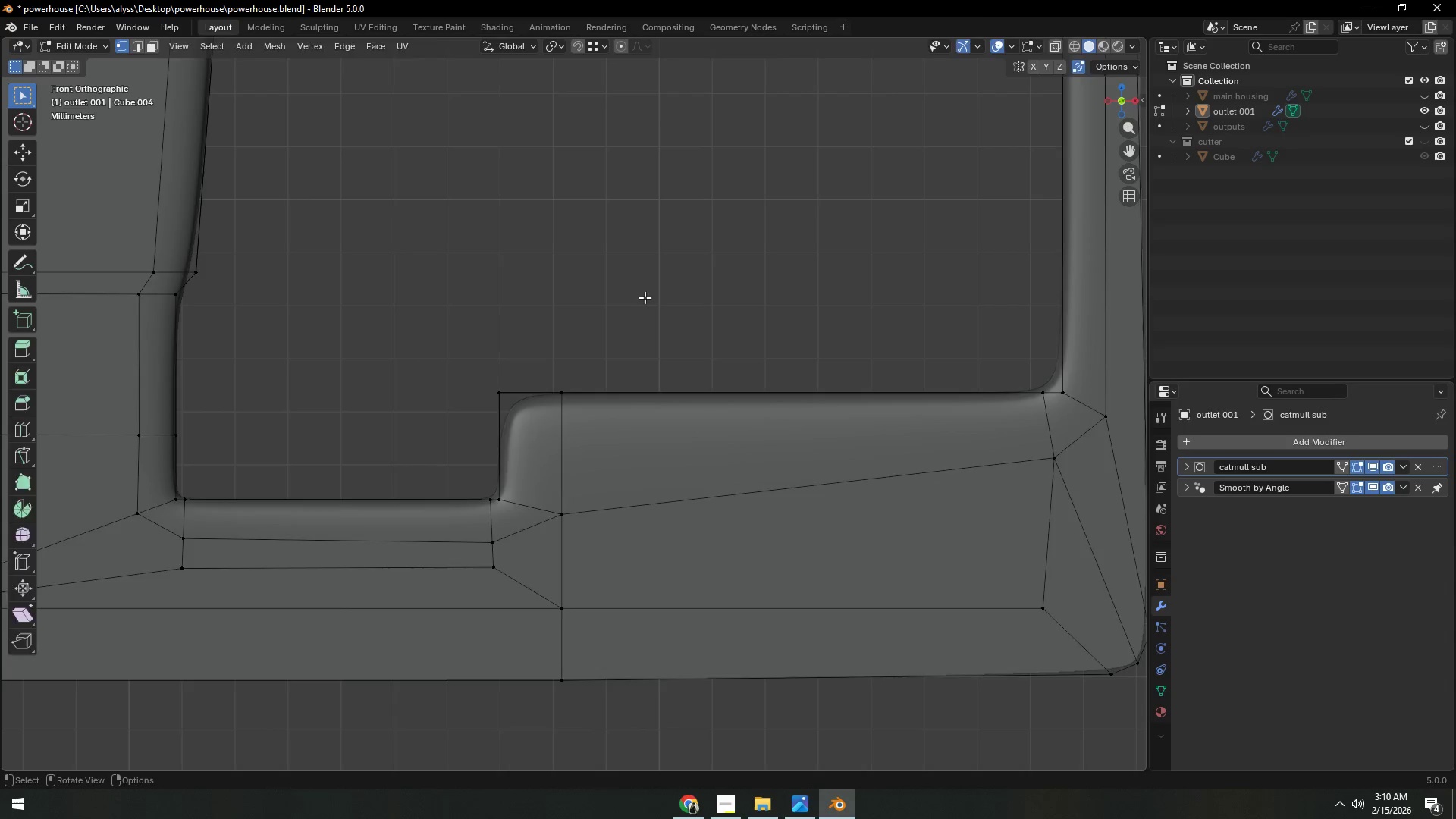 
key(Tab)
 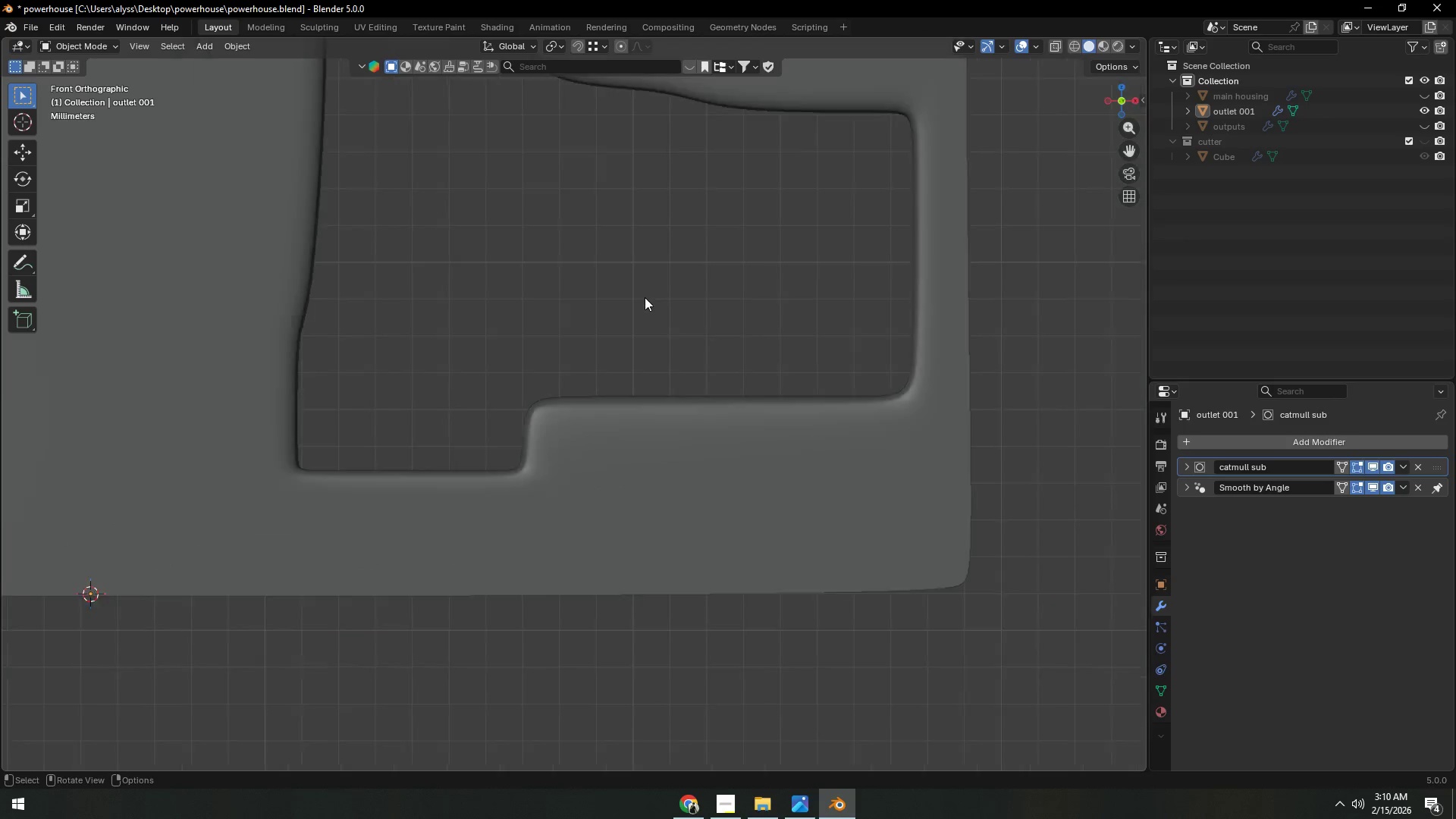 
hold_key(key=ShiftLeft, duration=0.34)
 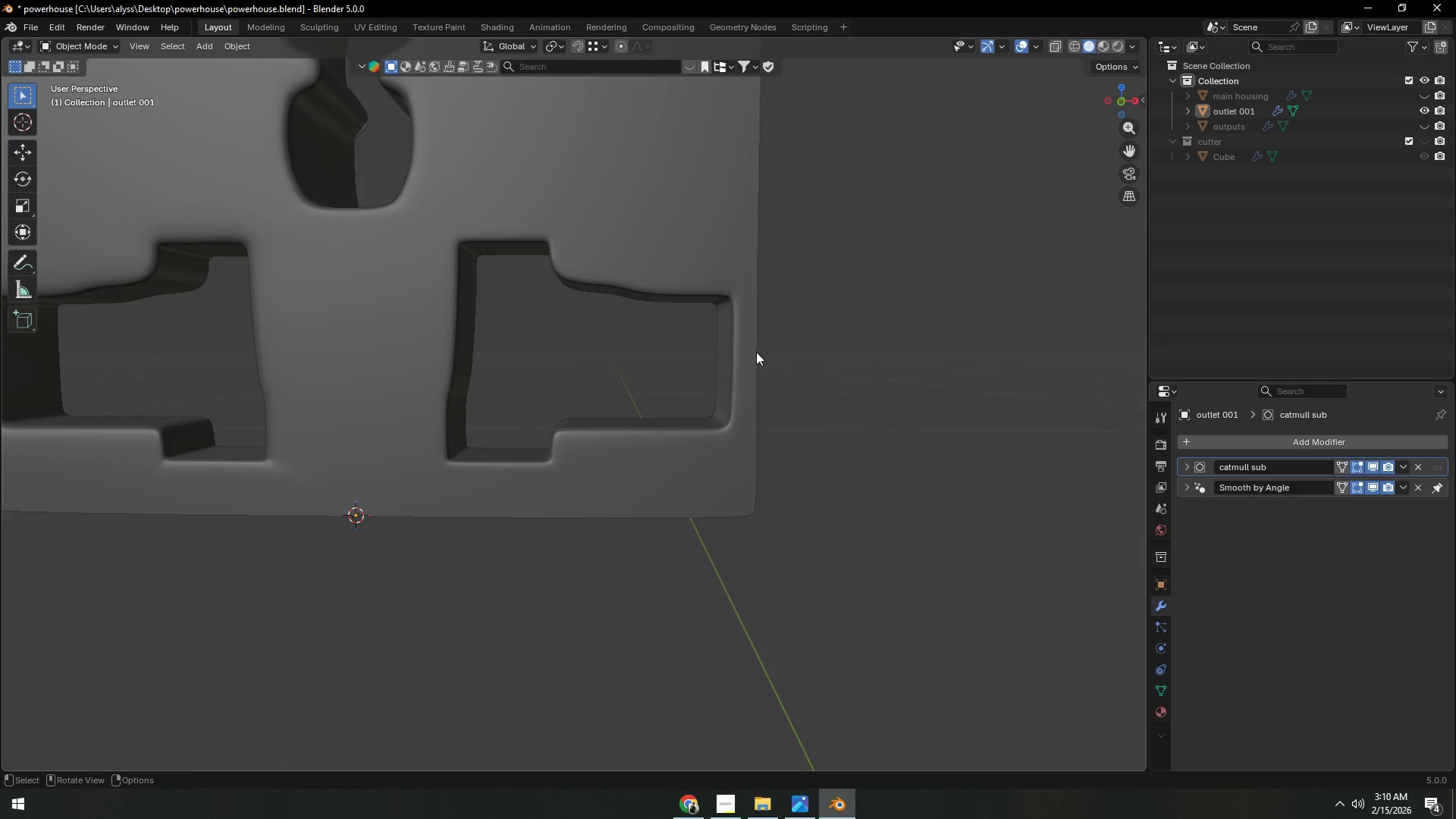 
scroll: coordinate [645, 297], scroll_direction: down, amount: 6.0
 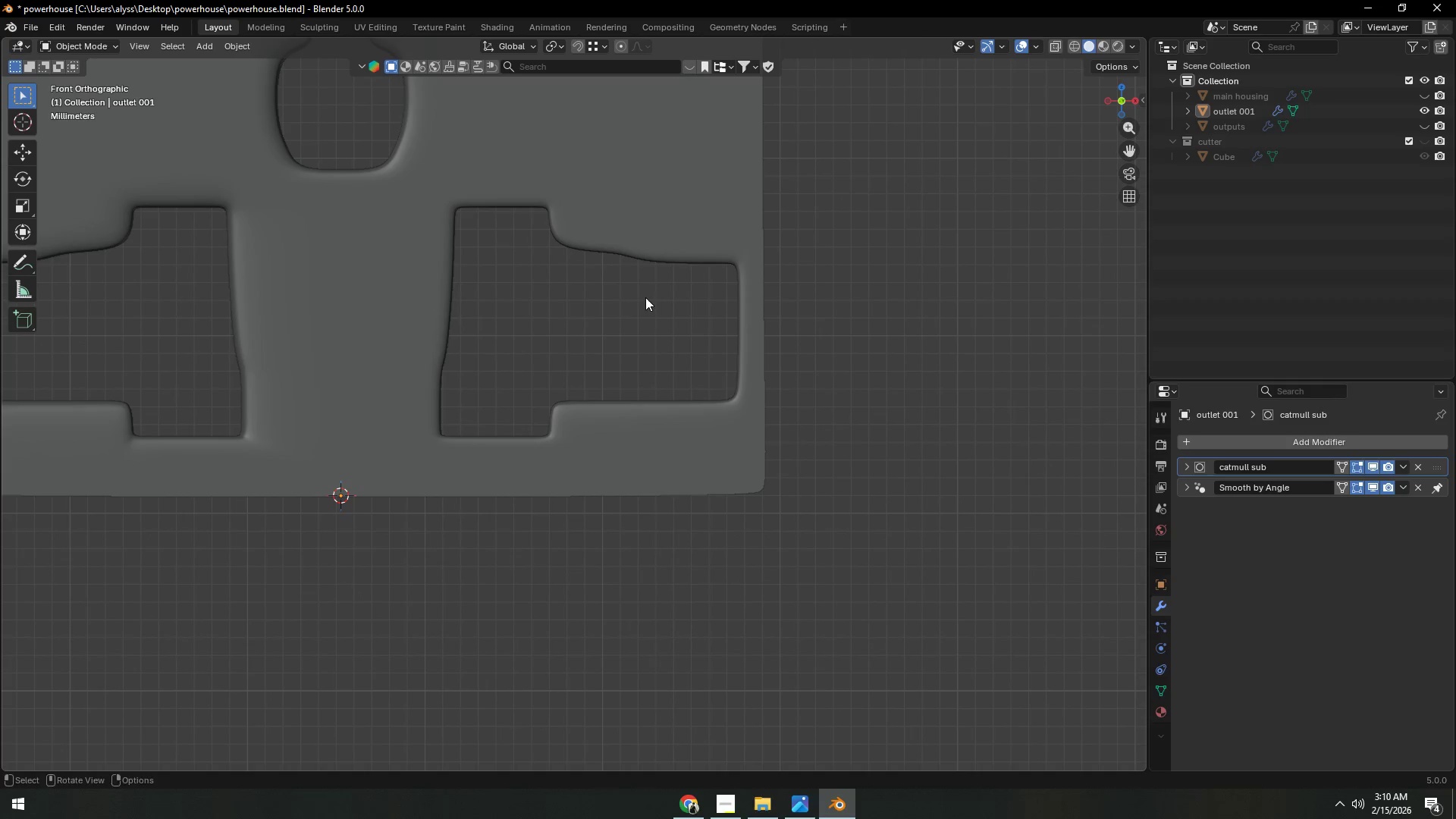 
key(Backquote)
 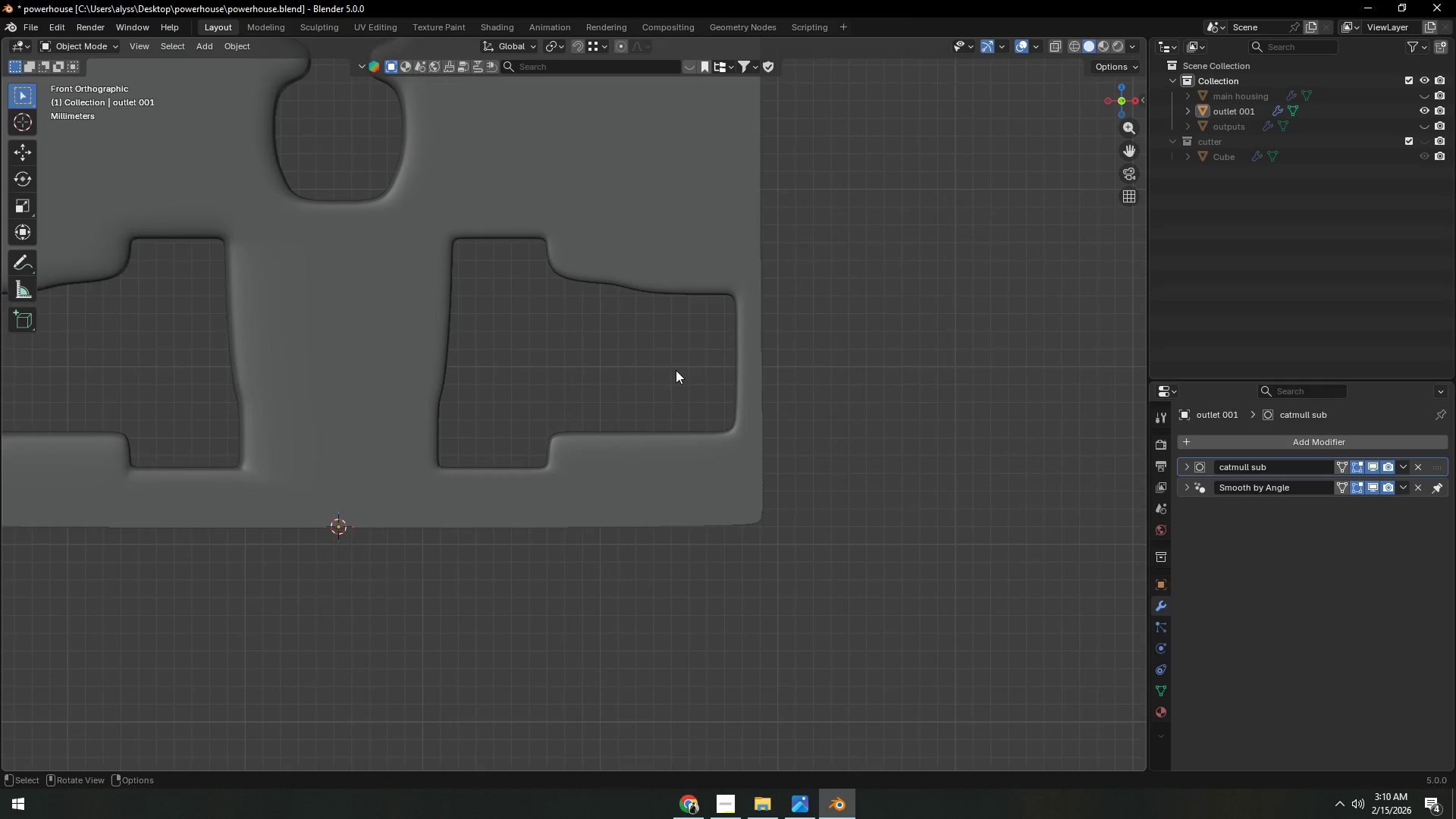 
scroll: coordinate [682, 419], scroll_direction: down, amount: 14.0
 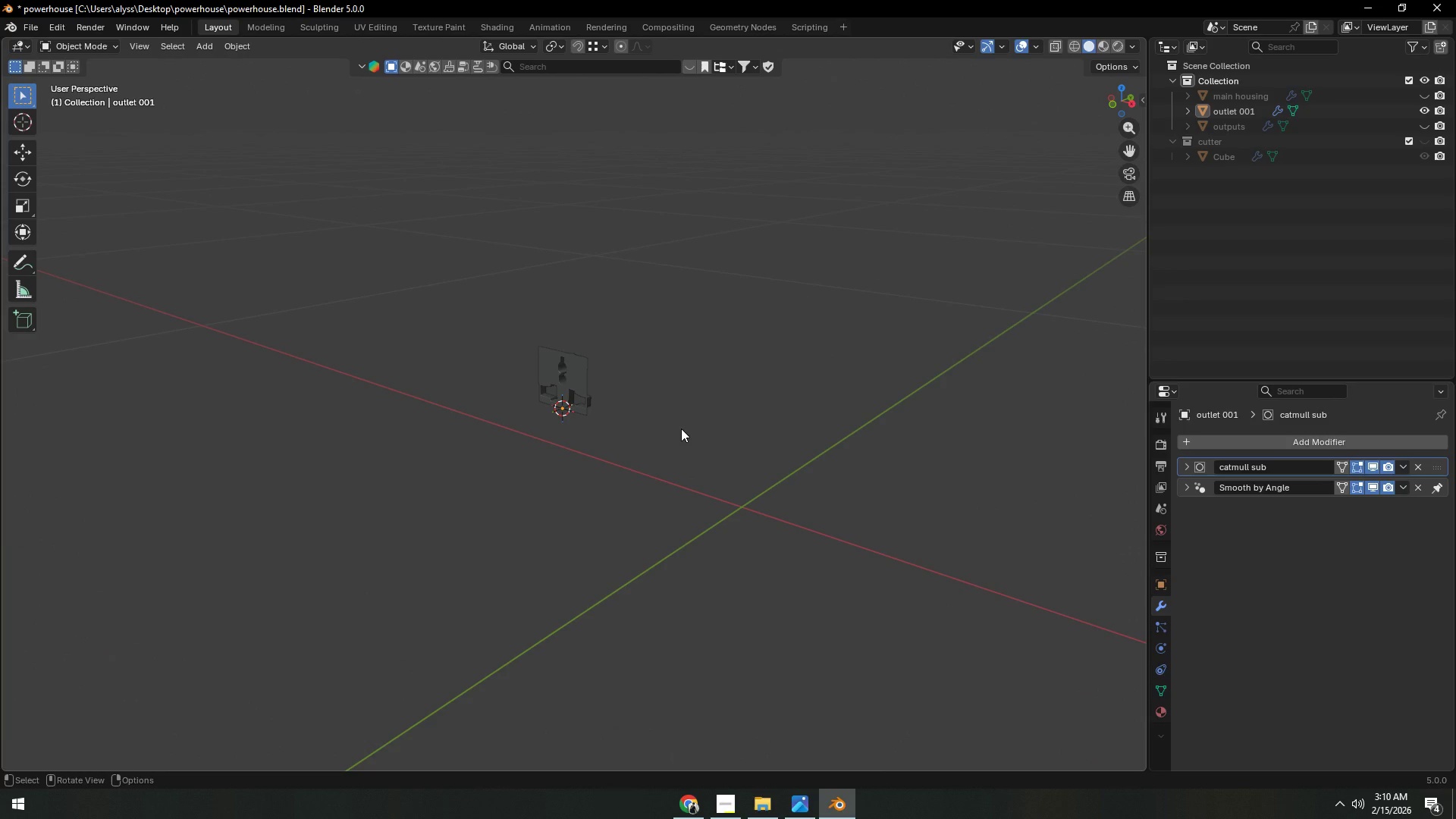 
left_click([681, 428])
 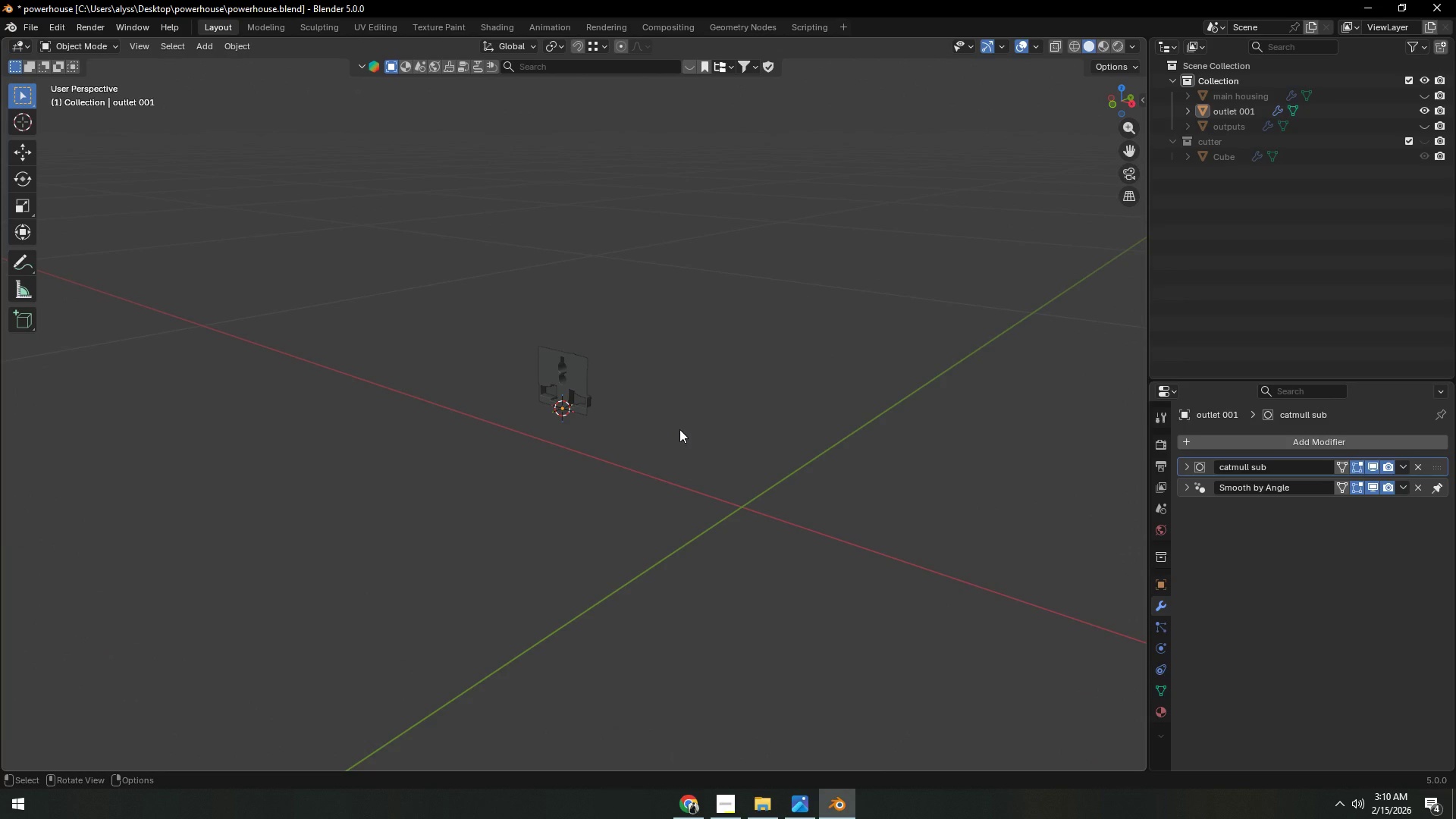 
wait(8.31)
 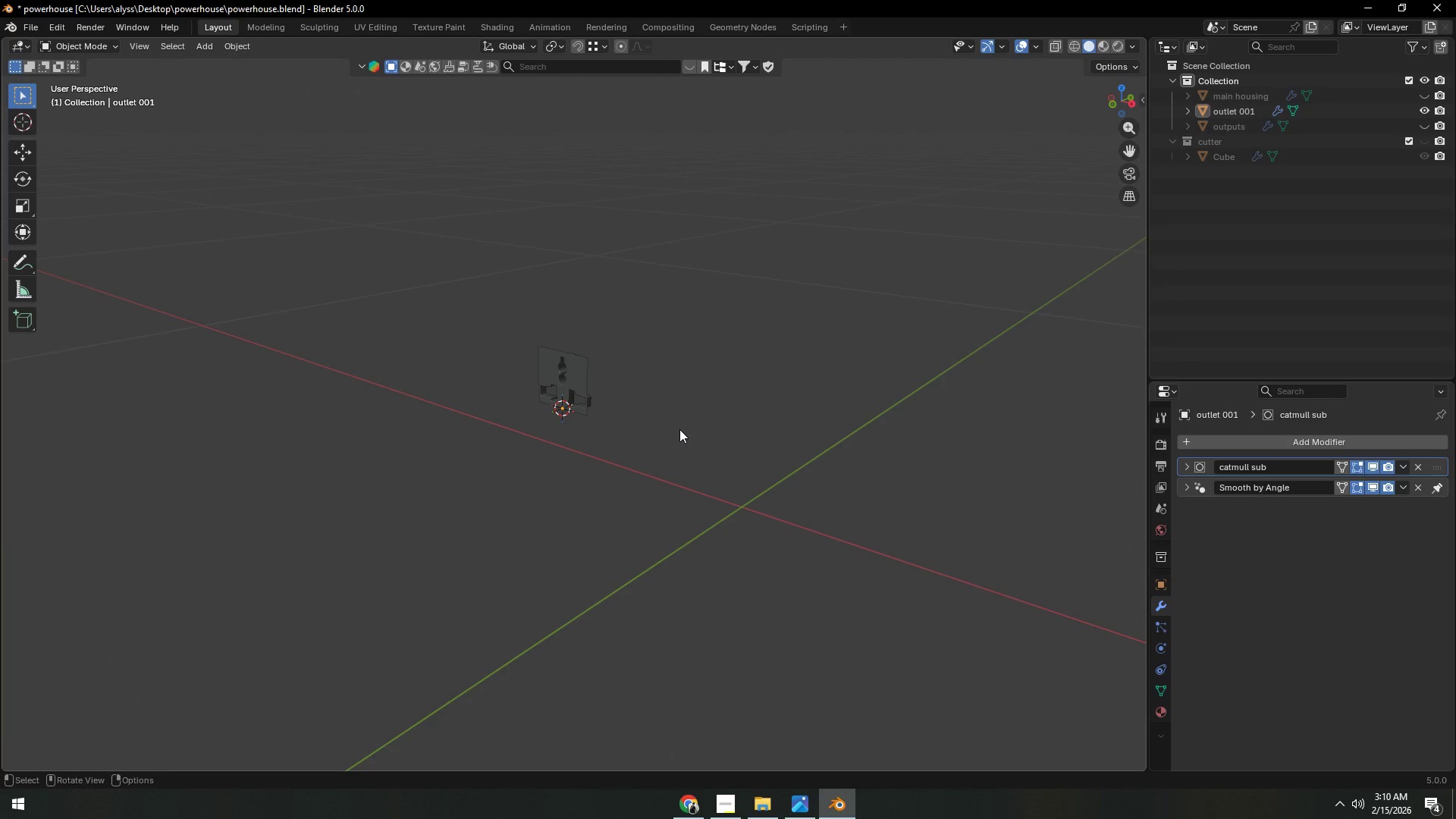 
left_click([692, 805])
 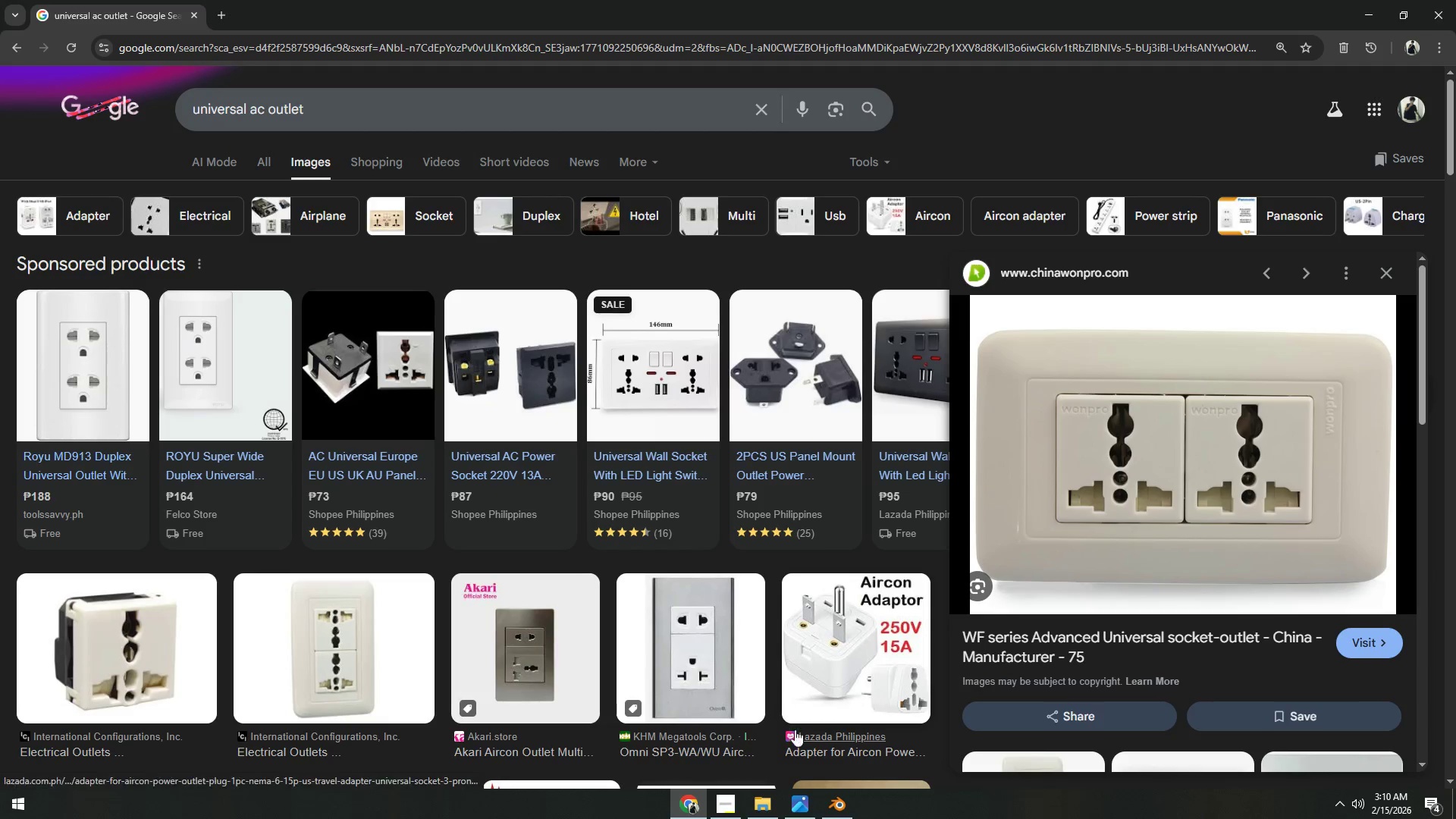 
left_click([843, 812])
 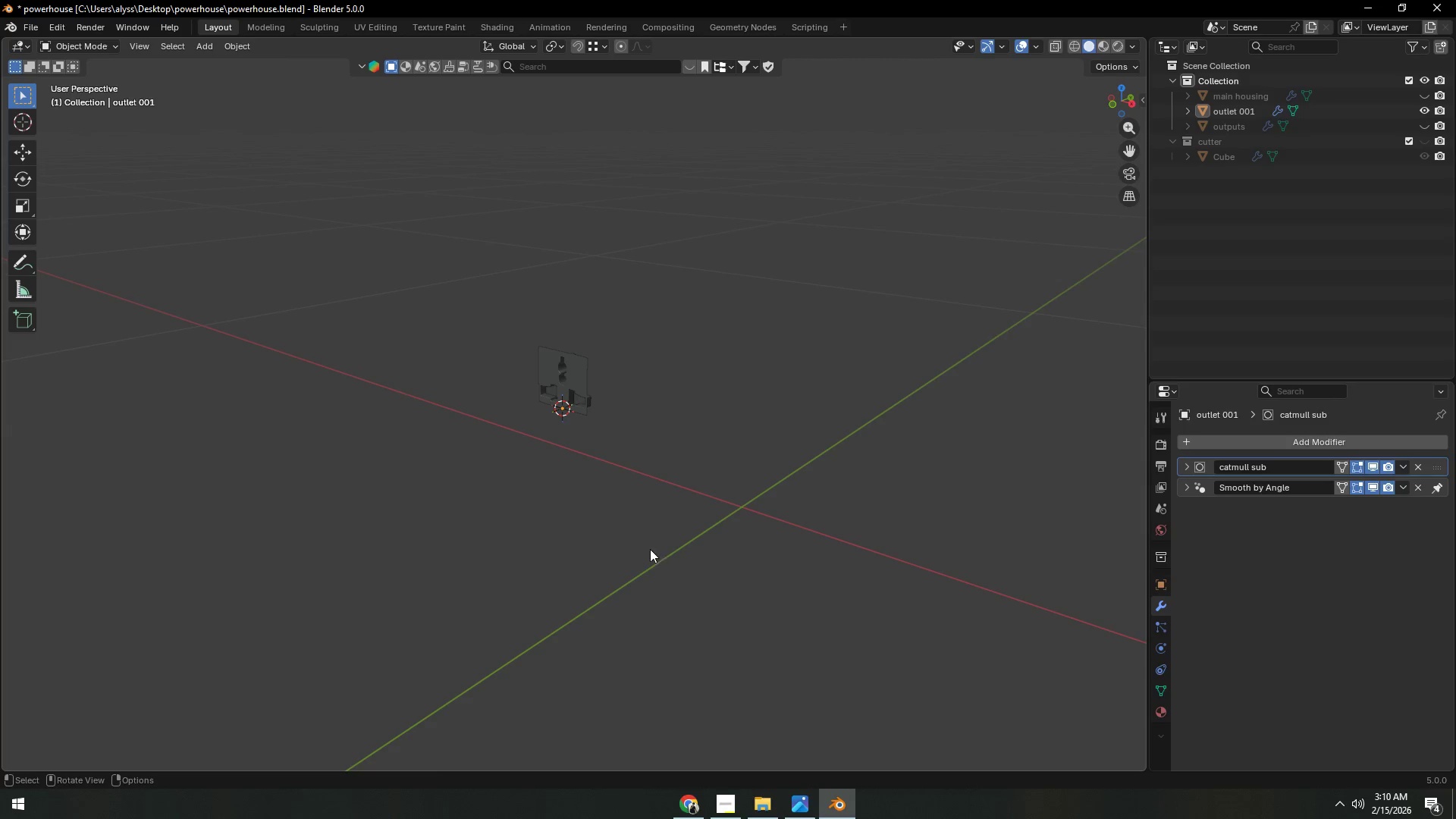 
scroll: coordinate [648, 554], scroll_direction: up, amount: 11.0
 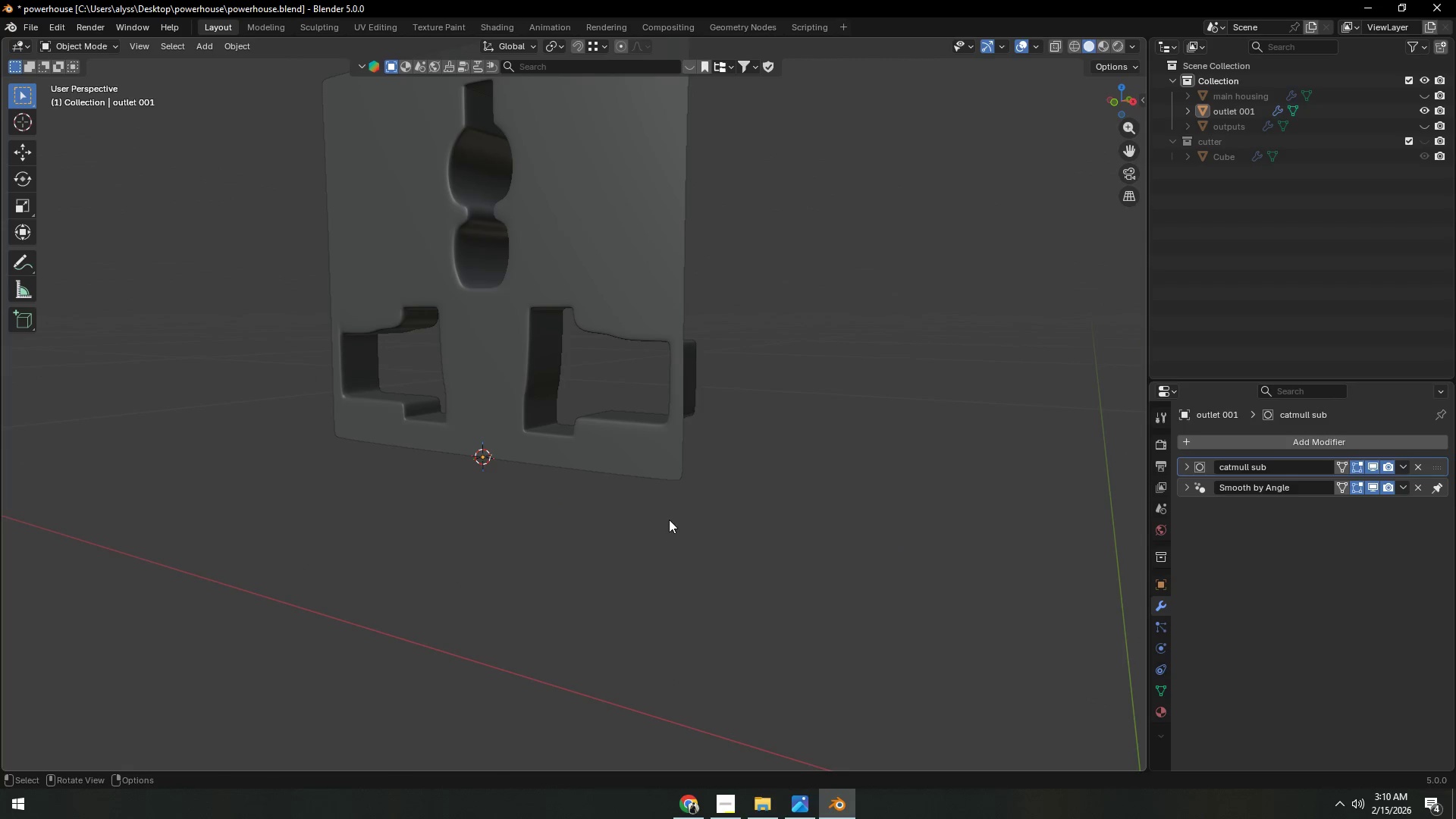 
left_click([642, 475])
 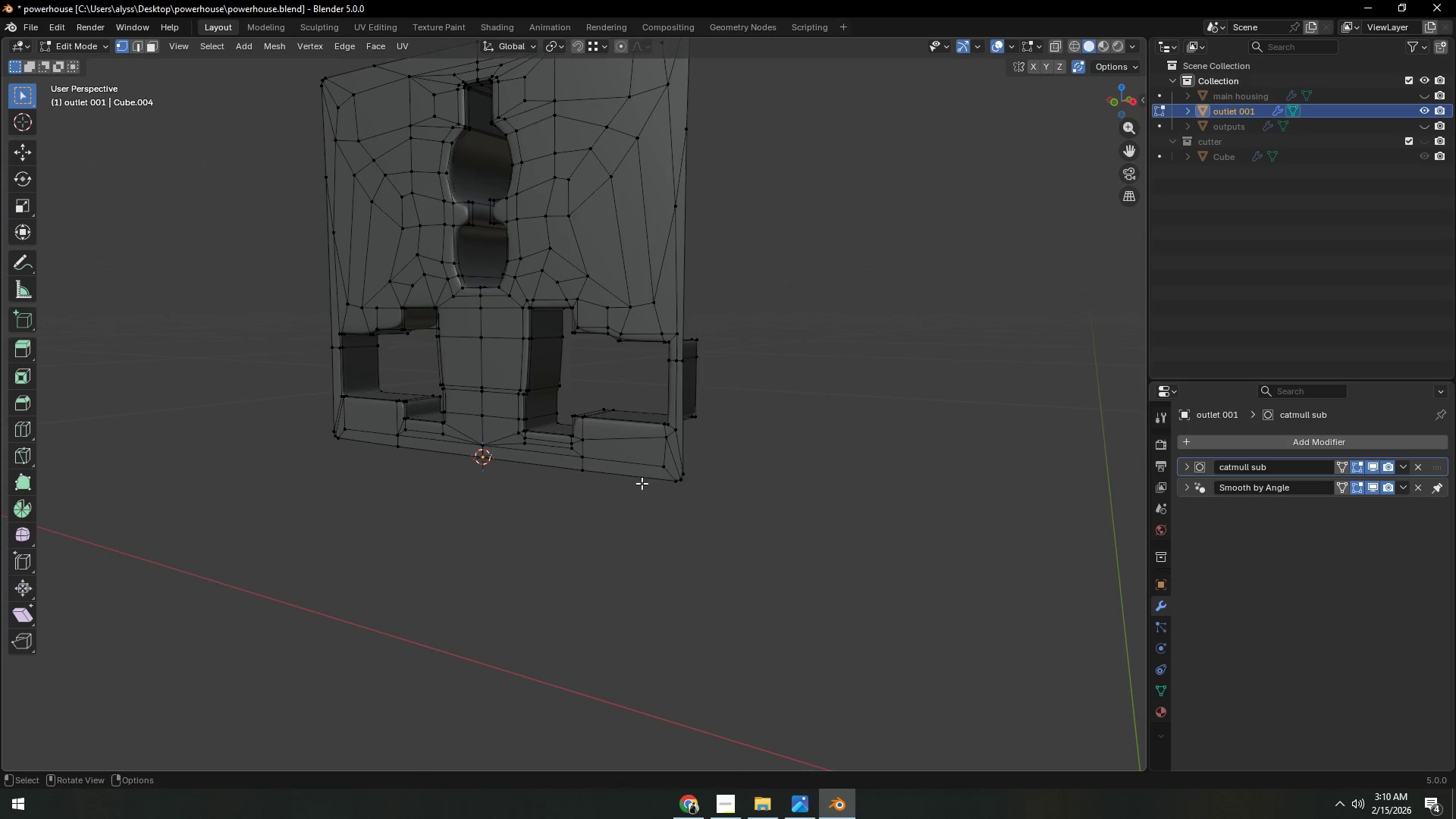 
key(Tab)
 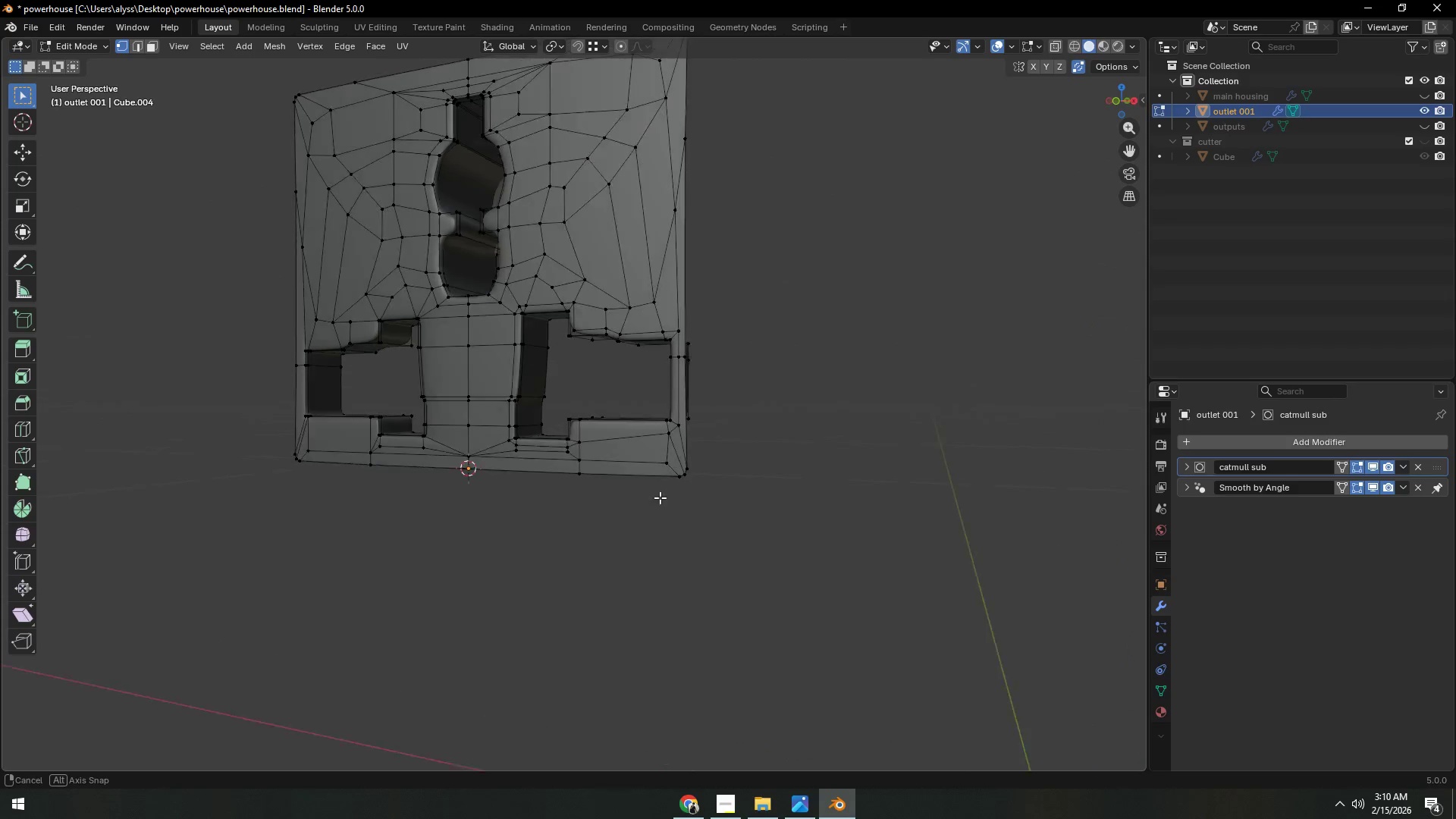 
hold_key(key=ShiftLeft, duration=0.45)
 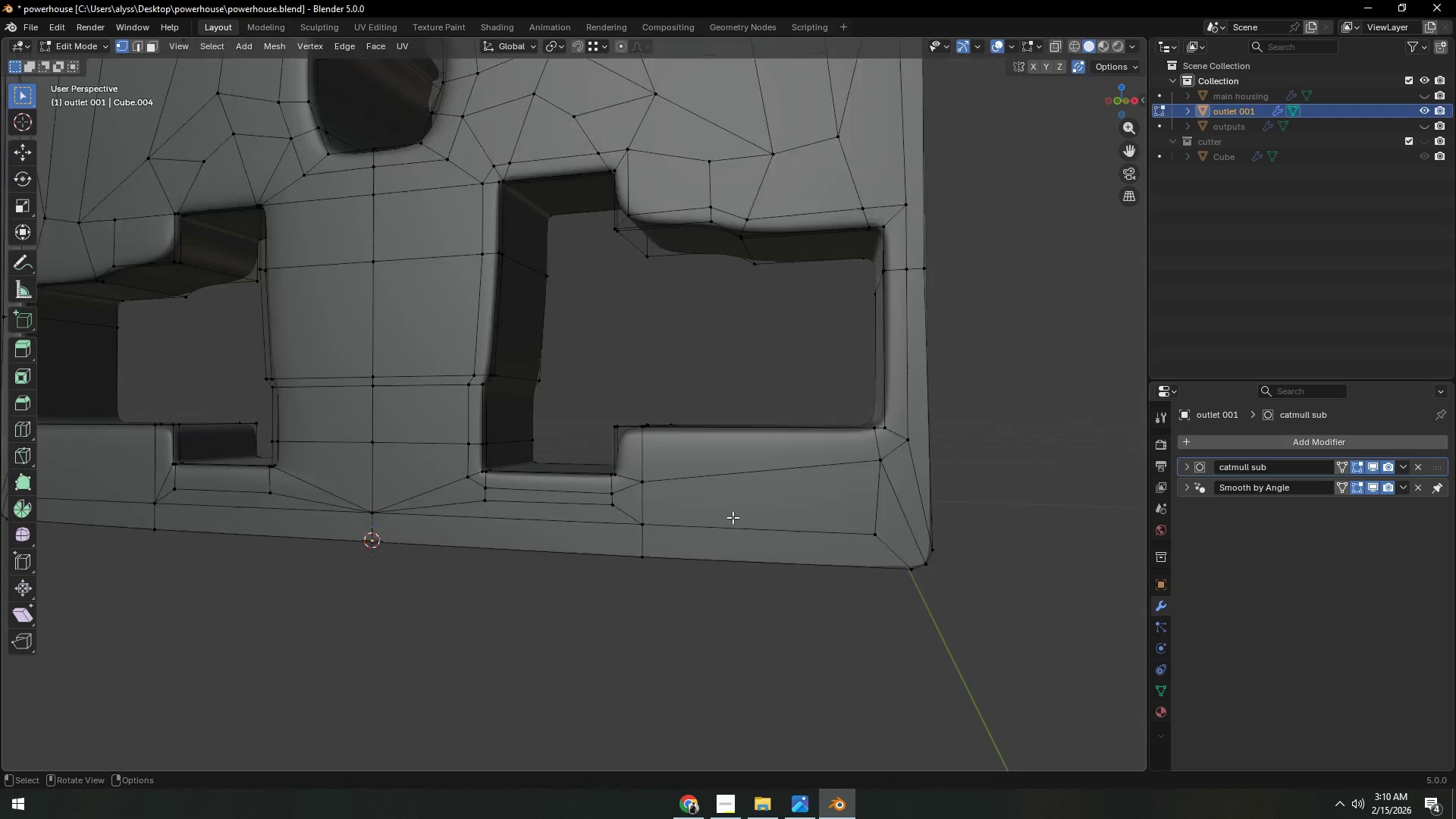 
scroll: coordinate [665, 517], scroll_direction: up, amount: 7.0
 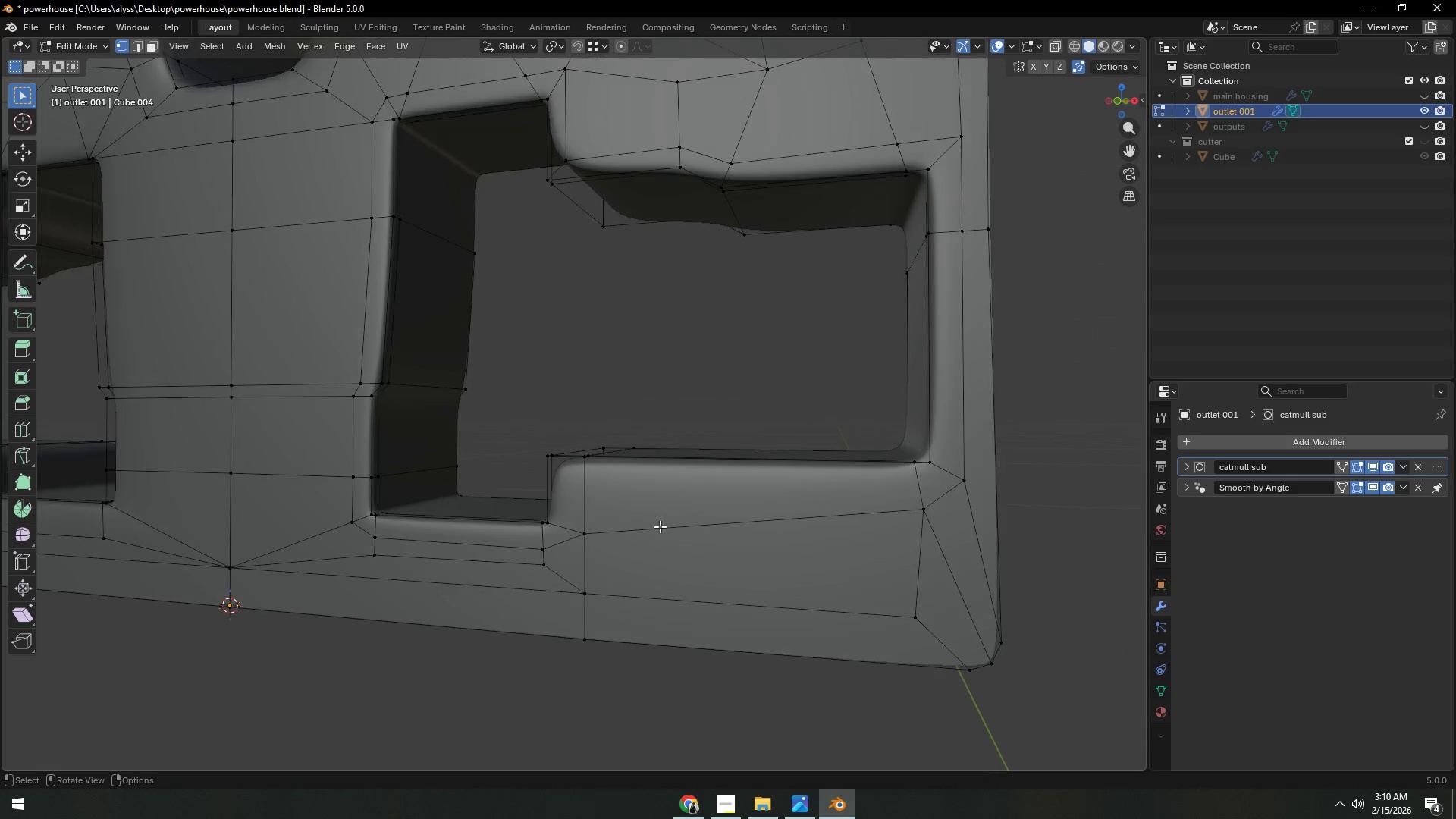 
key(Alt+AltLeft)
 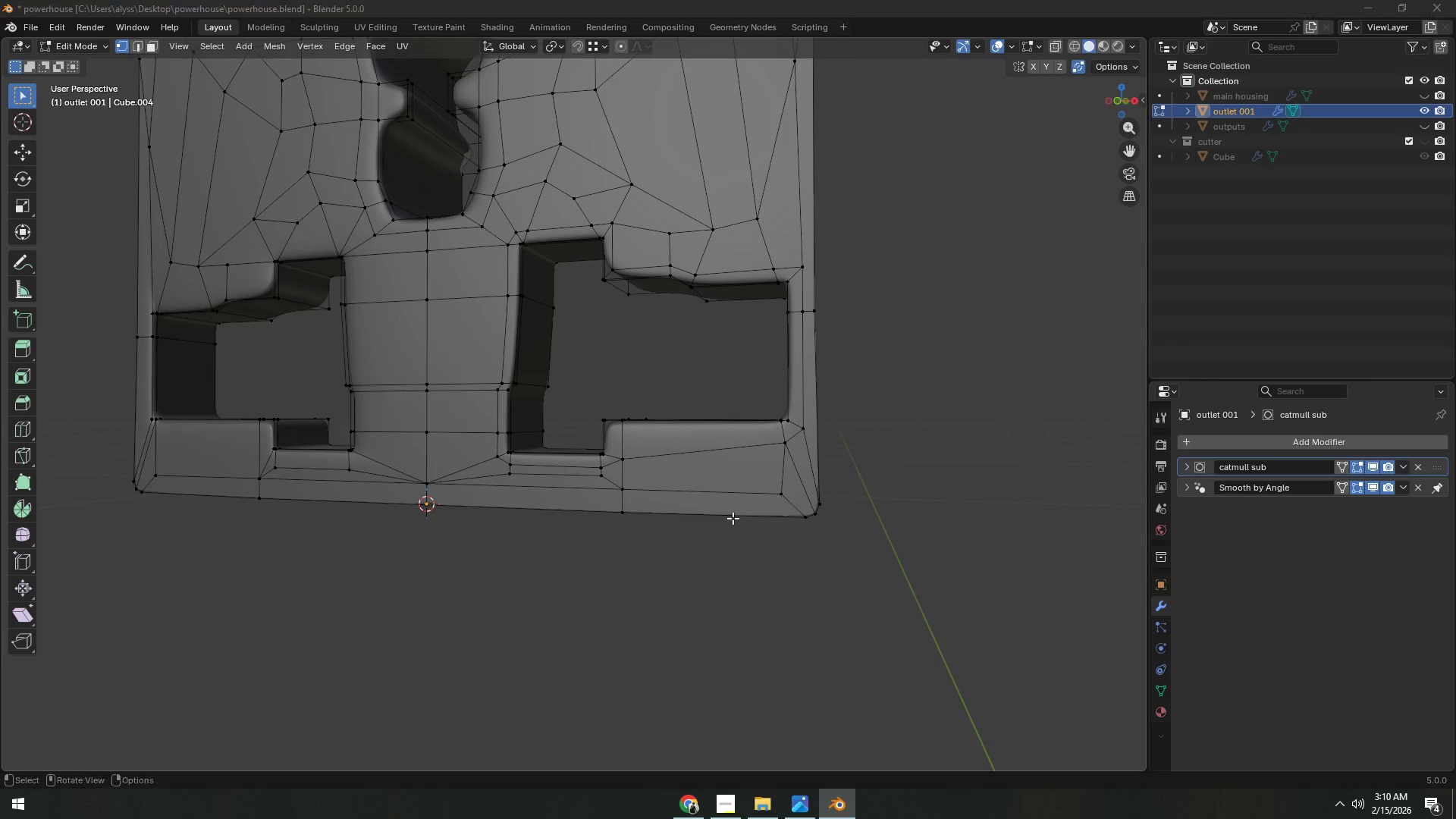 
key(Alt+Tab)
 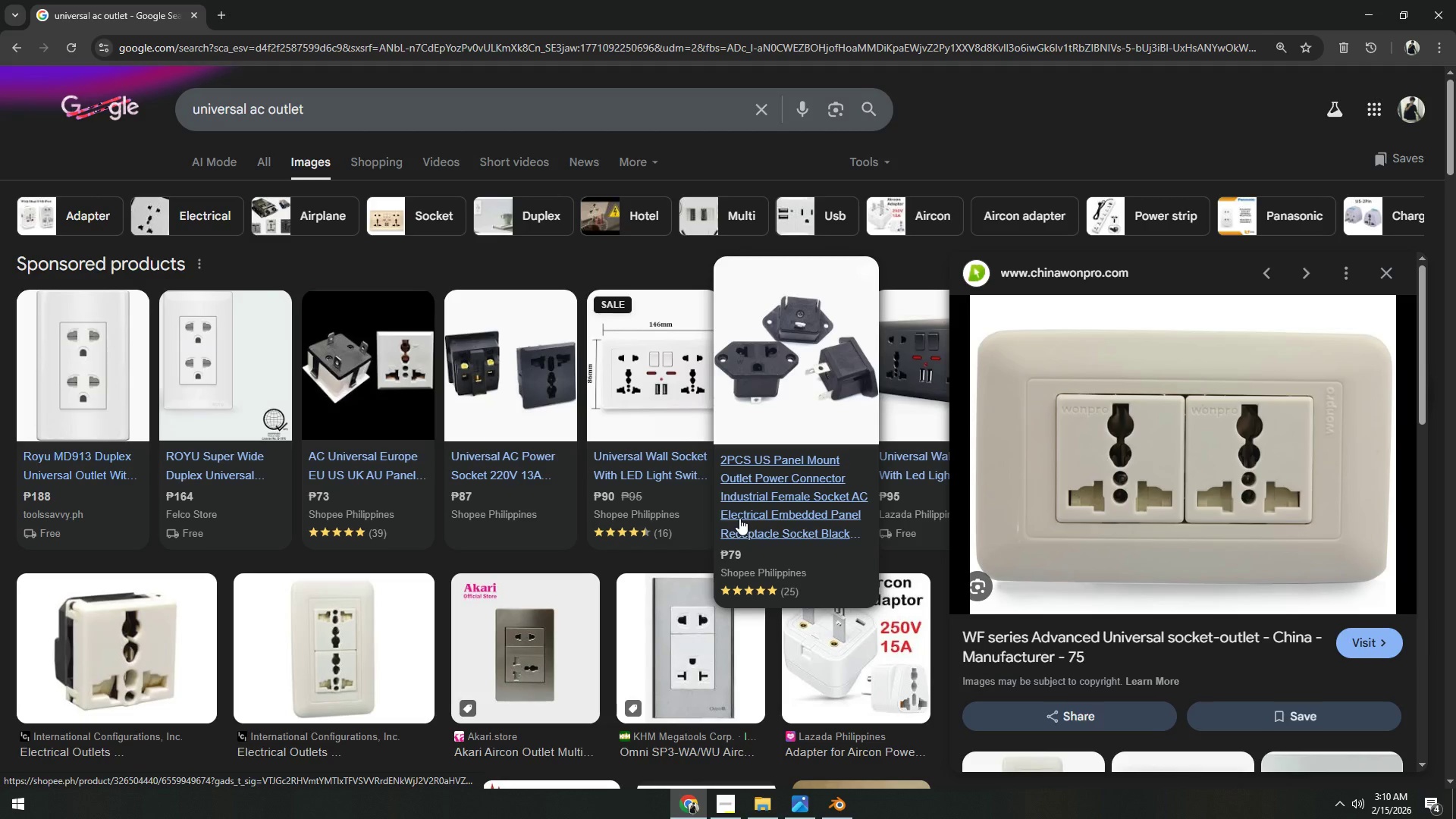 
scroll: coordinate [733, 518], scroll_direction: down, amount: 4.0
 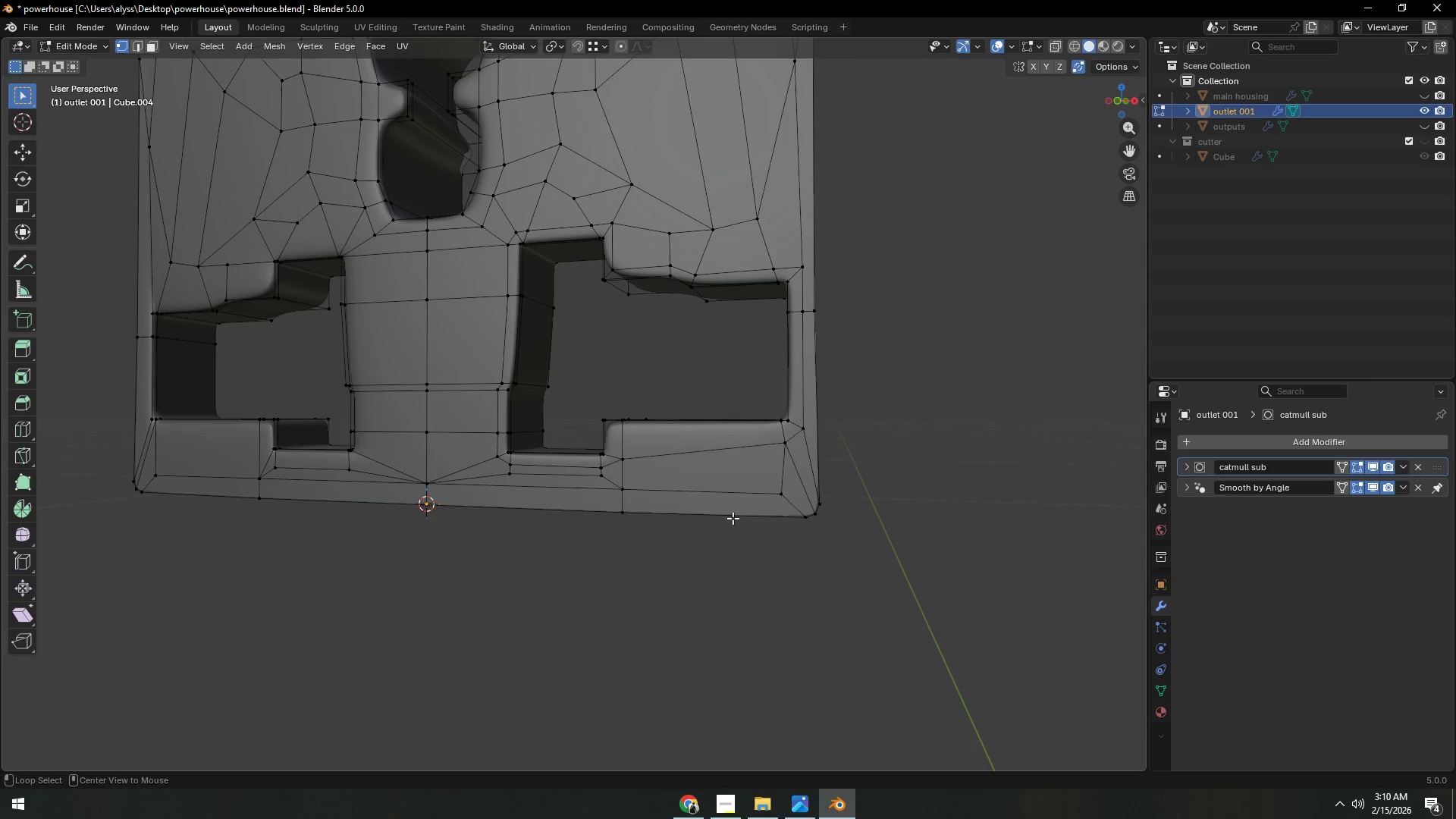 
key(Alt+AltLeft)
 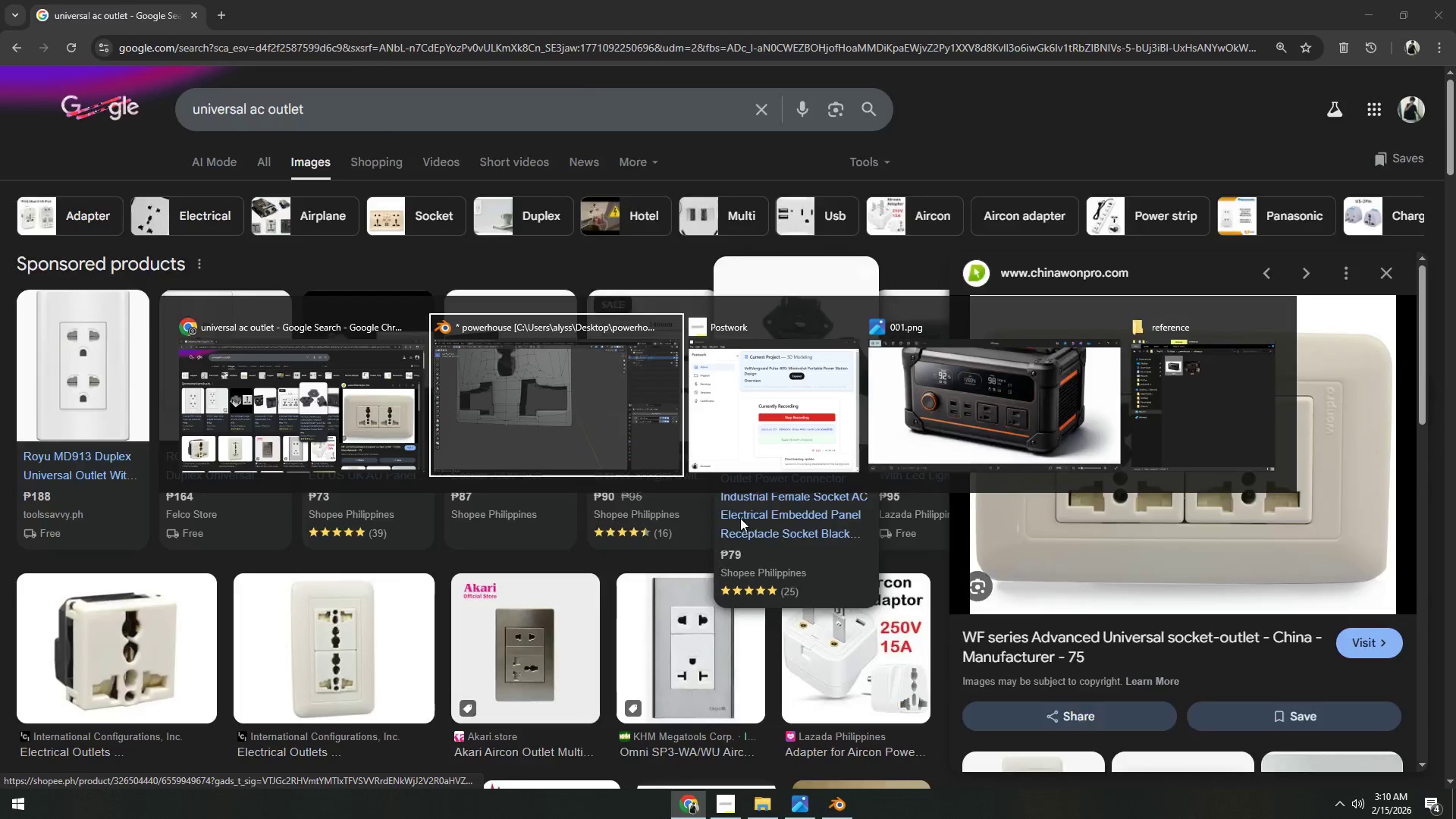 
key(Alt+Tab)
 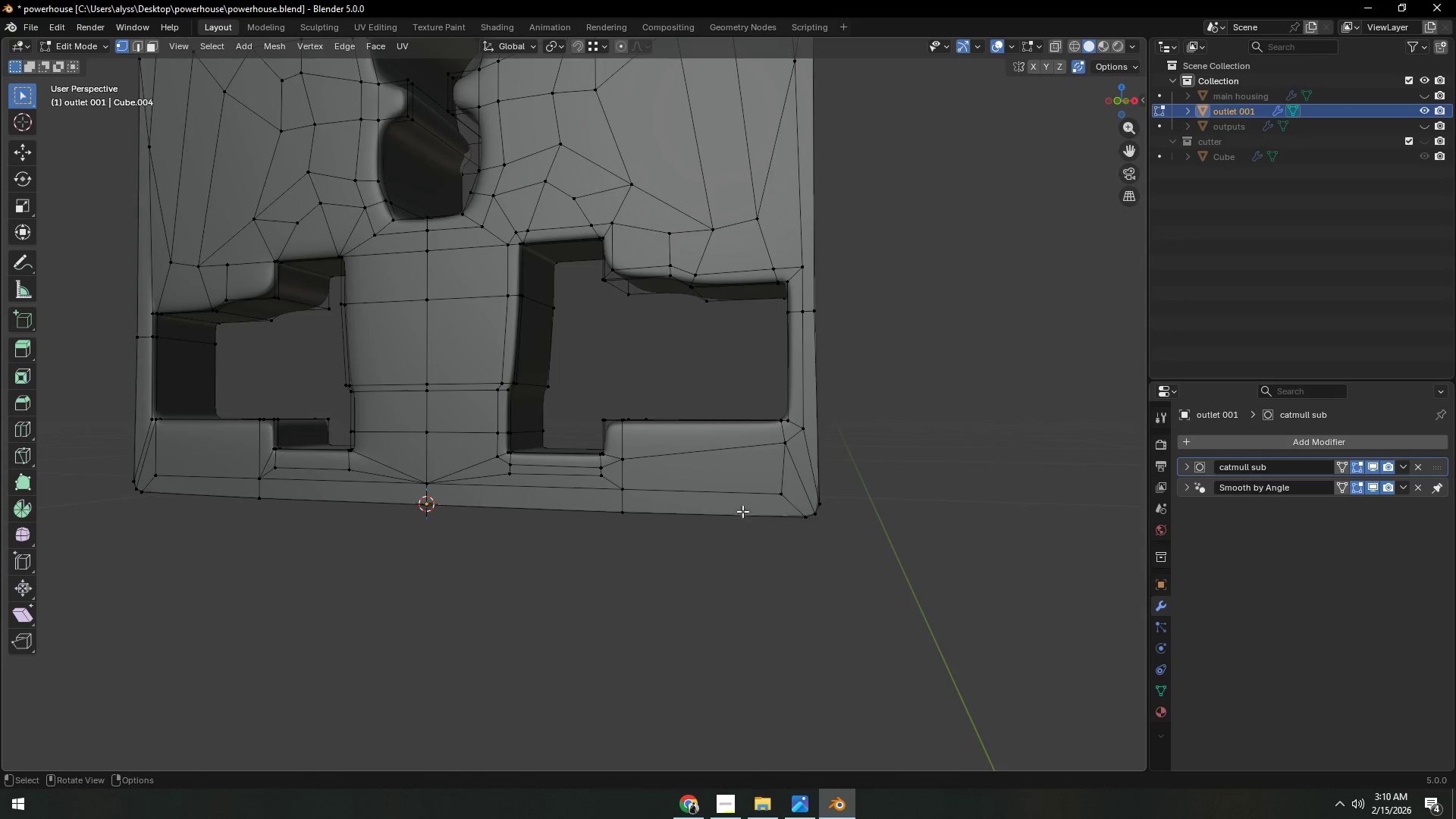 
hold_key(key=ShiftLeft, duration=0.31)
 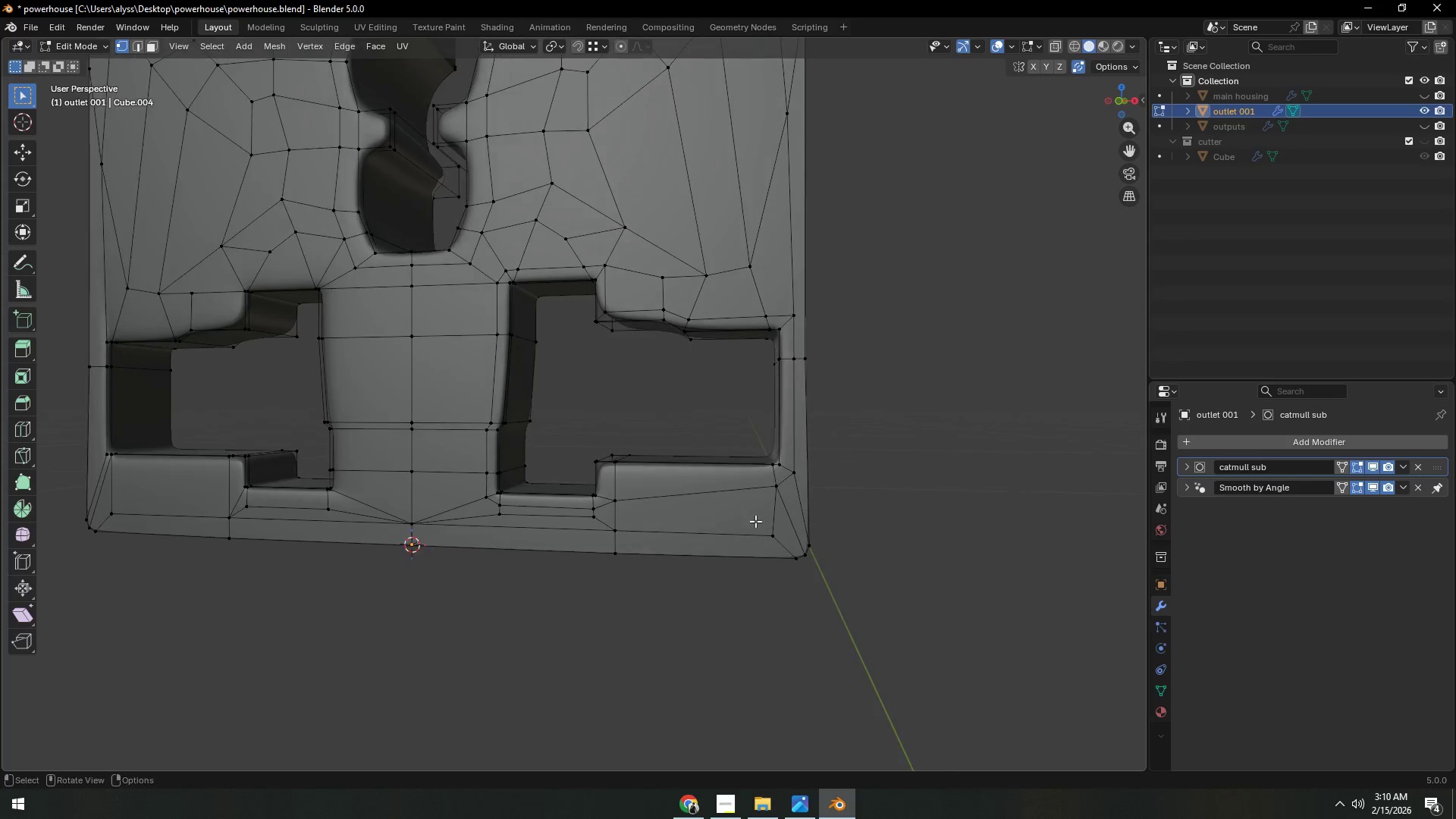 
hold_key(key=Backquote, duration=0.31)
 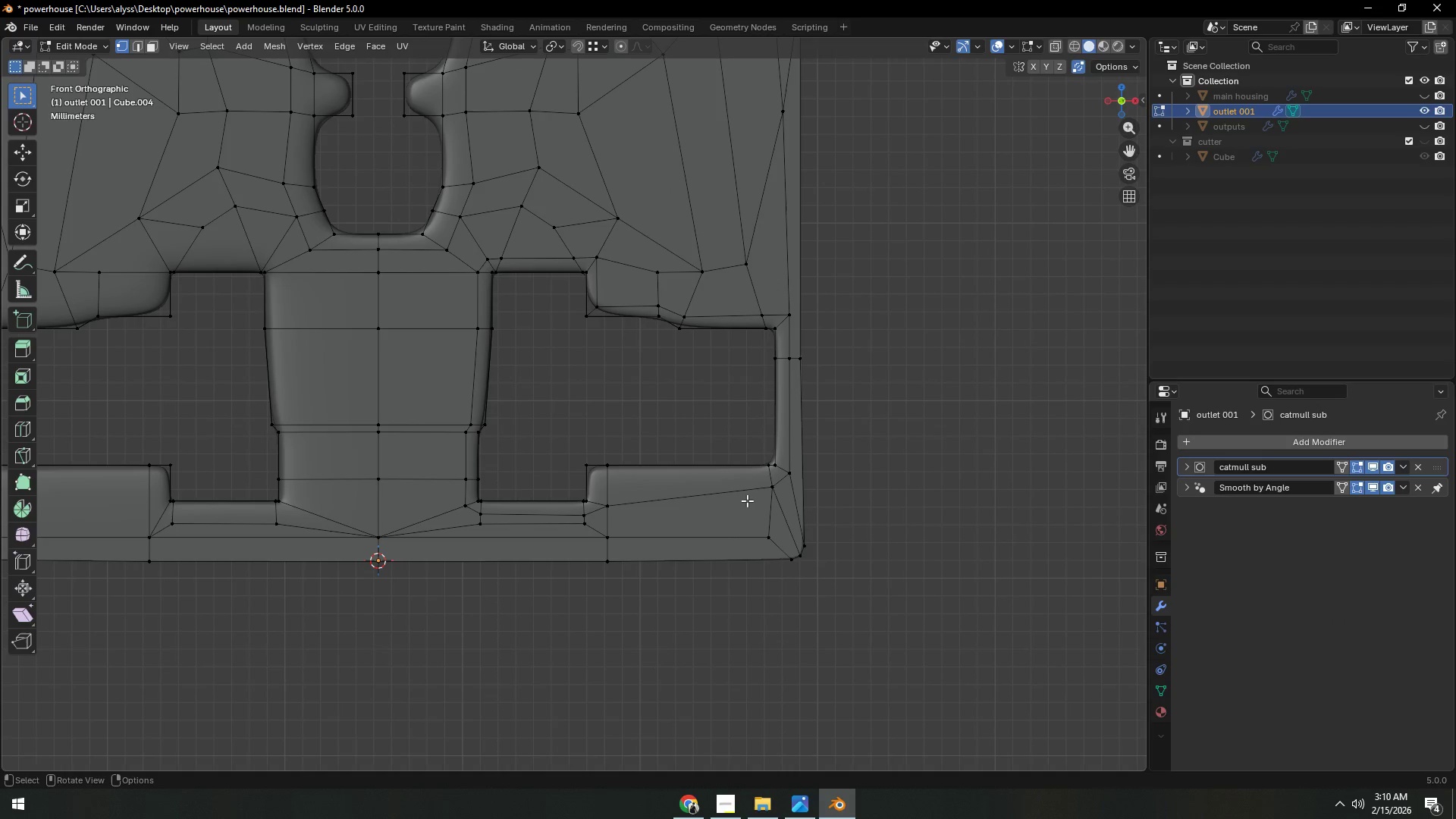 
scroll: coordinate [748, 500], scroll_direction: up, amount: 1.0
 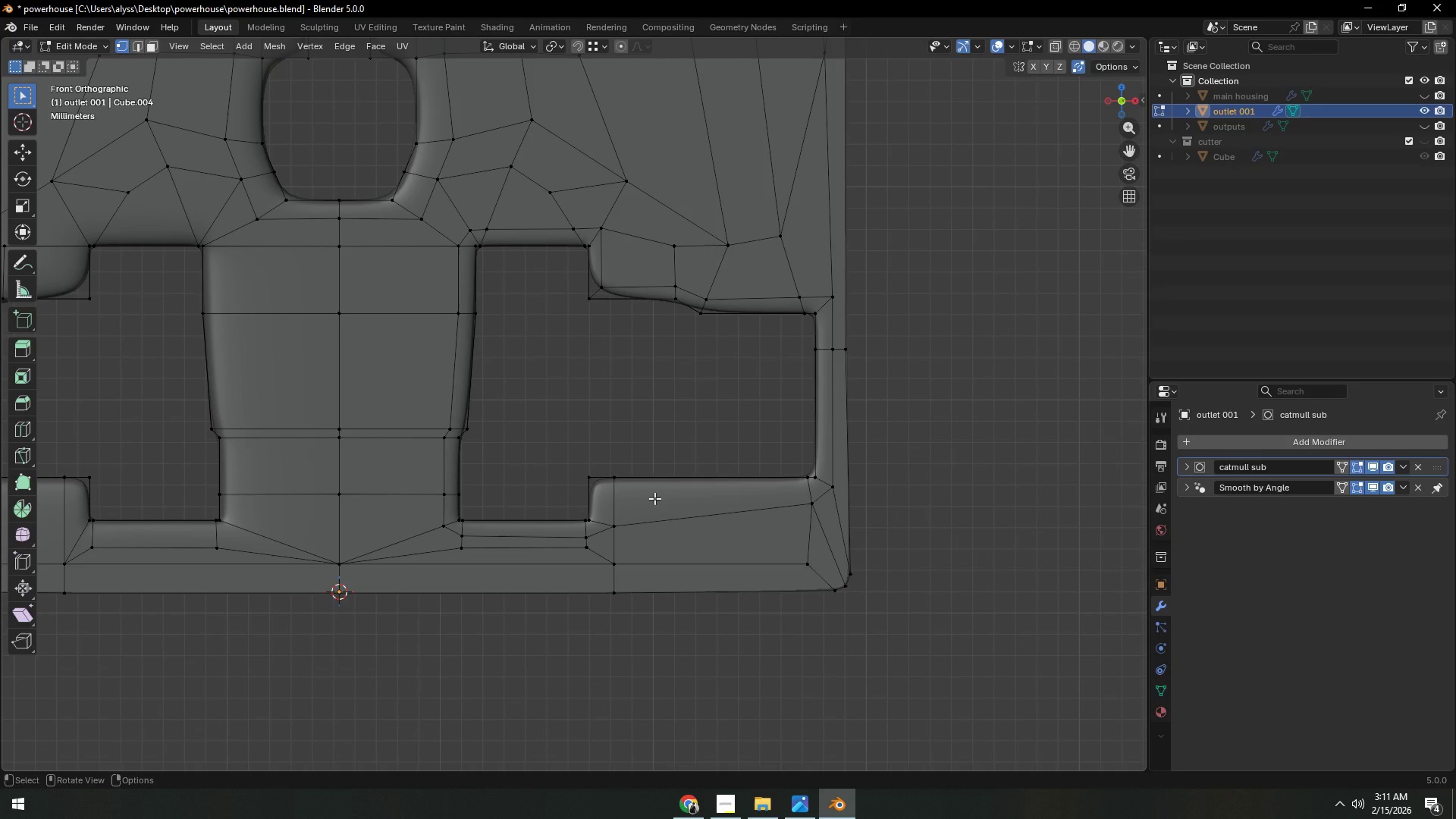 
wait(5.1)
 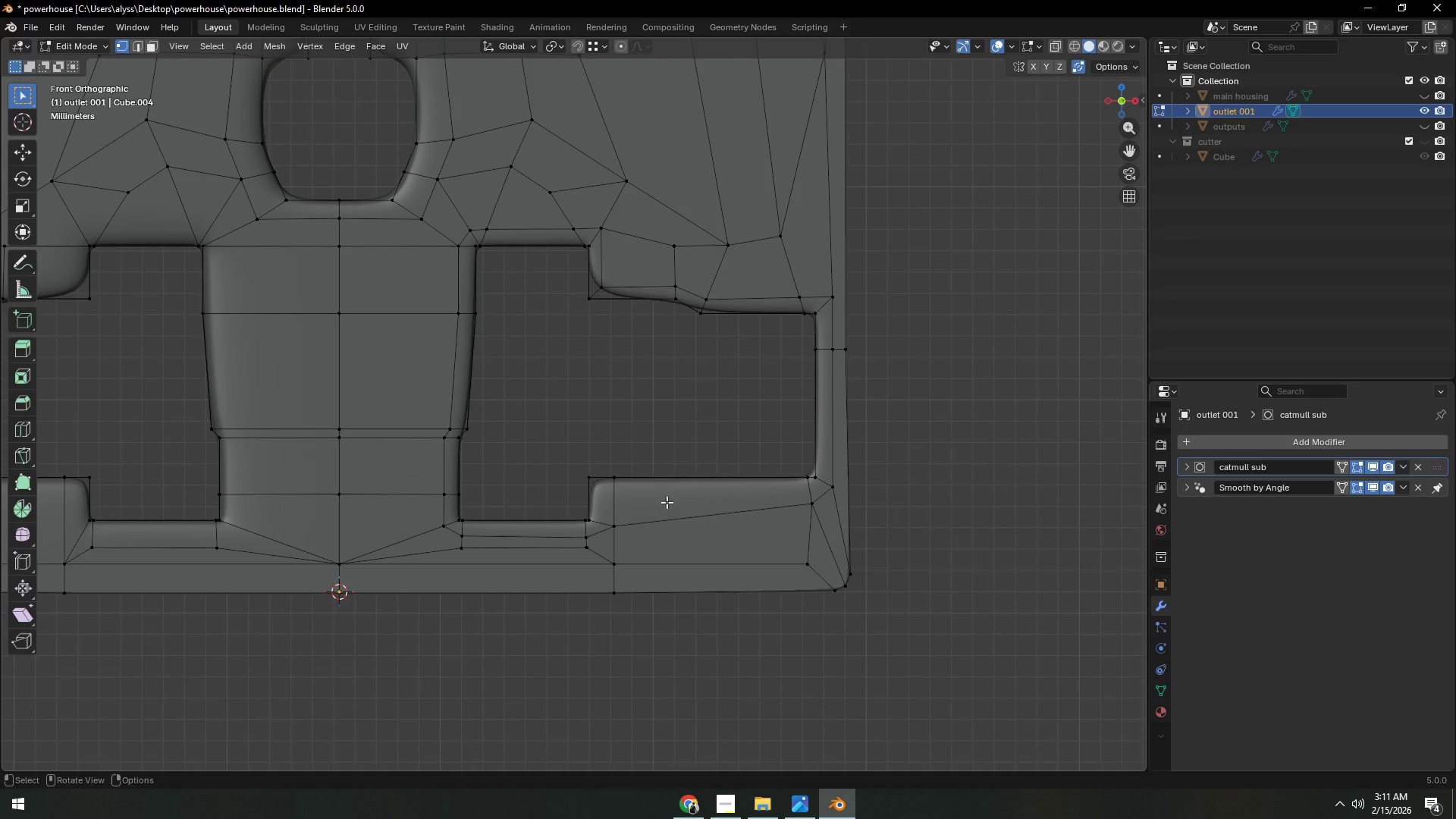 
key(Z)
 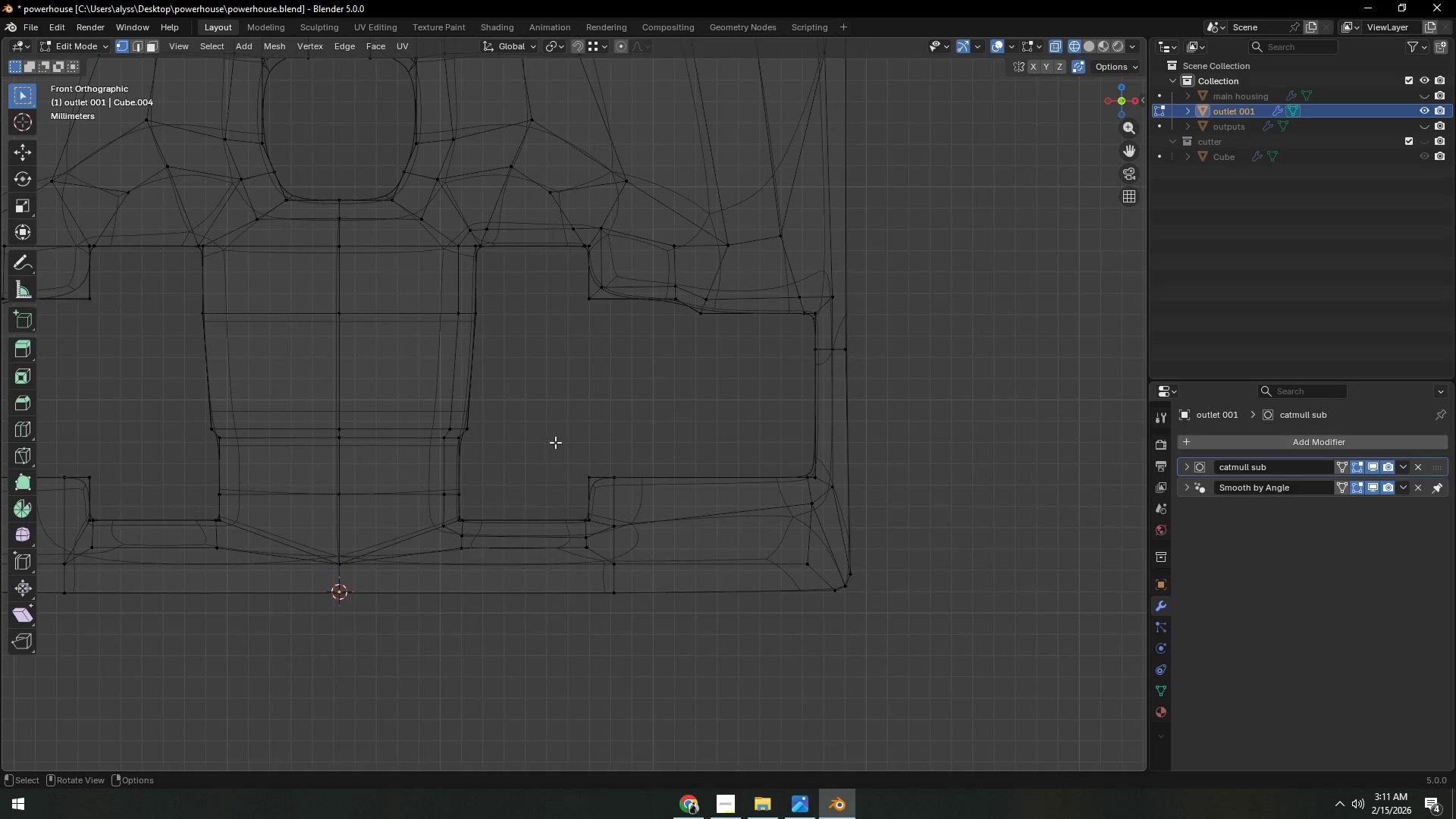 
left_click_drag(start_coordinate=[546, 444], to_coordinate=[679, 500])
 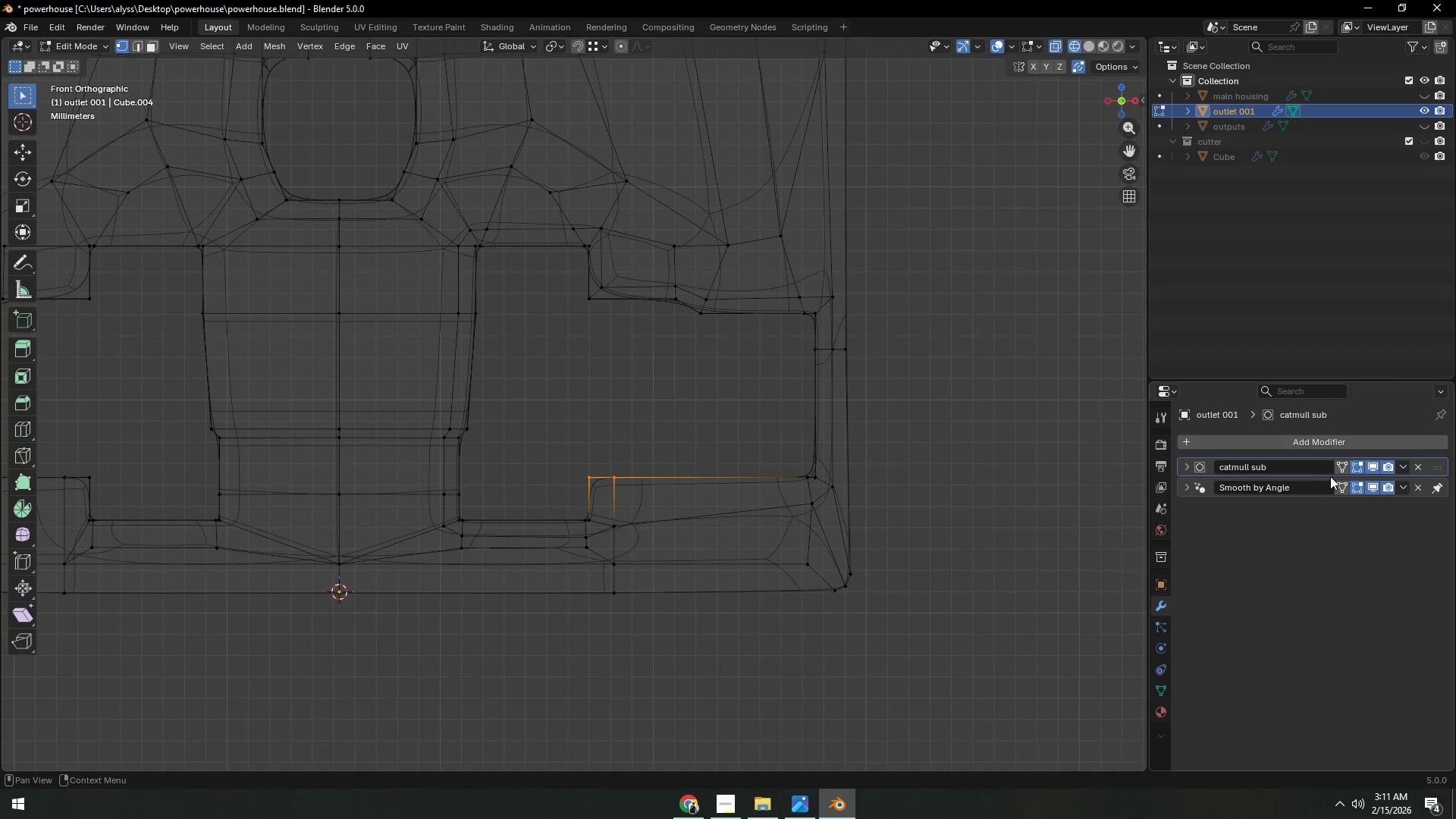 
hold_key(key=ShiftLeft, duration=1.16)
left_click_drag(start_coordinate=[774, 460], to_coordinate=[844, 506])
 